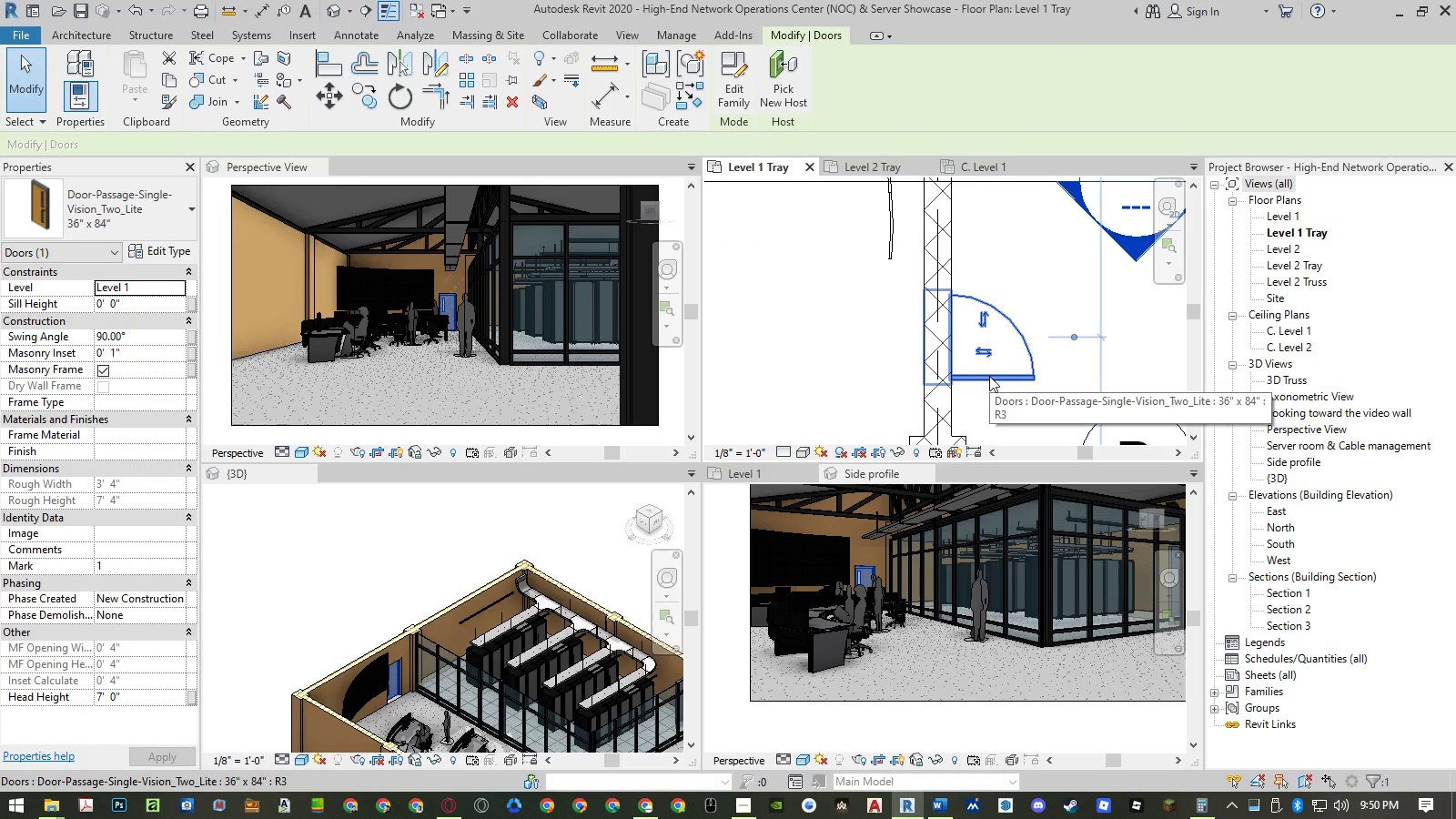 
type(al)
 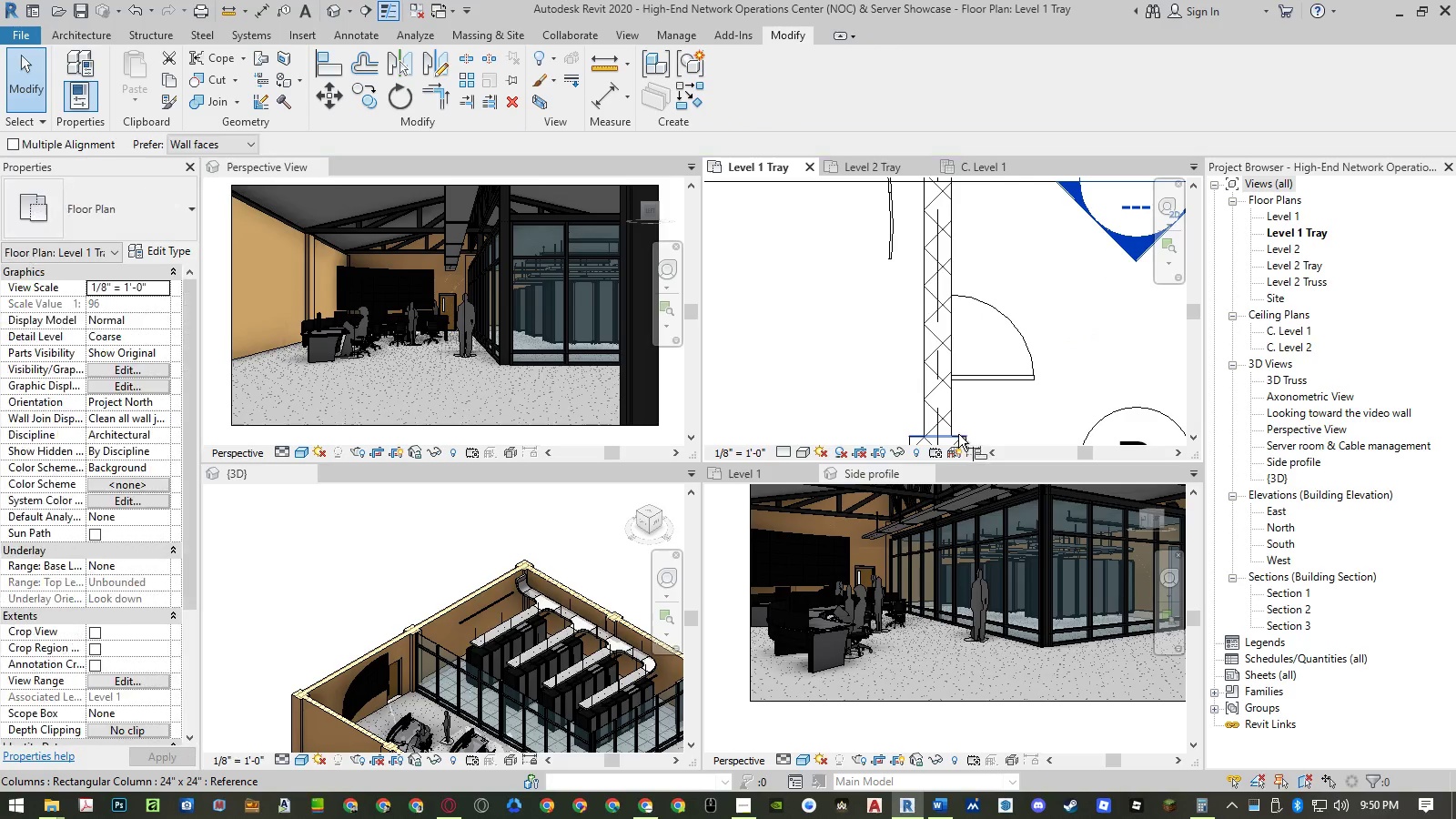 
left_click([958, 434])
 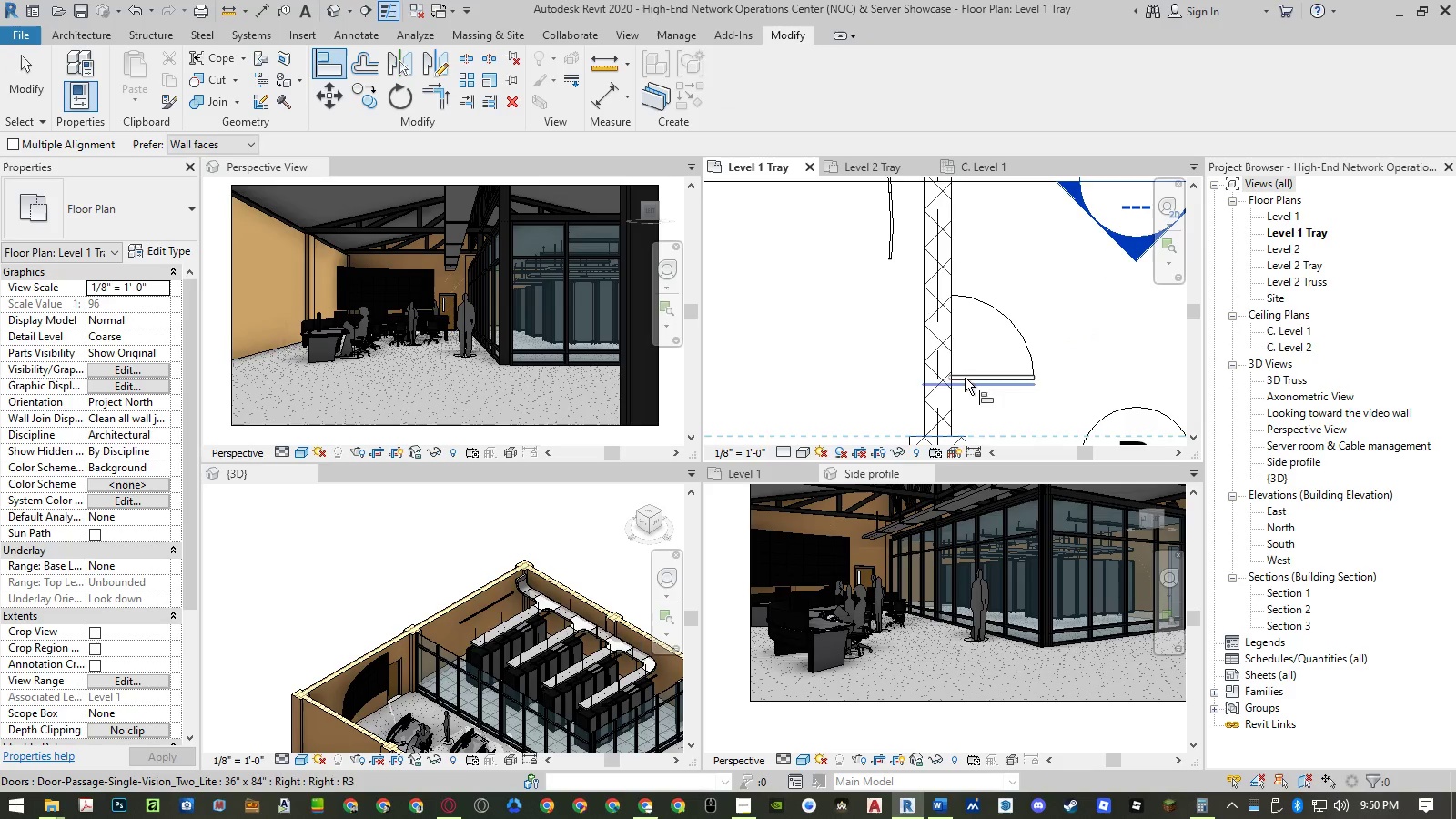 
left_click([963, 389])
 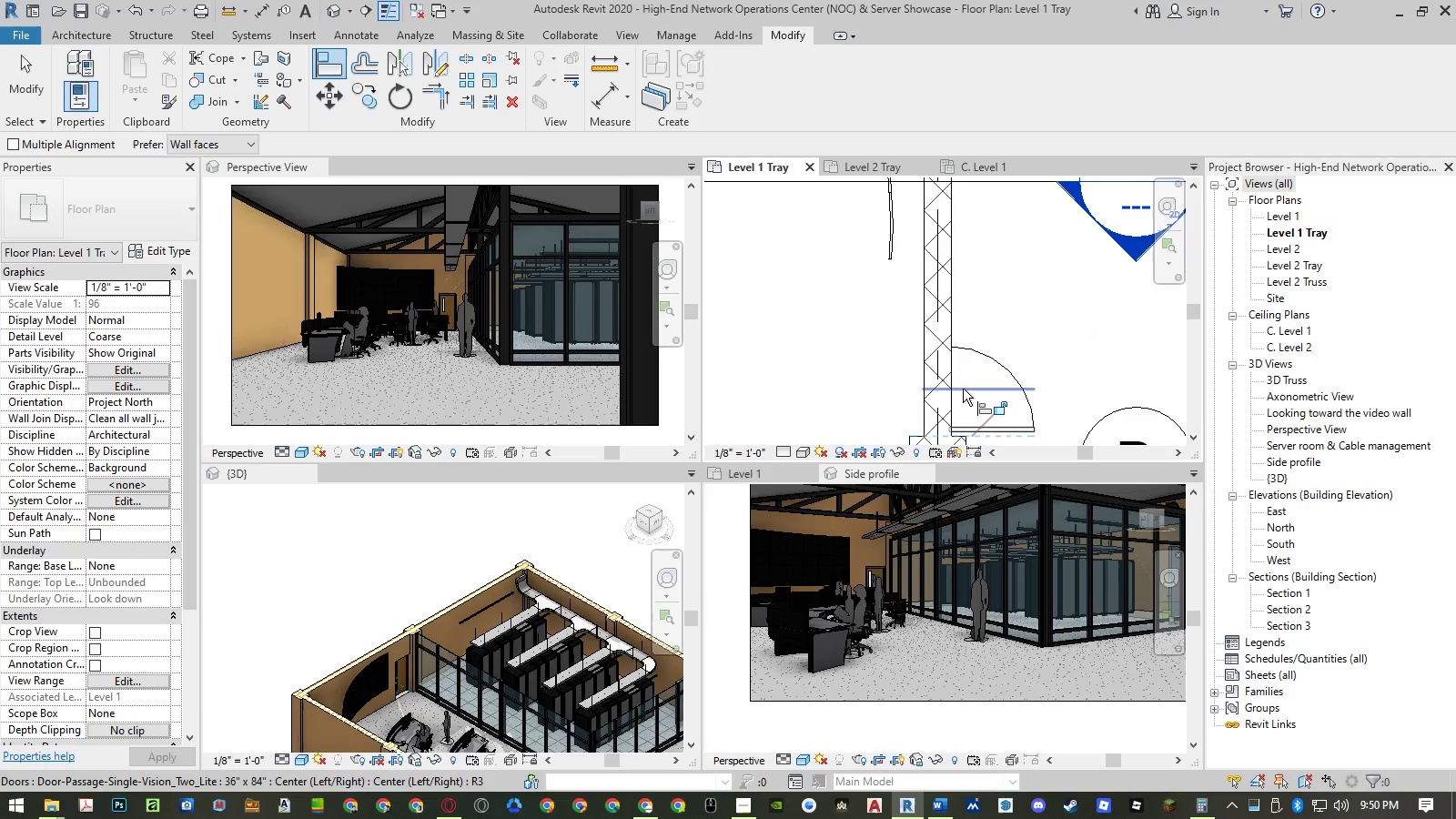 
key(Escape)
 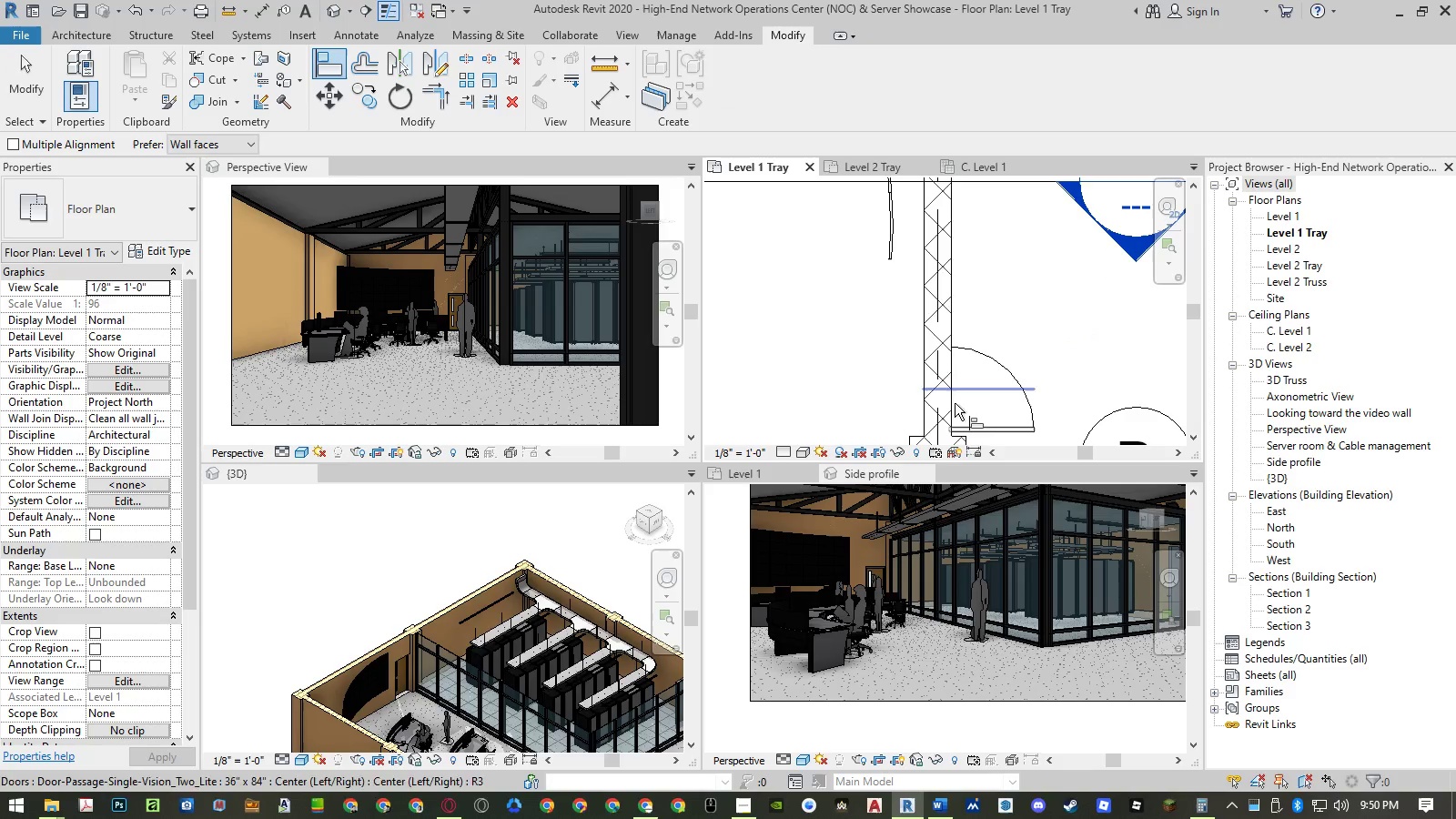 
key(Escape)
 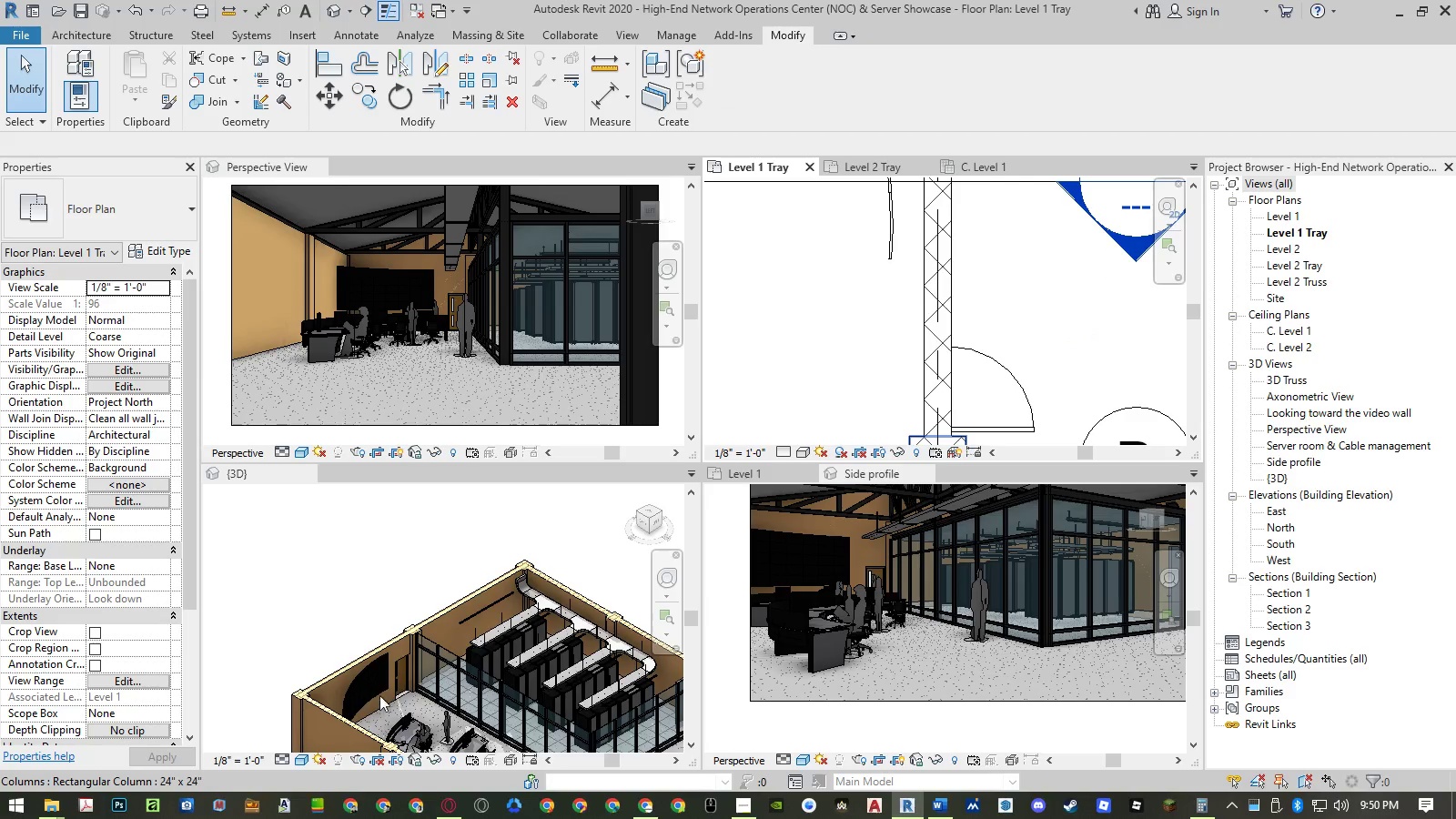 
scroll: coordinate [398, 684], scroll_direction: up, amount: 7.0
 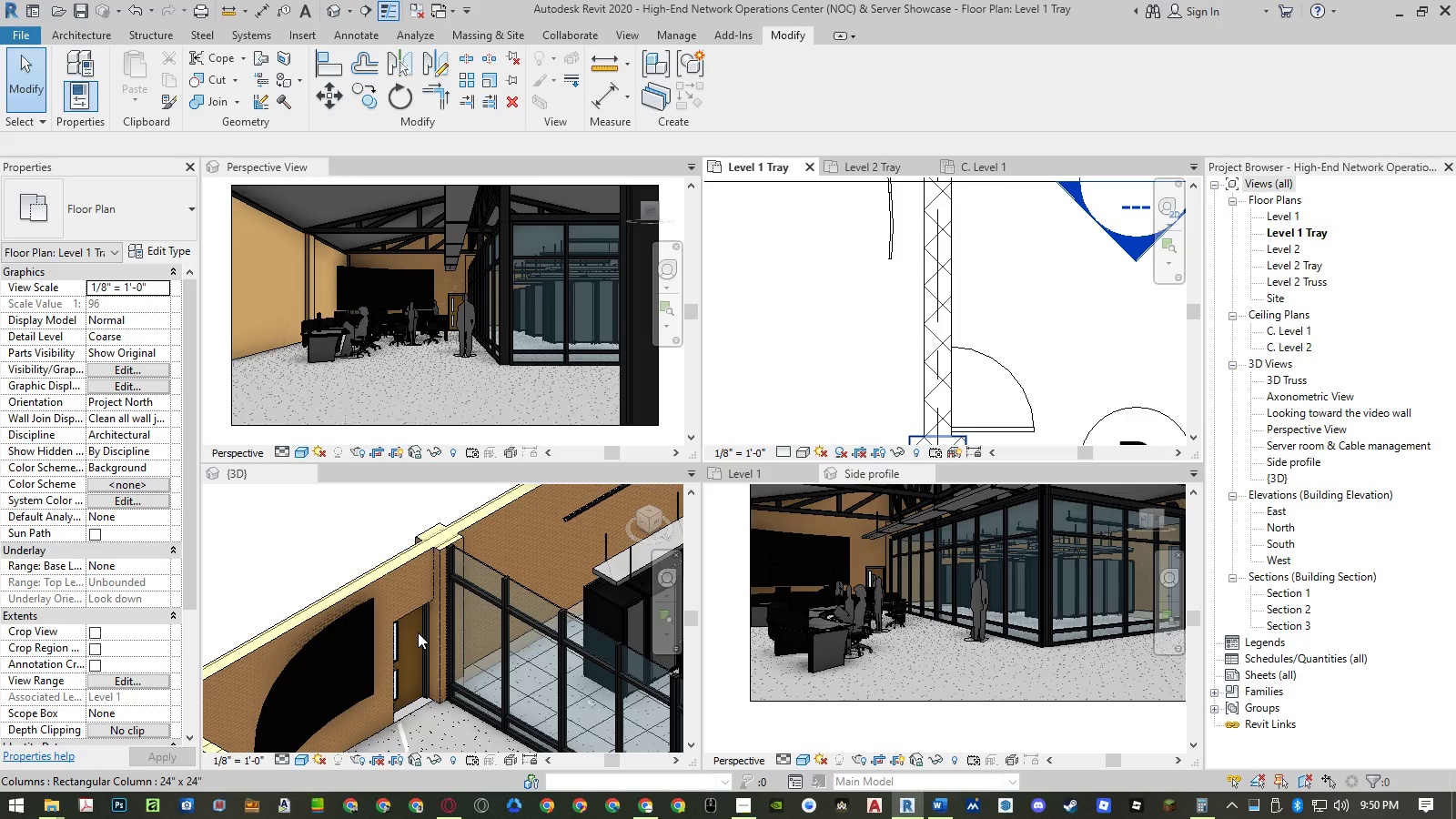 
key(Escape)
 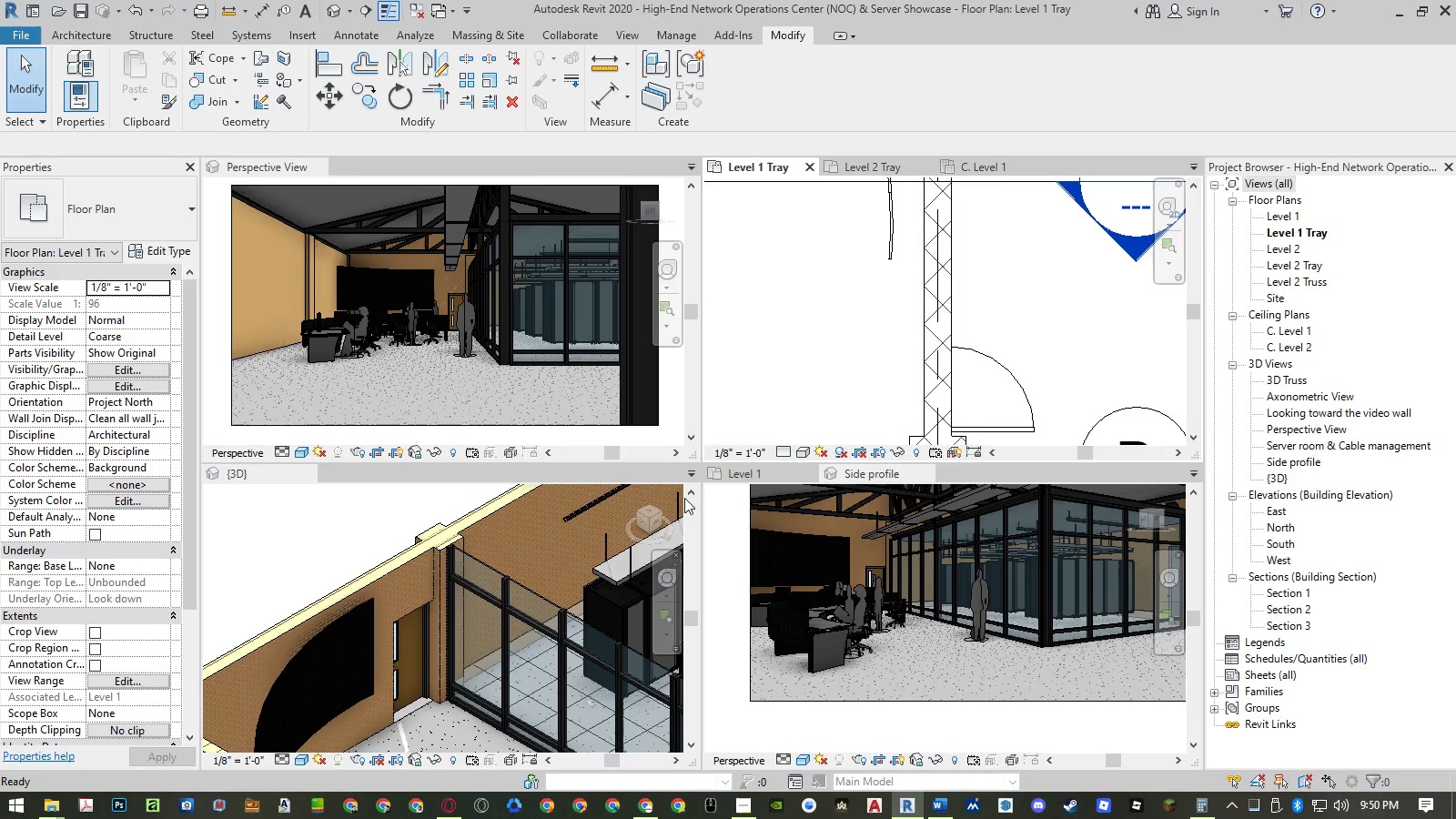 
scroll: coordinate [941, 354], scroll_direction: down, amount: 24.0
 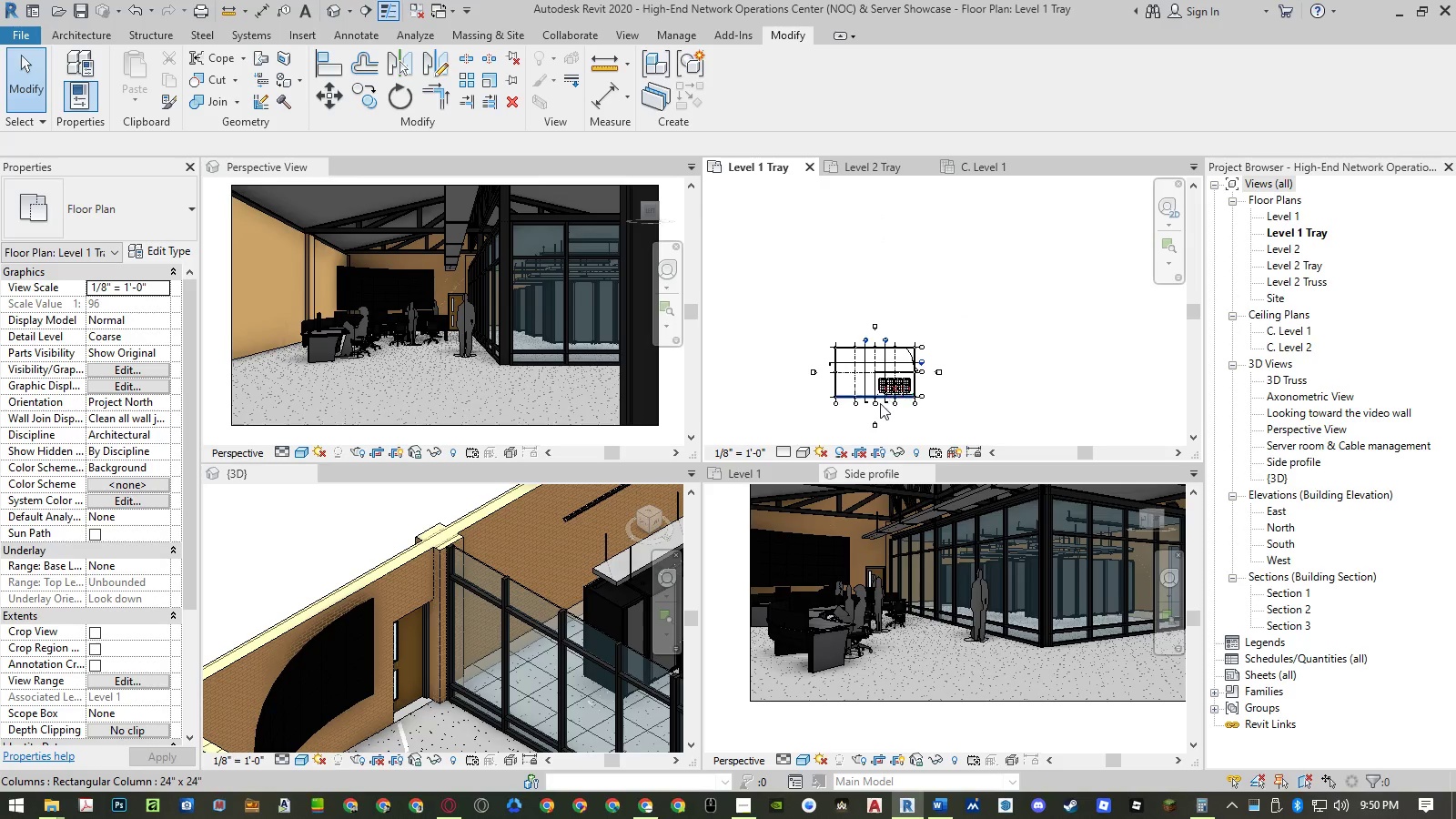 
scroll: coordinate [1009, 375], scroll_direction: up, amount: 9.0
 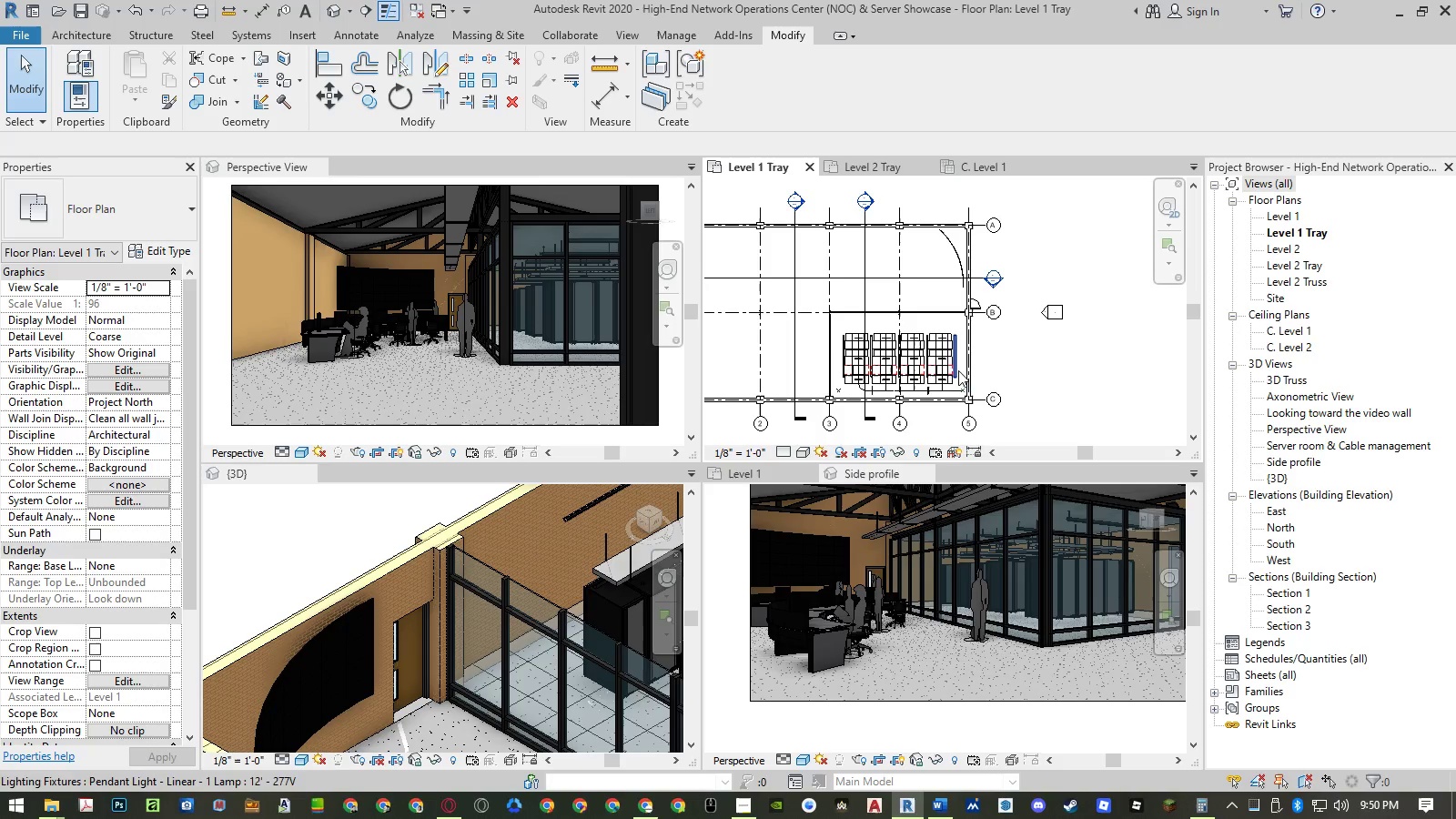 
left_click([967, 359])
 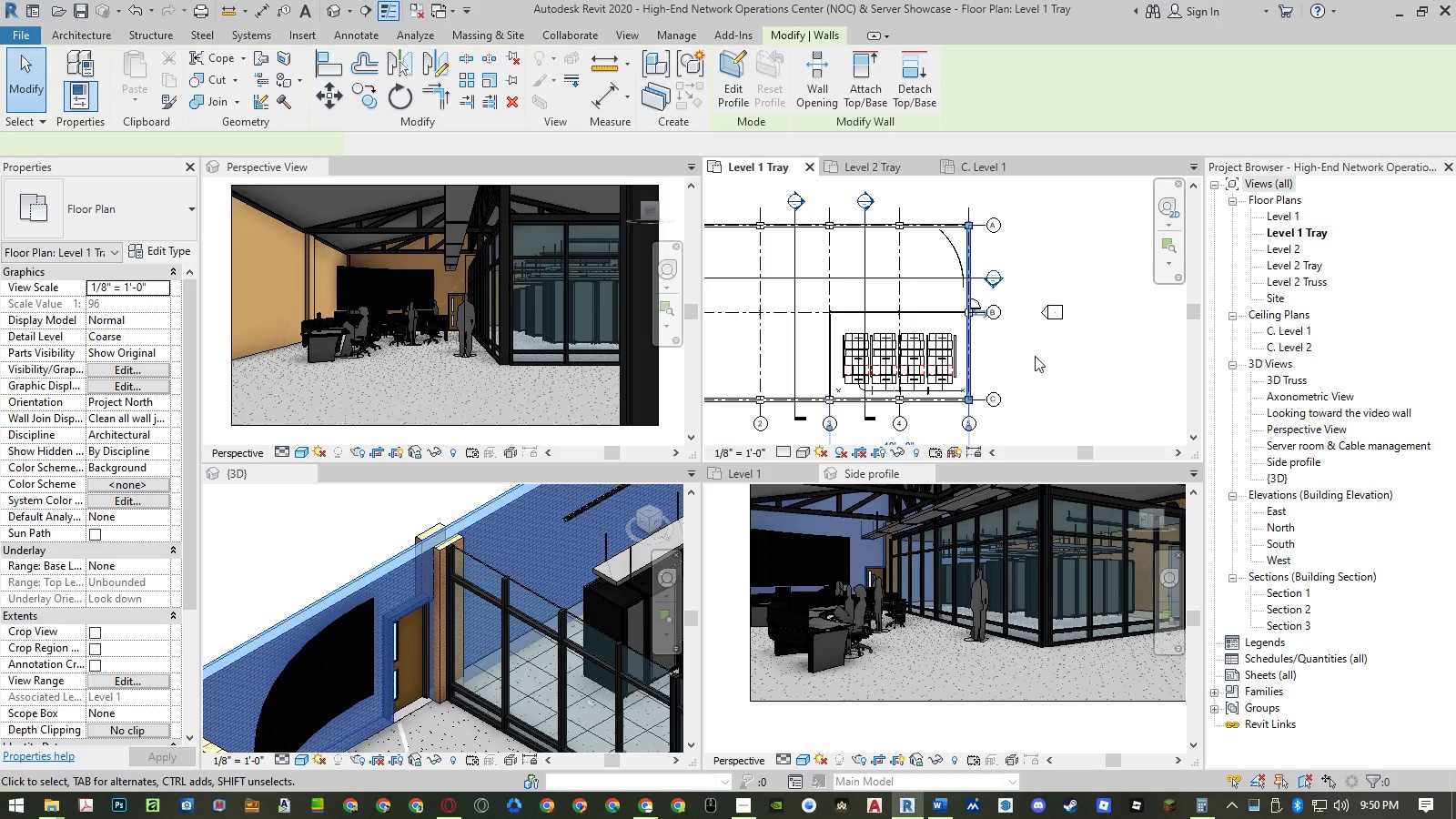 
type(co )
 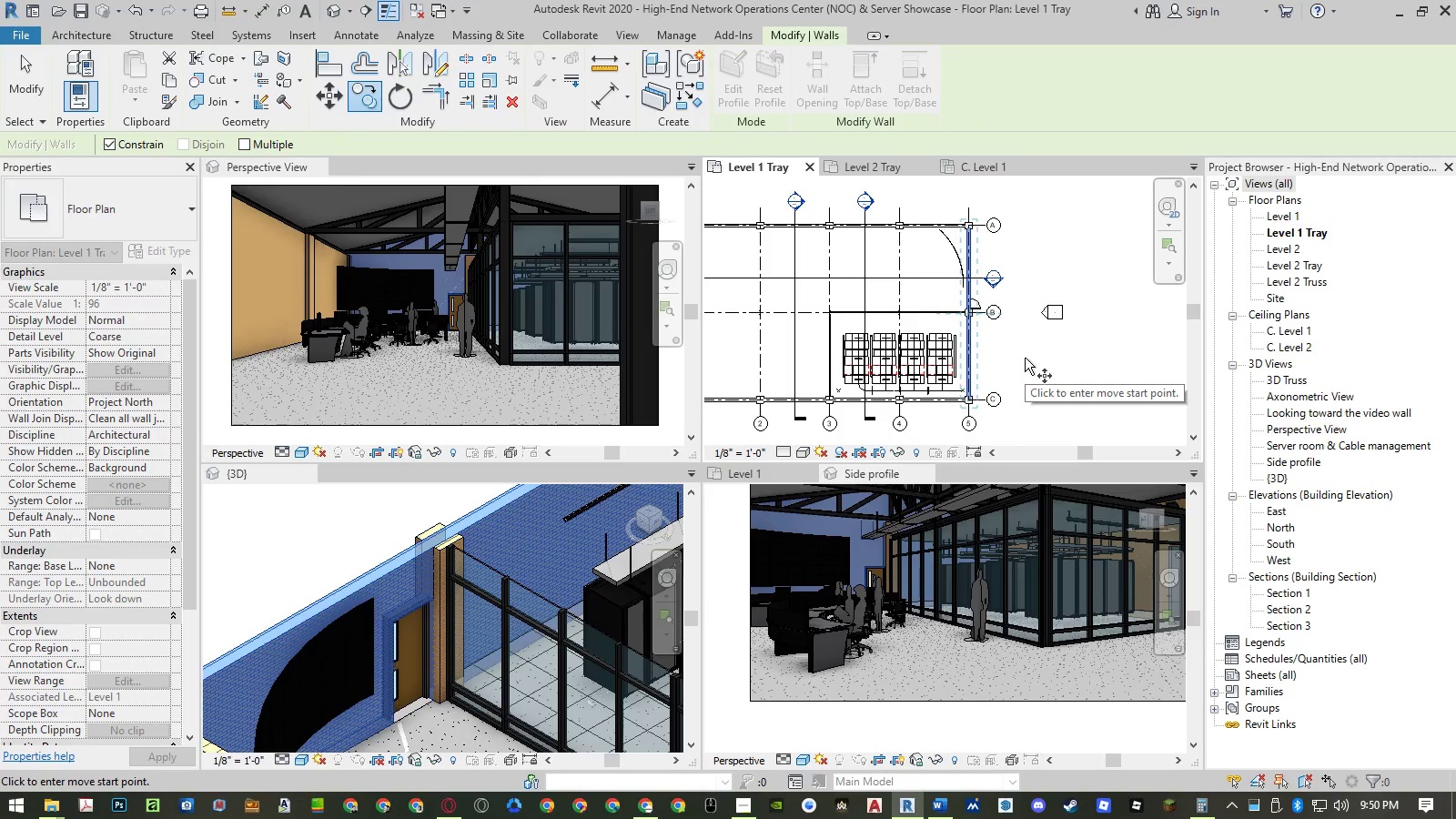 
key(Escape)
 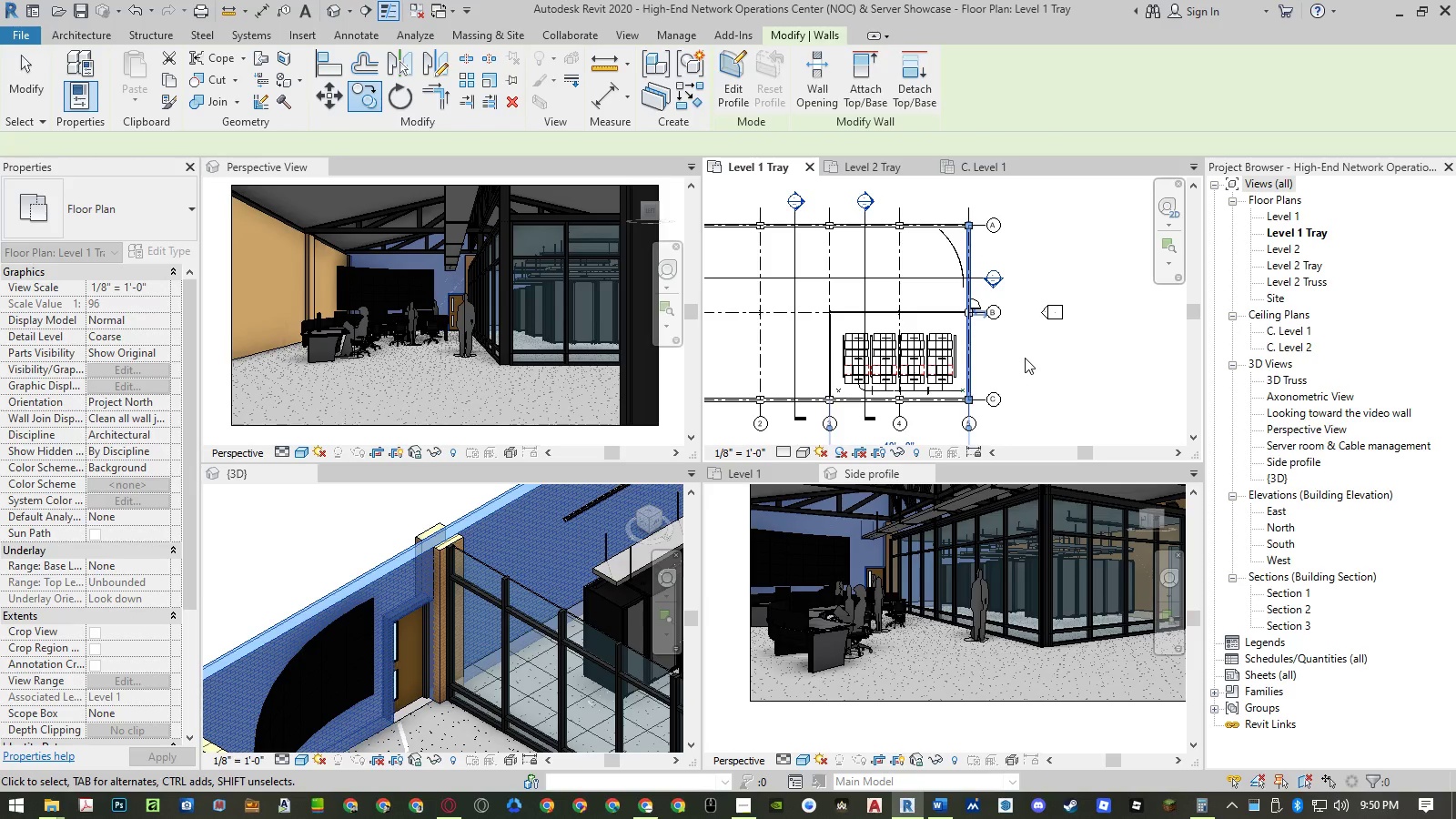 
key(Escape)
 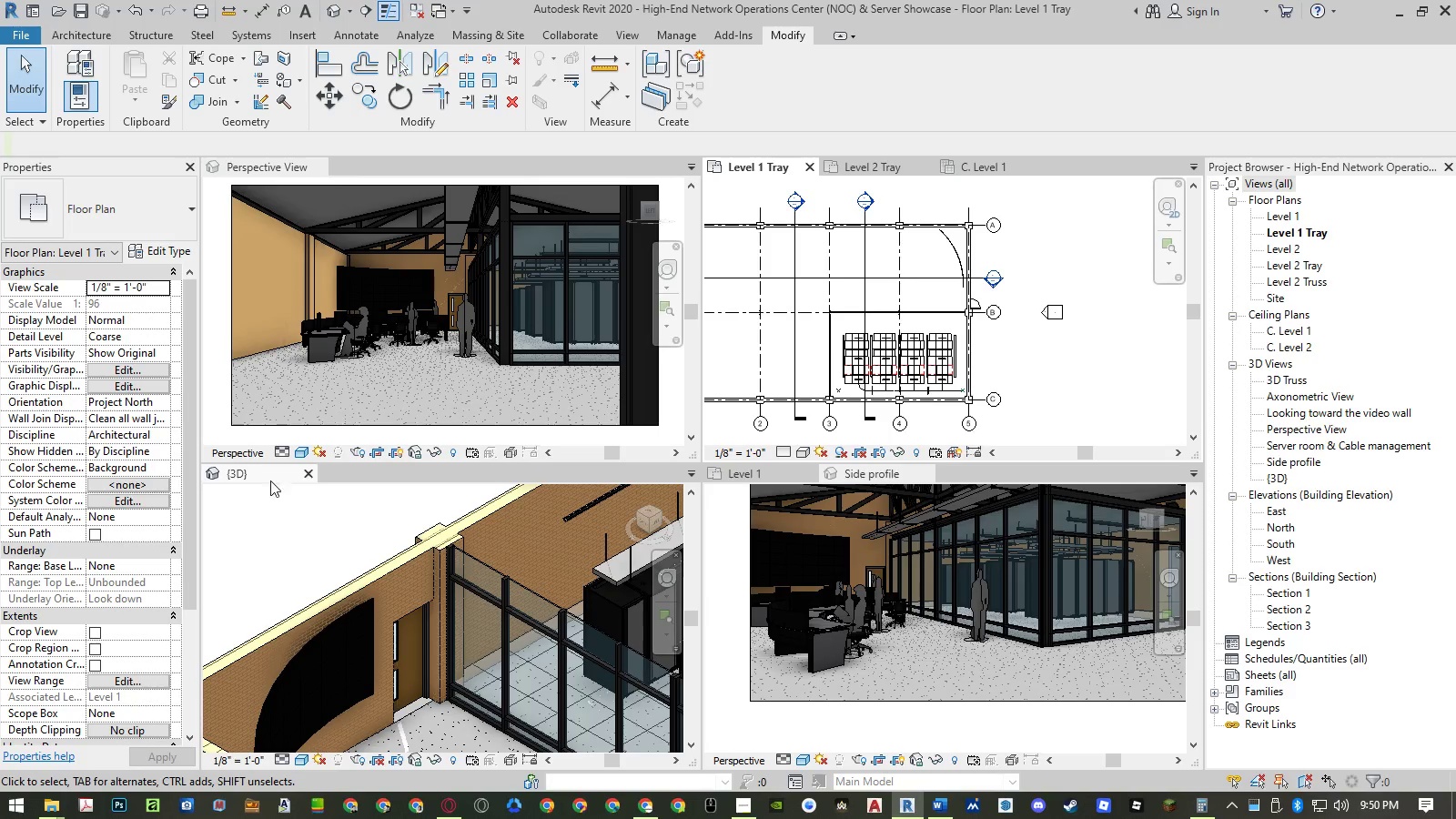 
left_click([417, 713])
 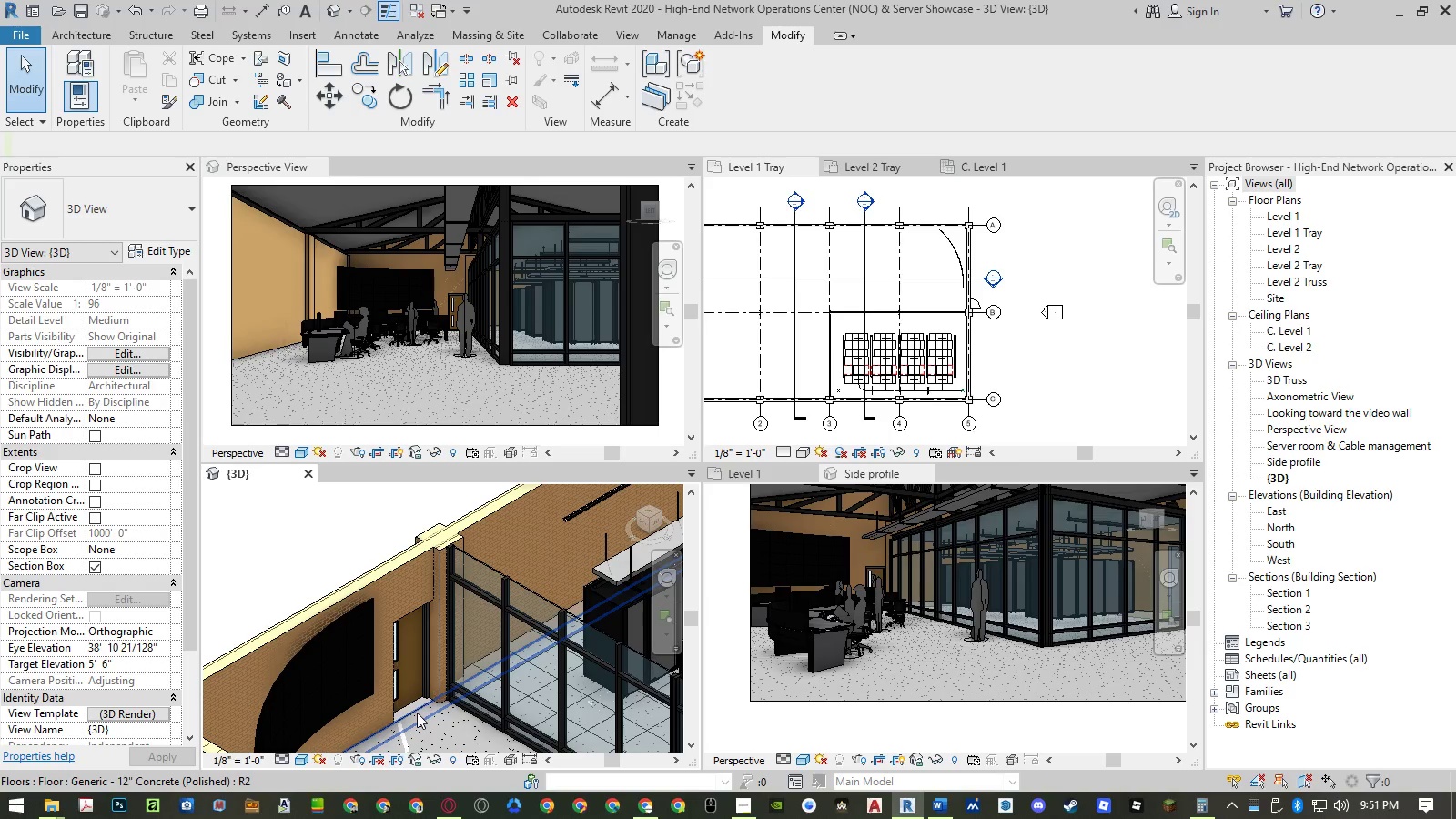 
left_click([417, 713])
 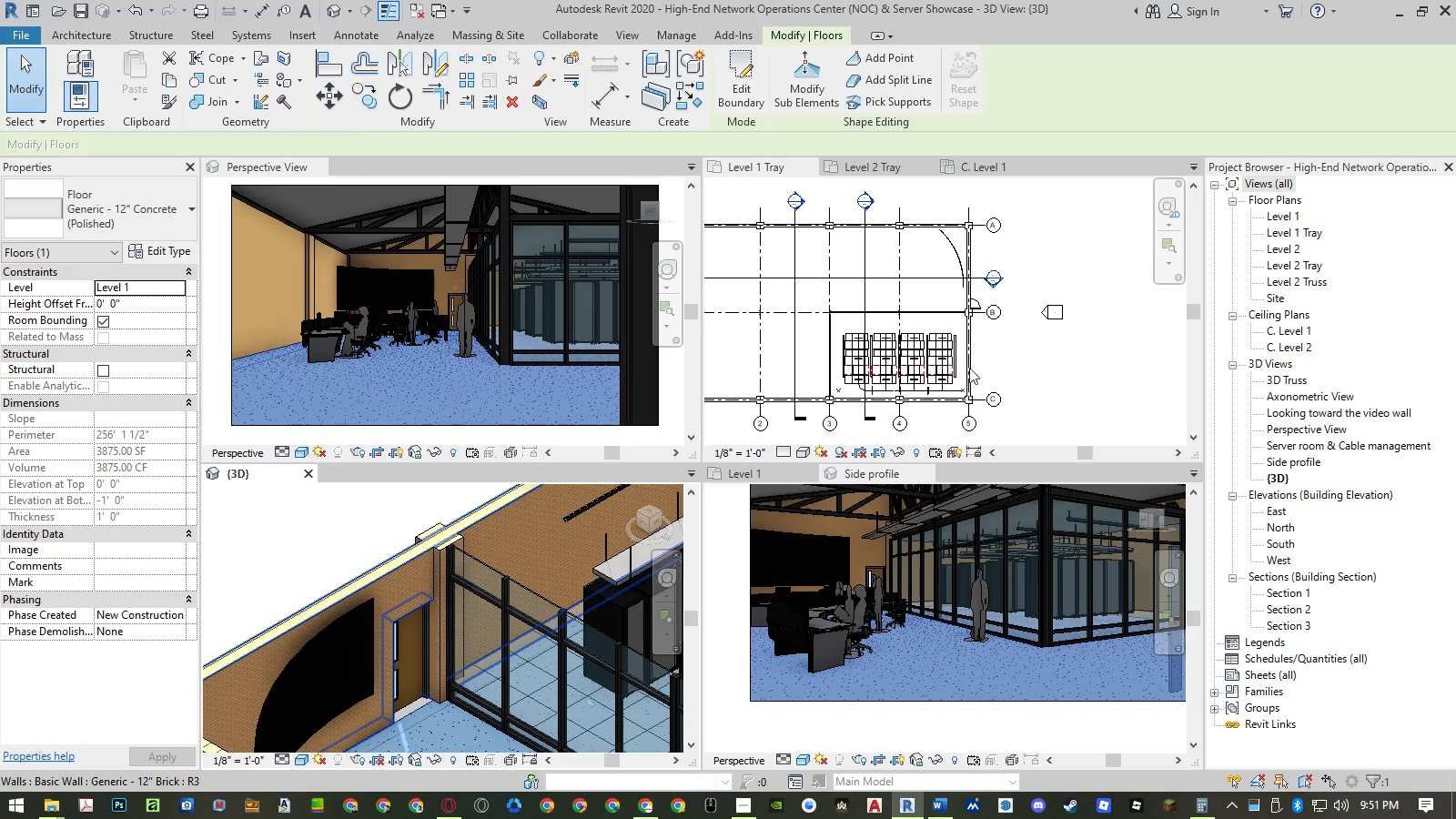 
left_click([1053, 358])
 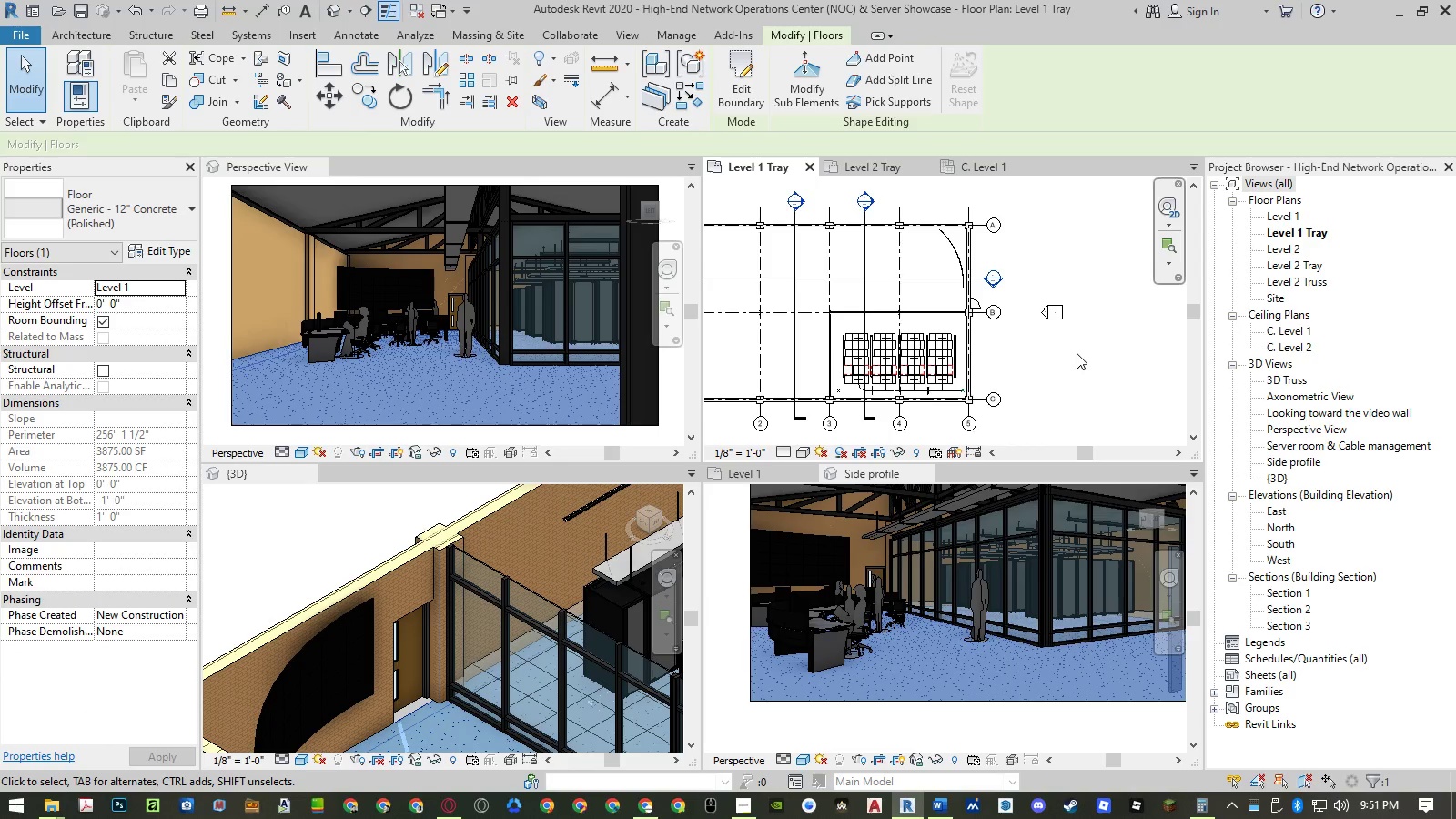 
scroll: coordinate [1077, 353], scroll_direction: down, amount: 2.0
 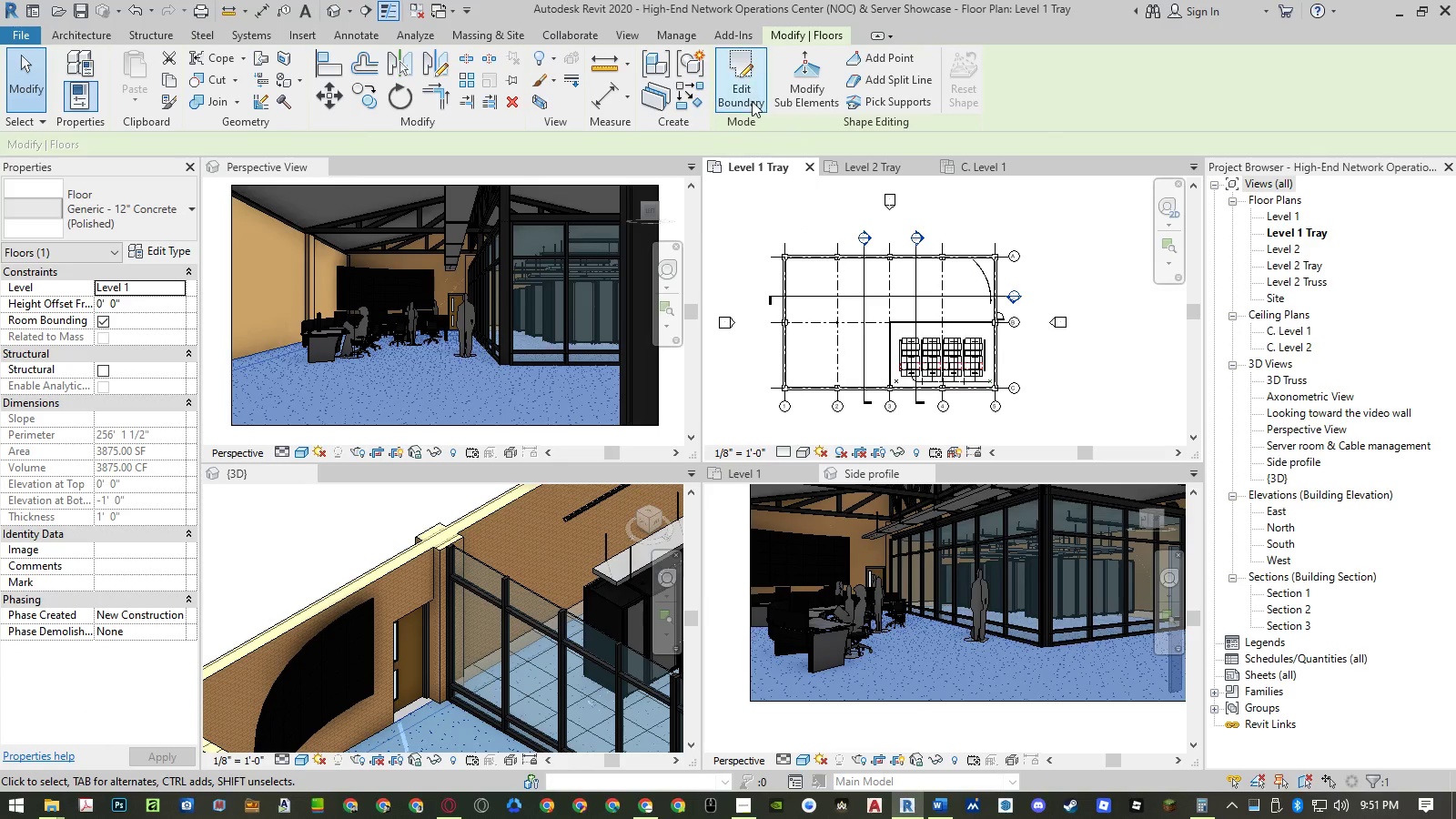 
left_click([747, 97])
 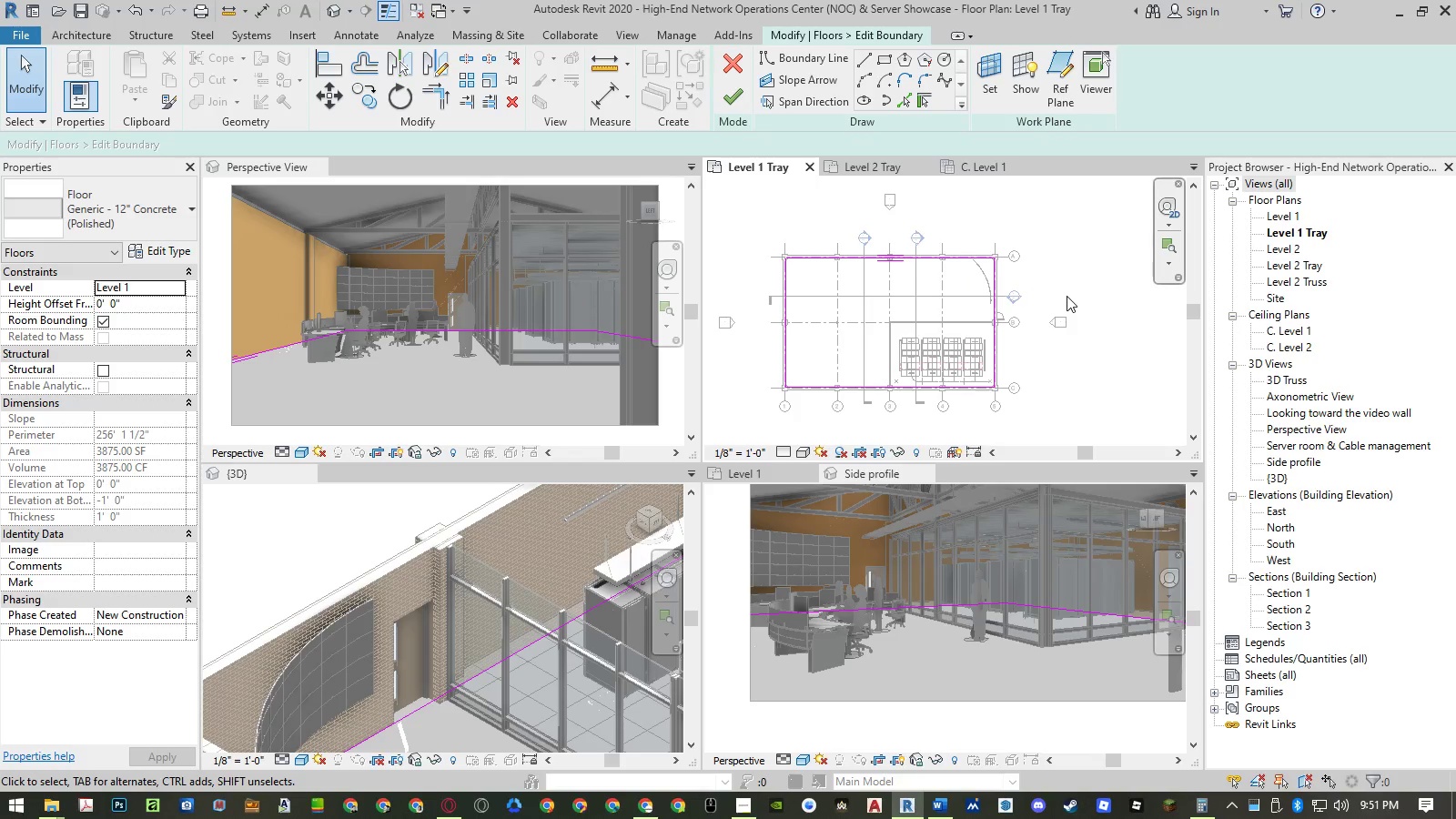 
left_click([997, 307])
 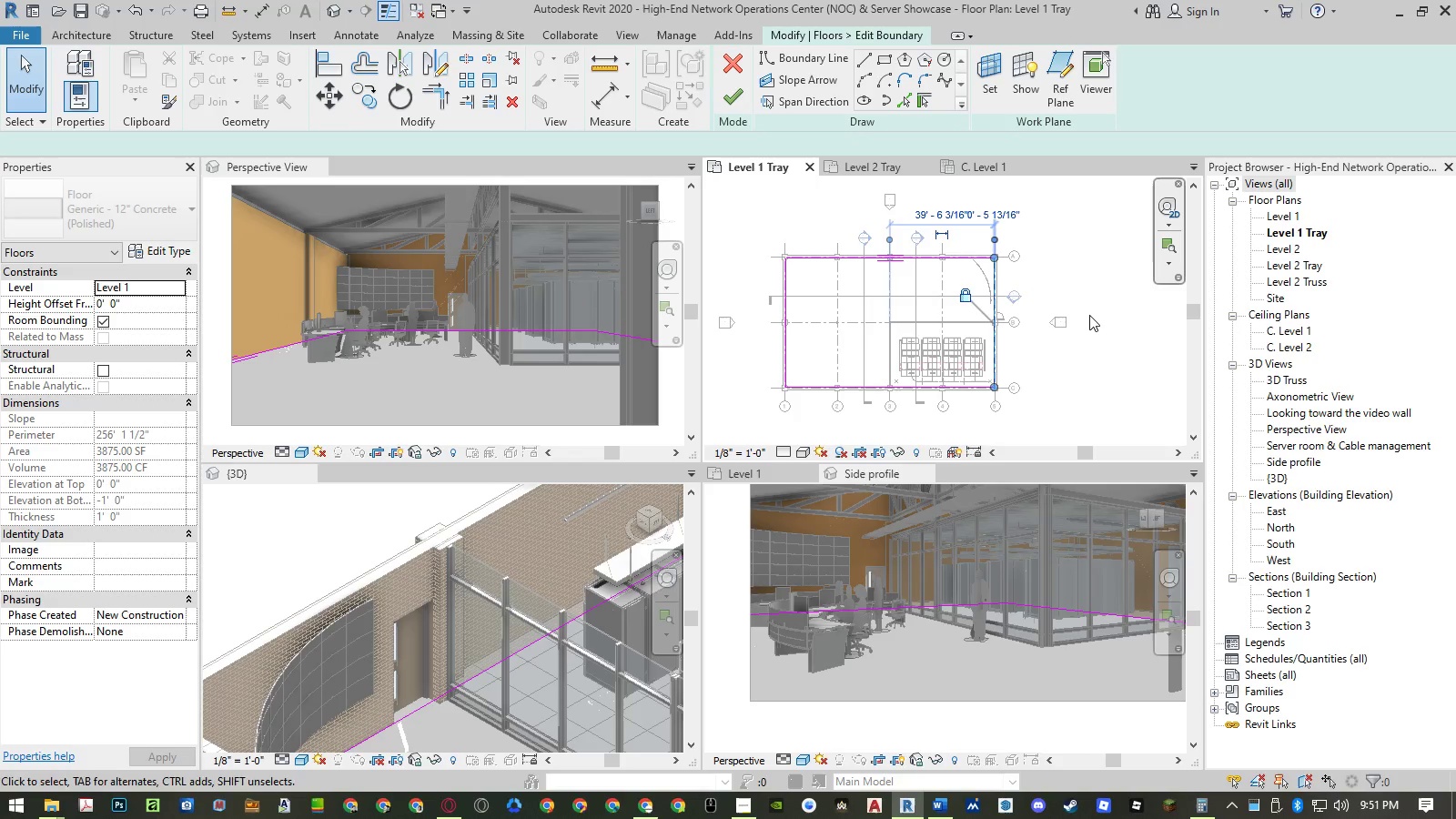 
type(co )
 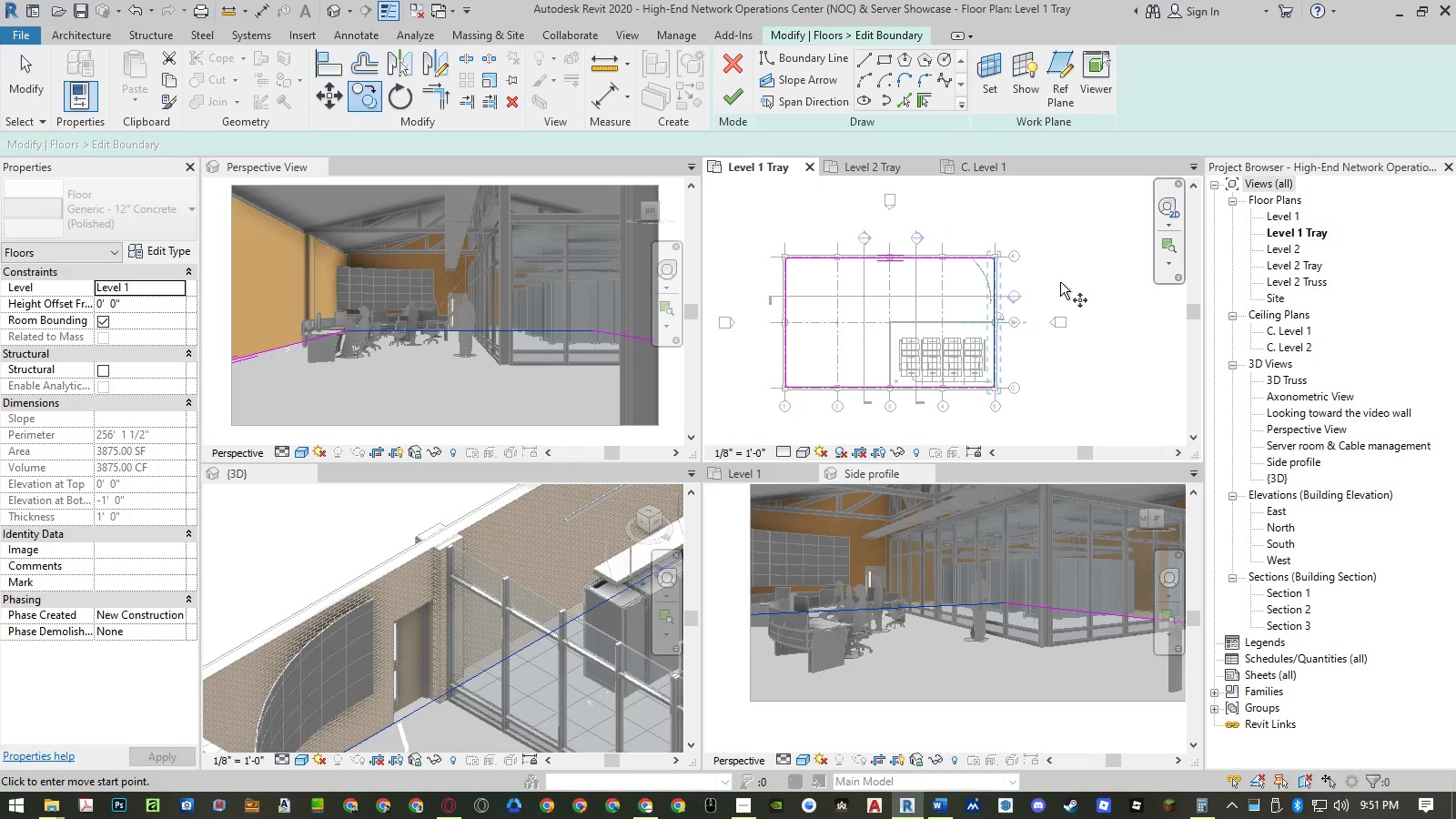 
left_click([1060, 282])
 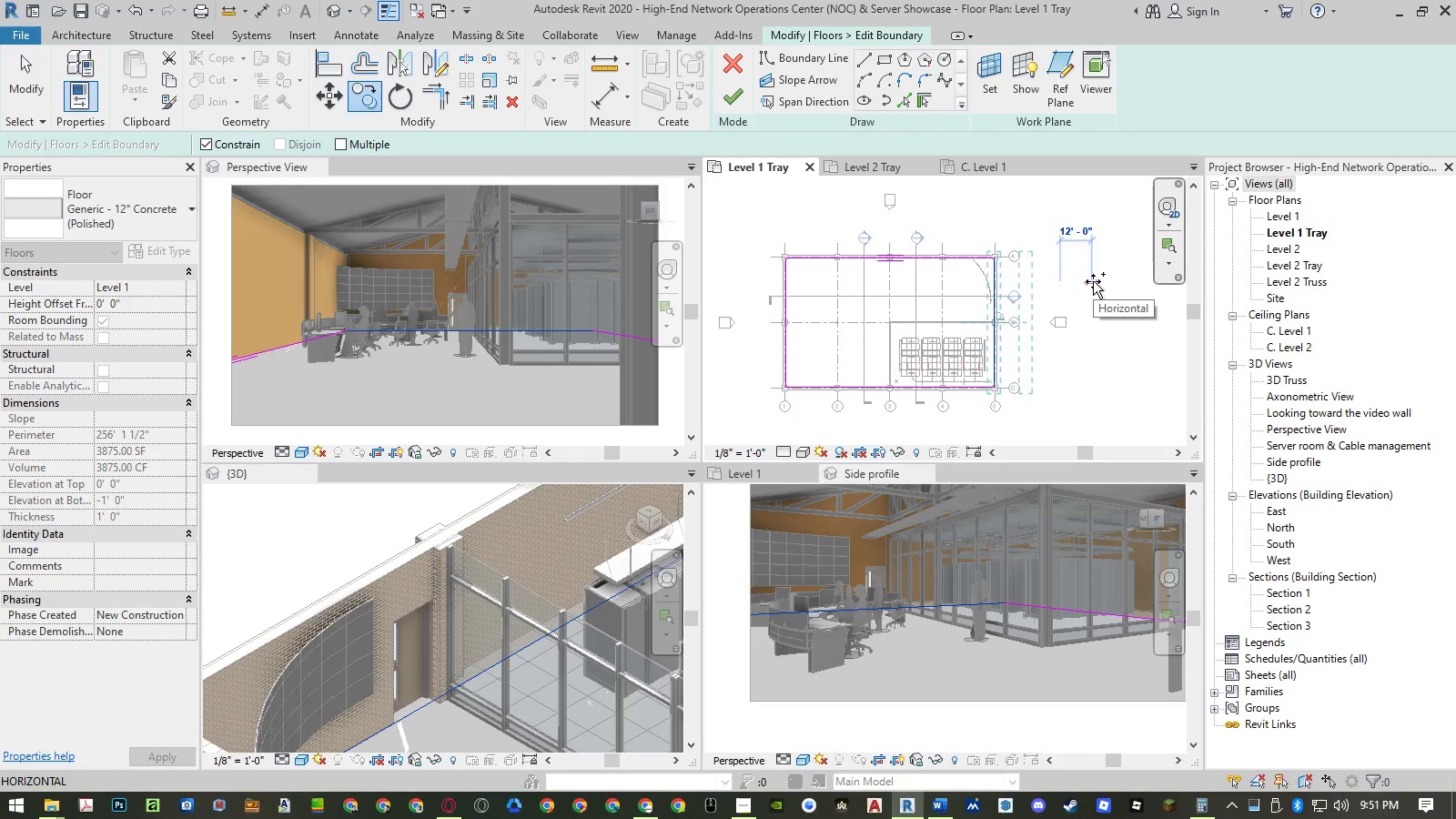 
key(Numpad1)
 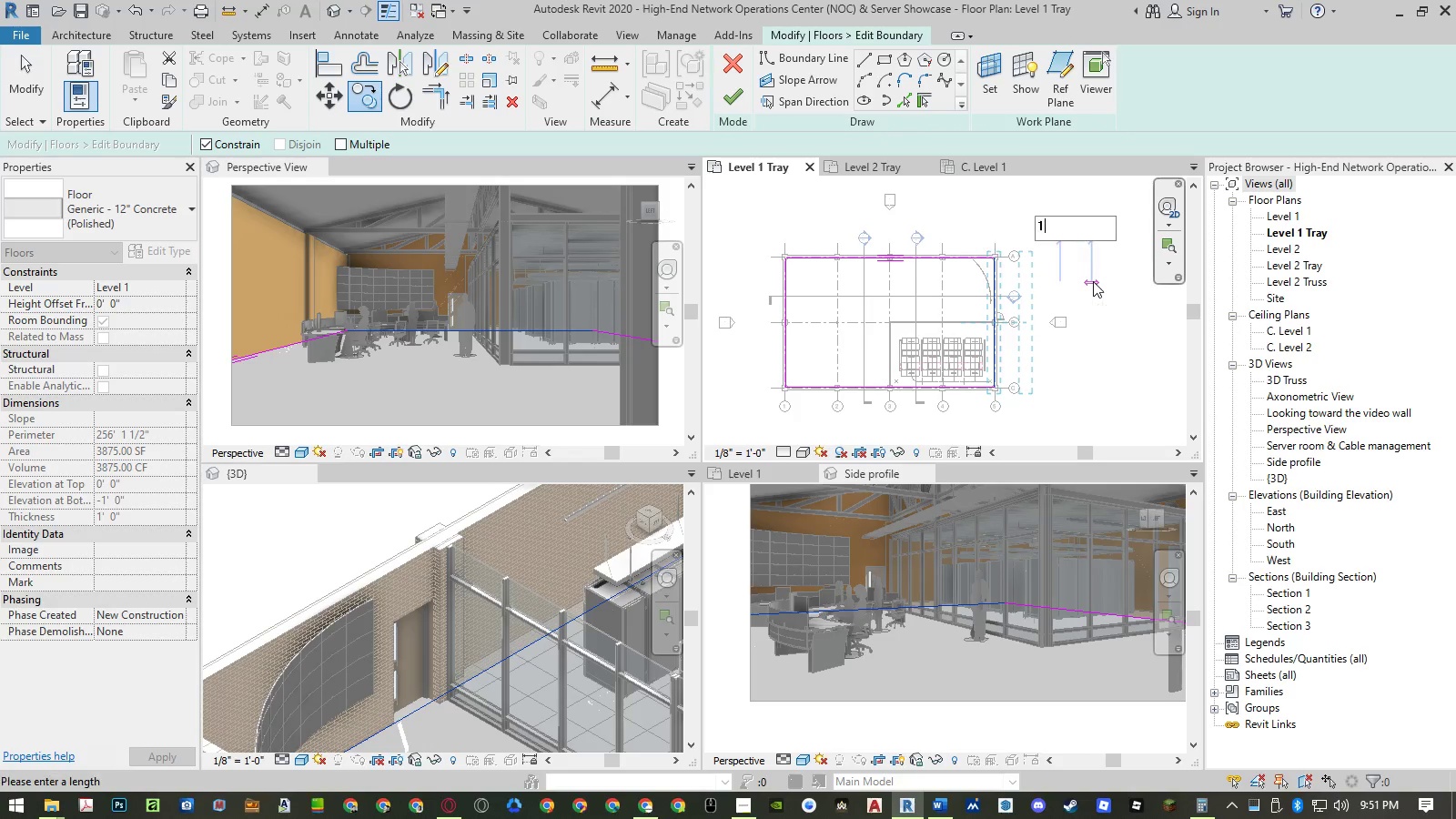 
key(Numpad0)
 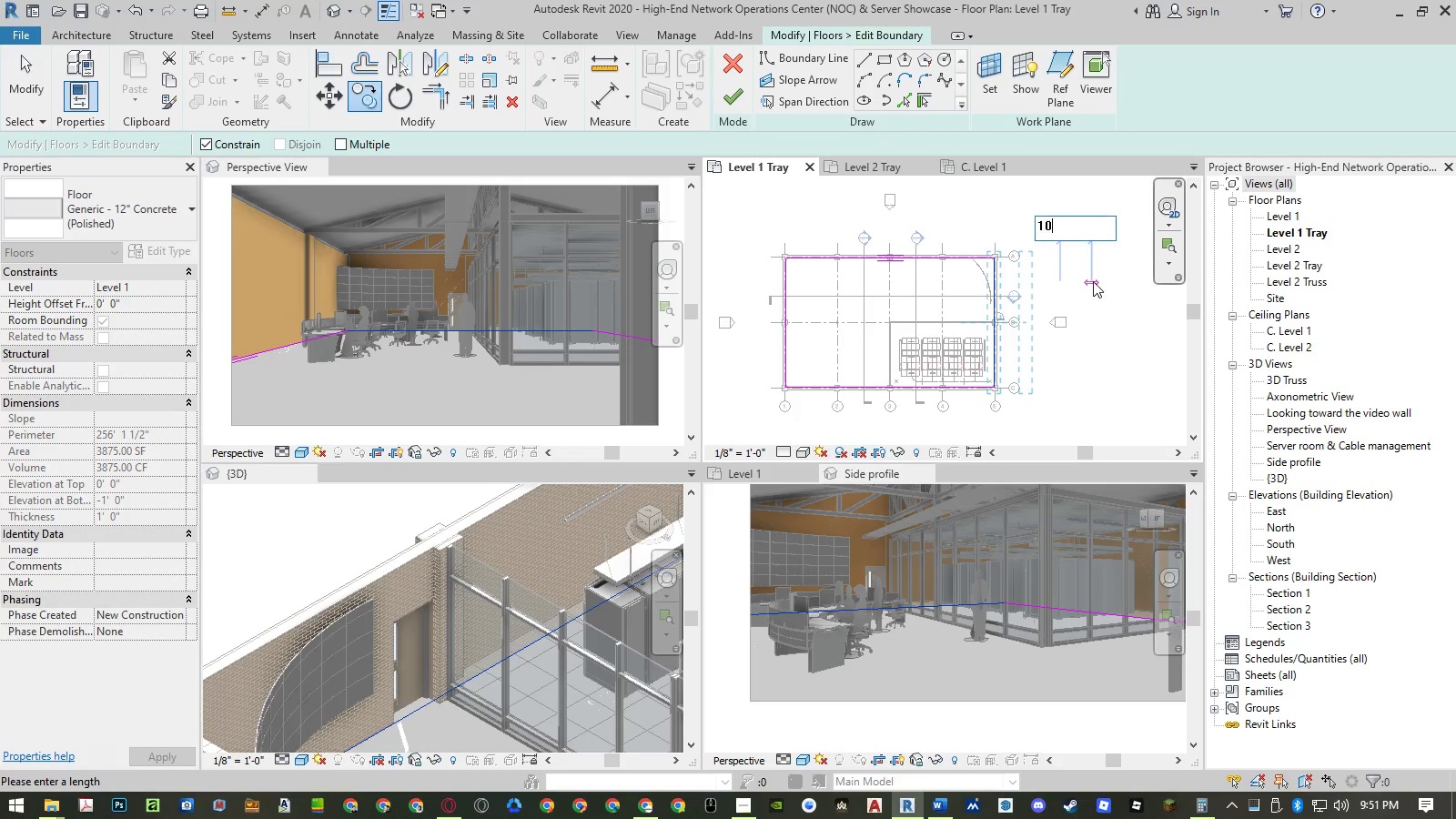 
key(NumpadEnter)
 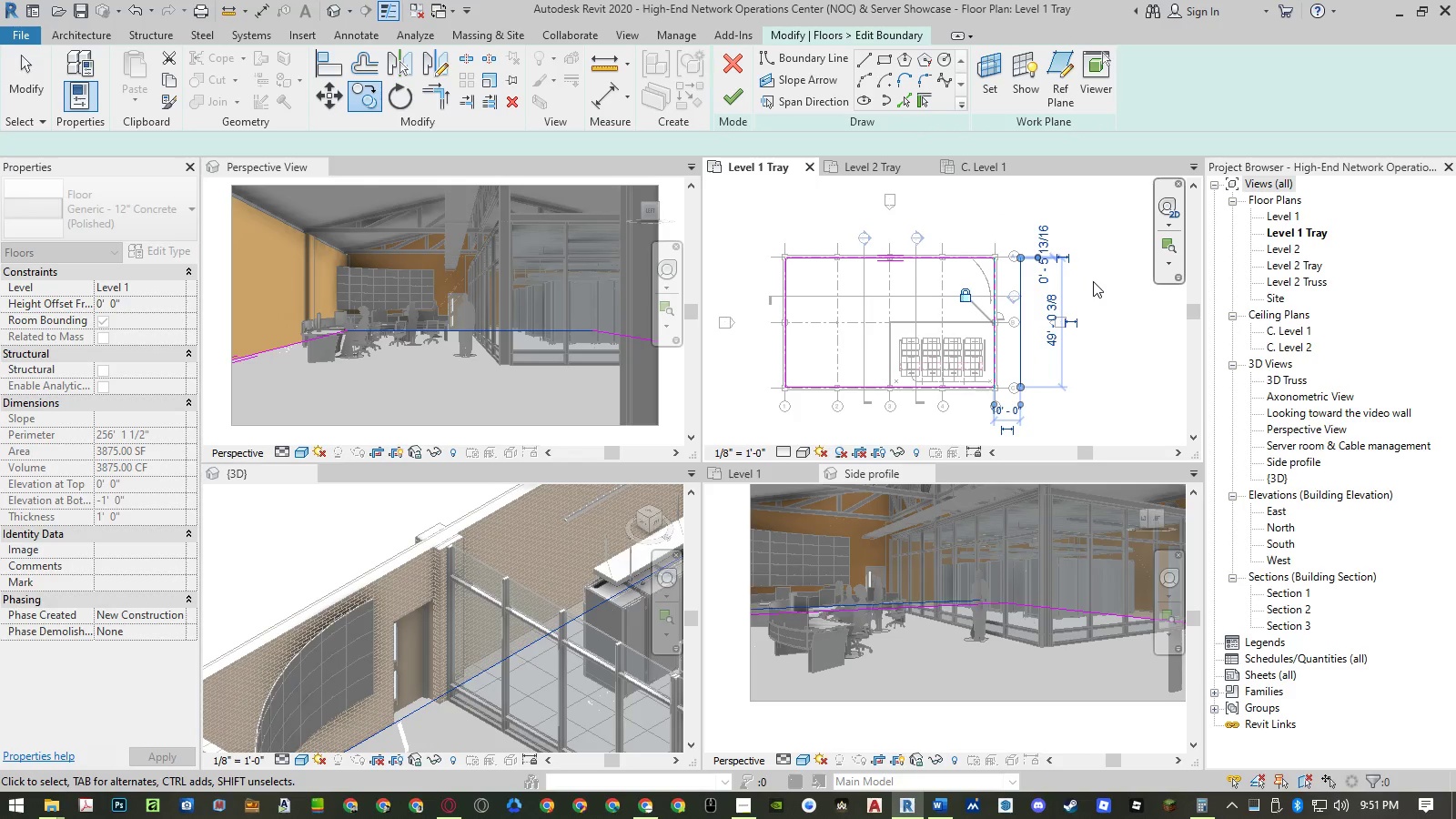 
key(Escape)
 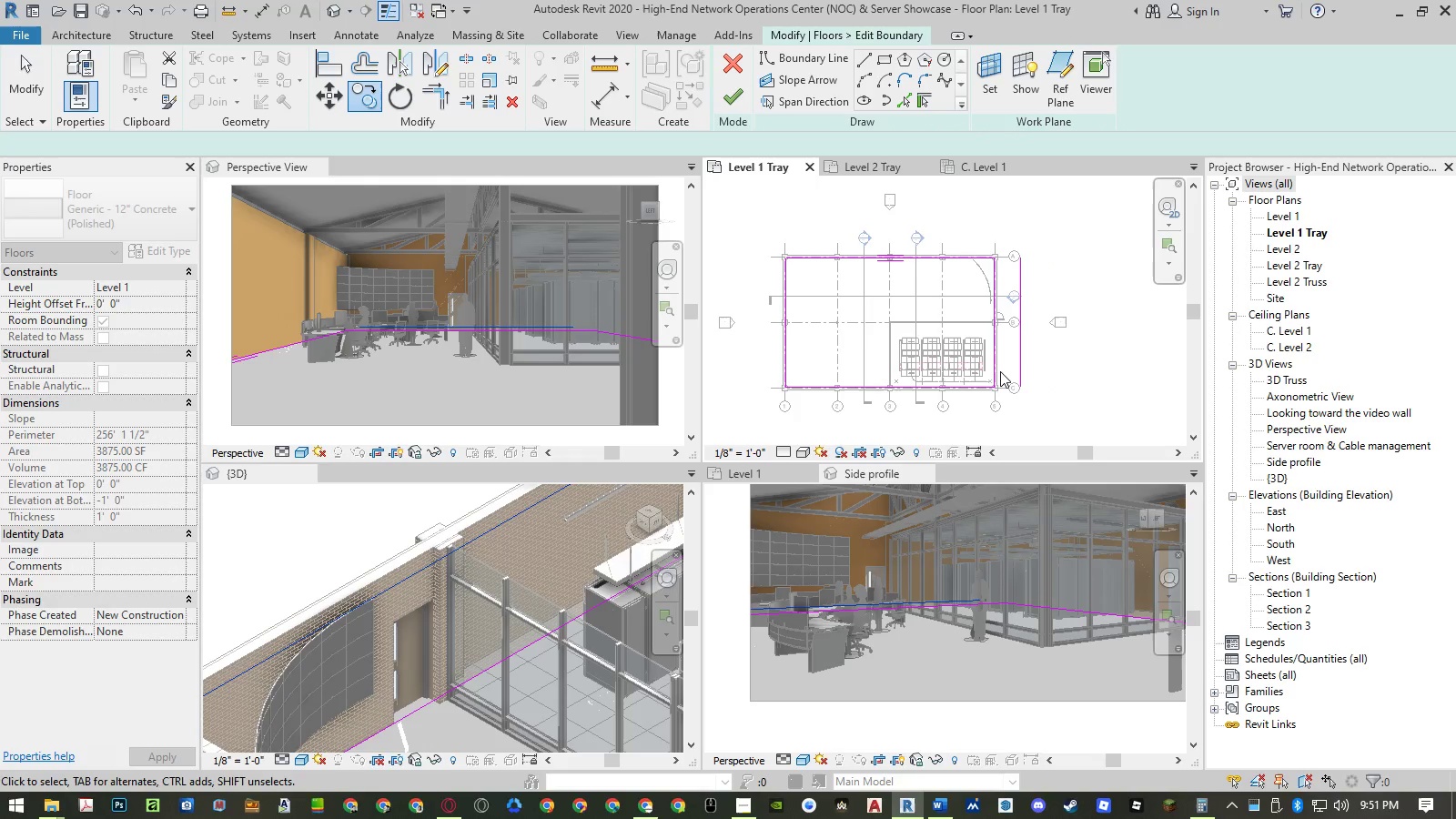 
scroll: coordinate [999, 373], scroll_direction: up, amount: 4.0
 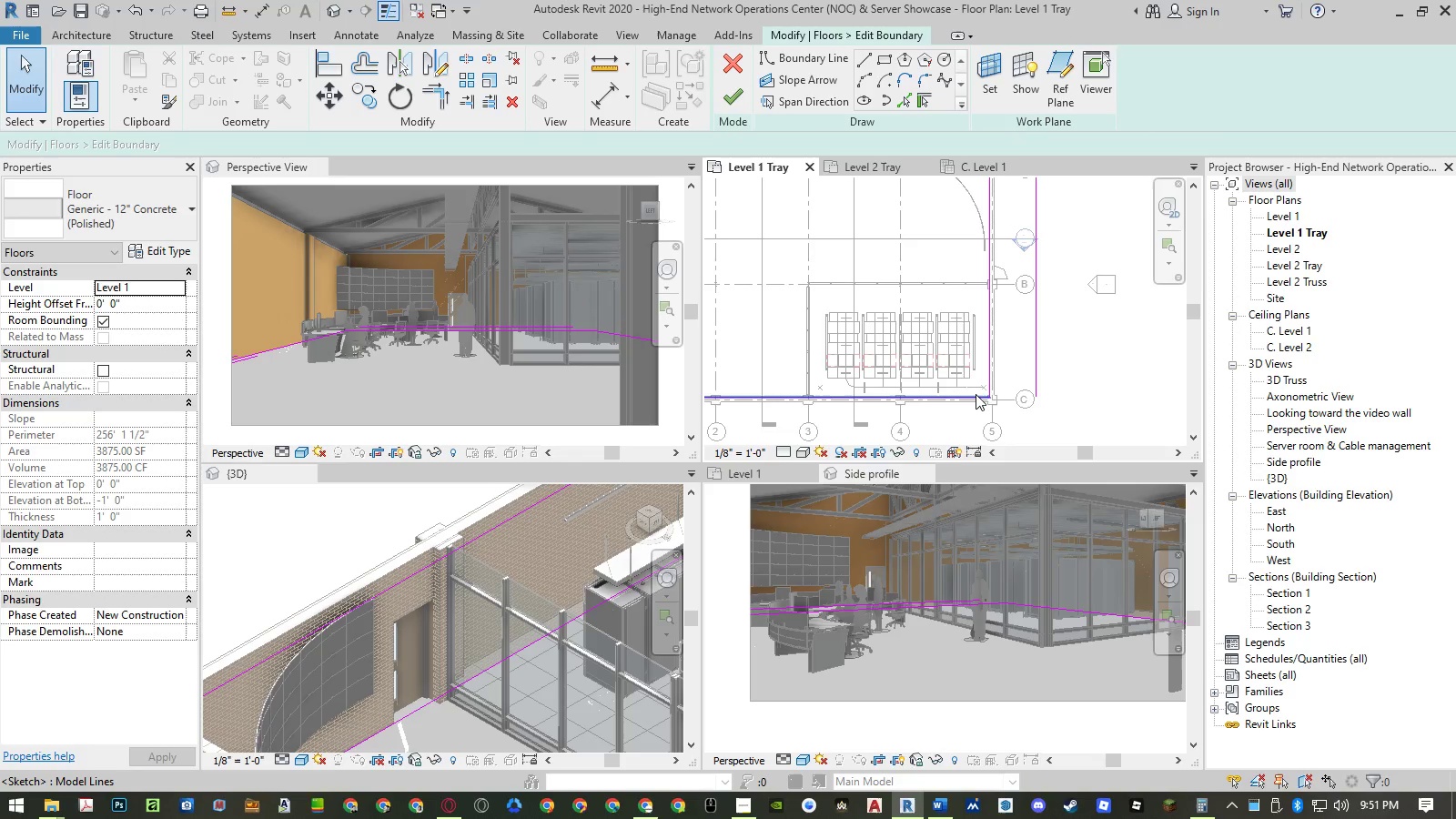 
left_click([976, 394])
 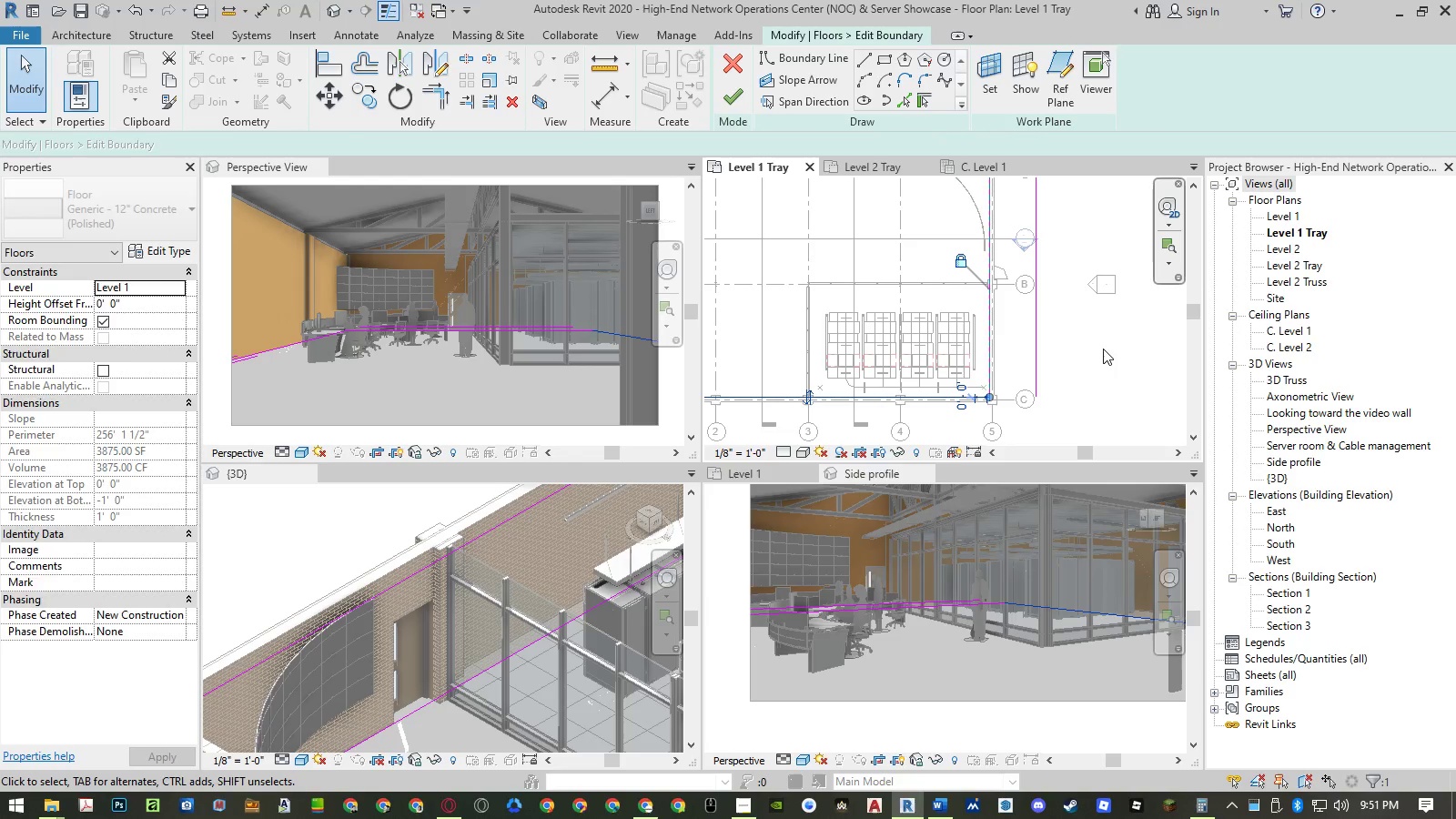 
type(co )
 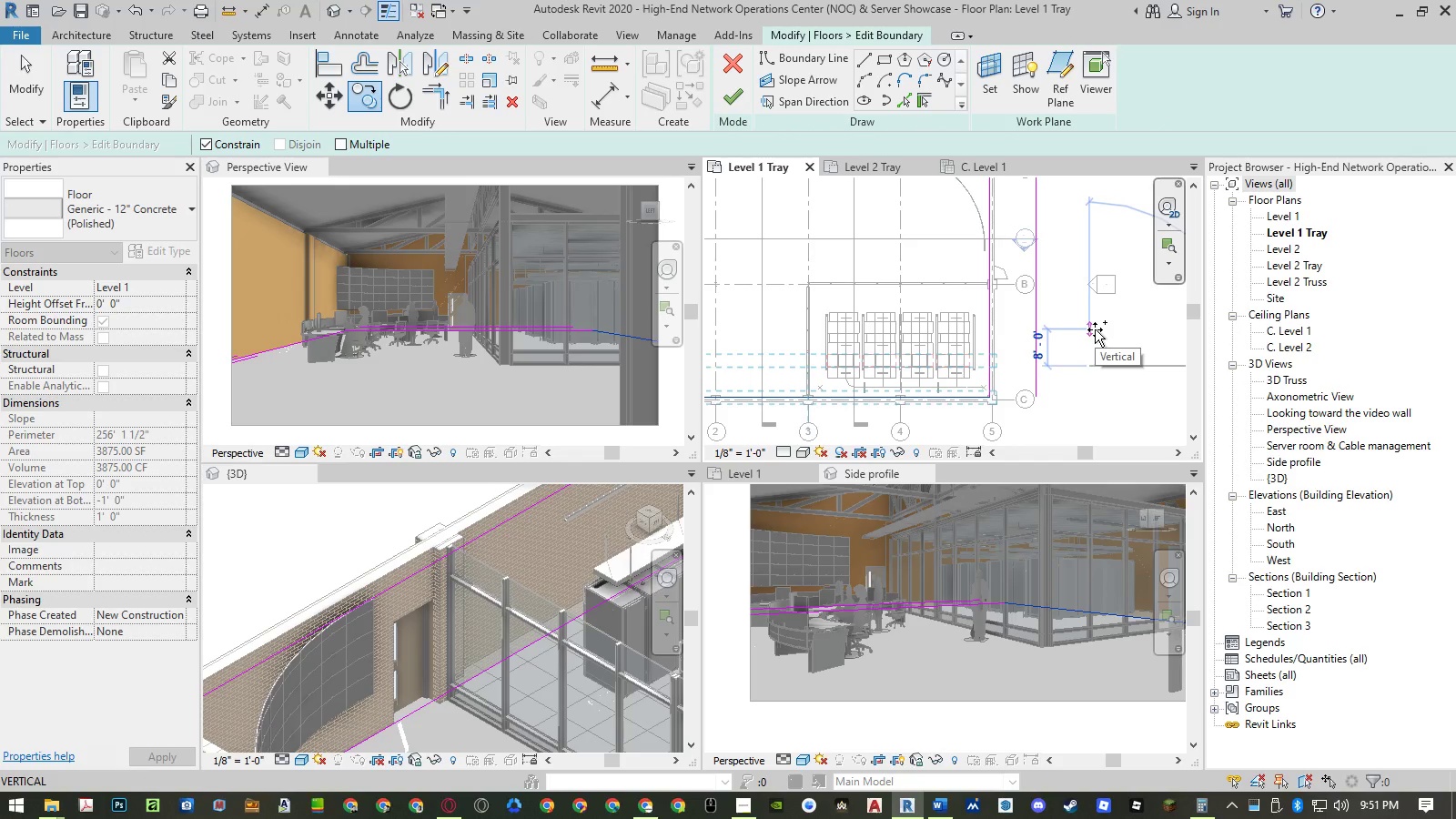 
key(Numpad1)
 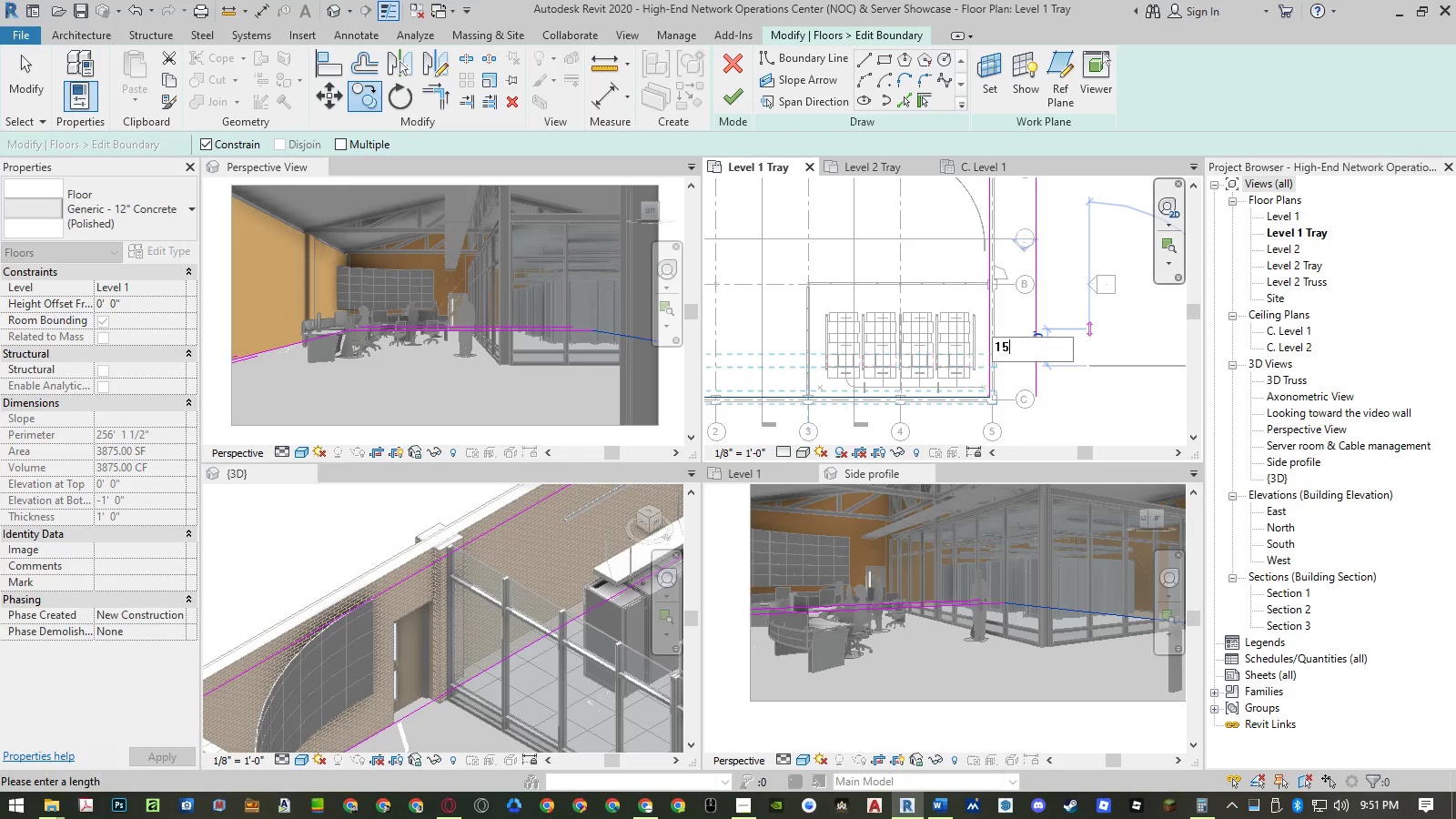 
key(Numpad5)
 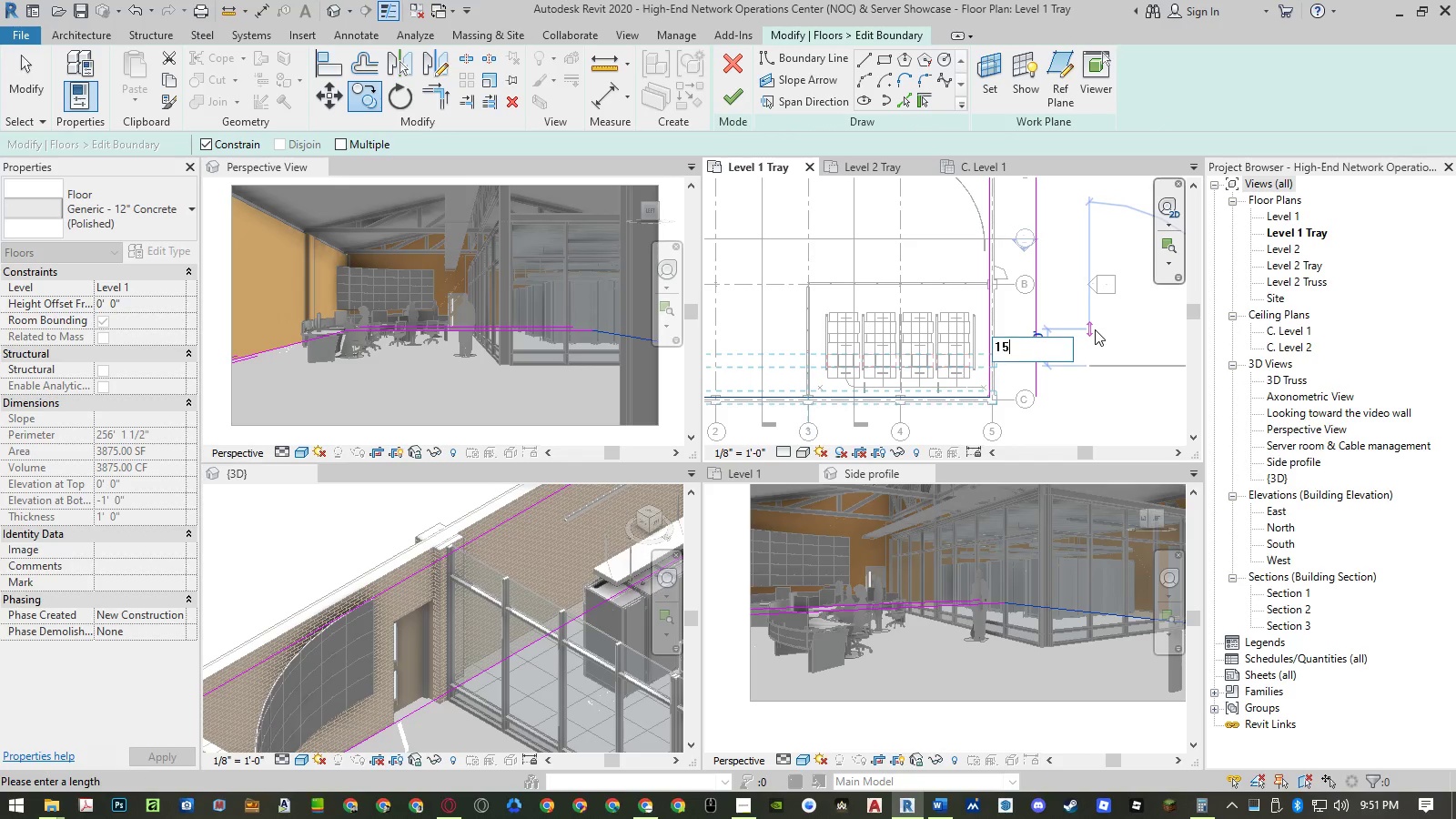 
key(NumpadEnter)
 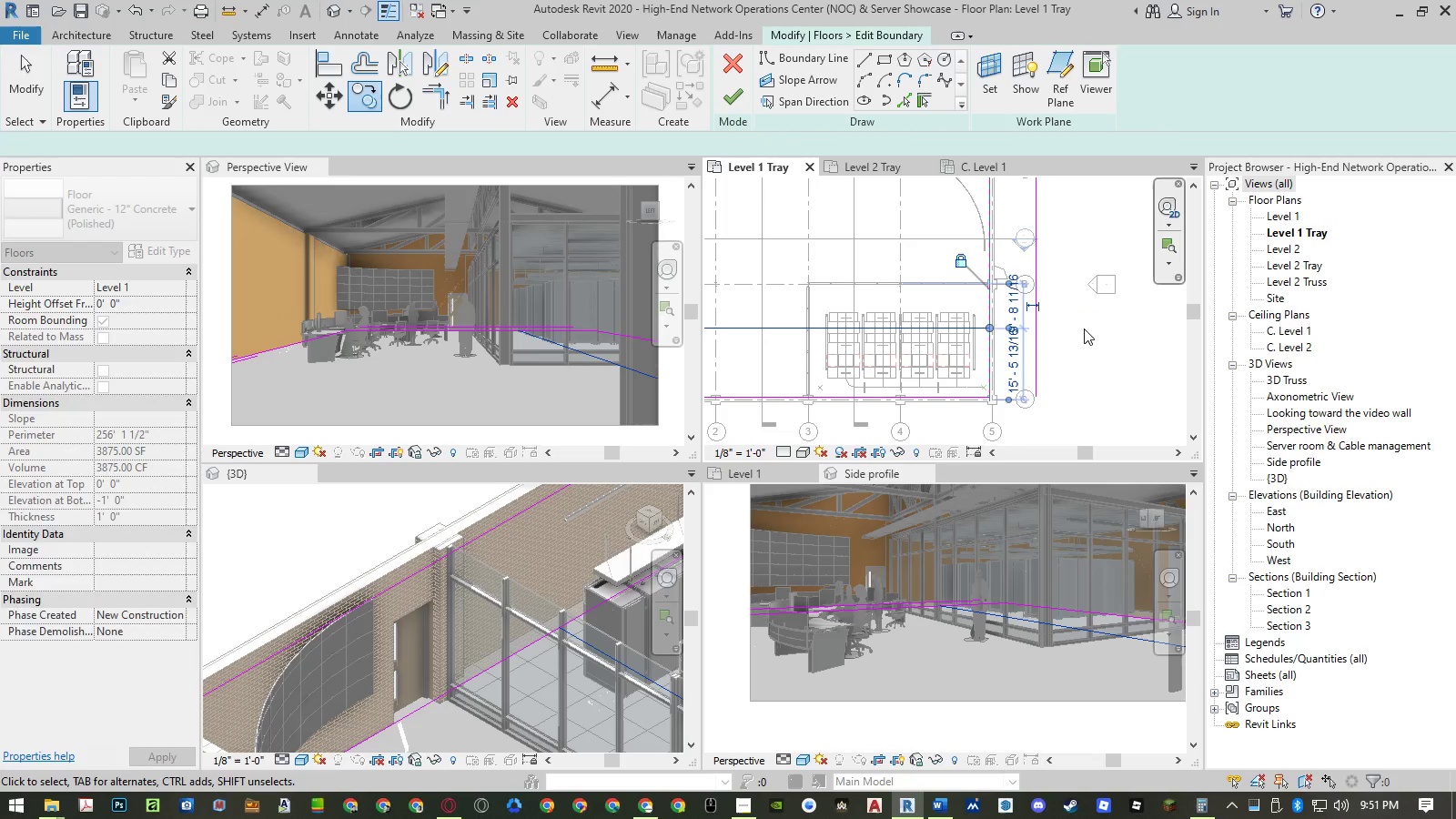 
hold_key(key=Escape, duration=2.5)
 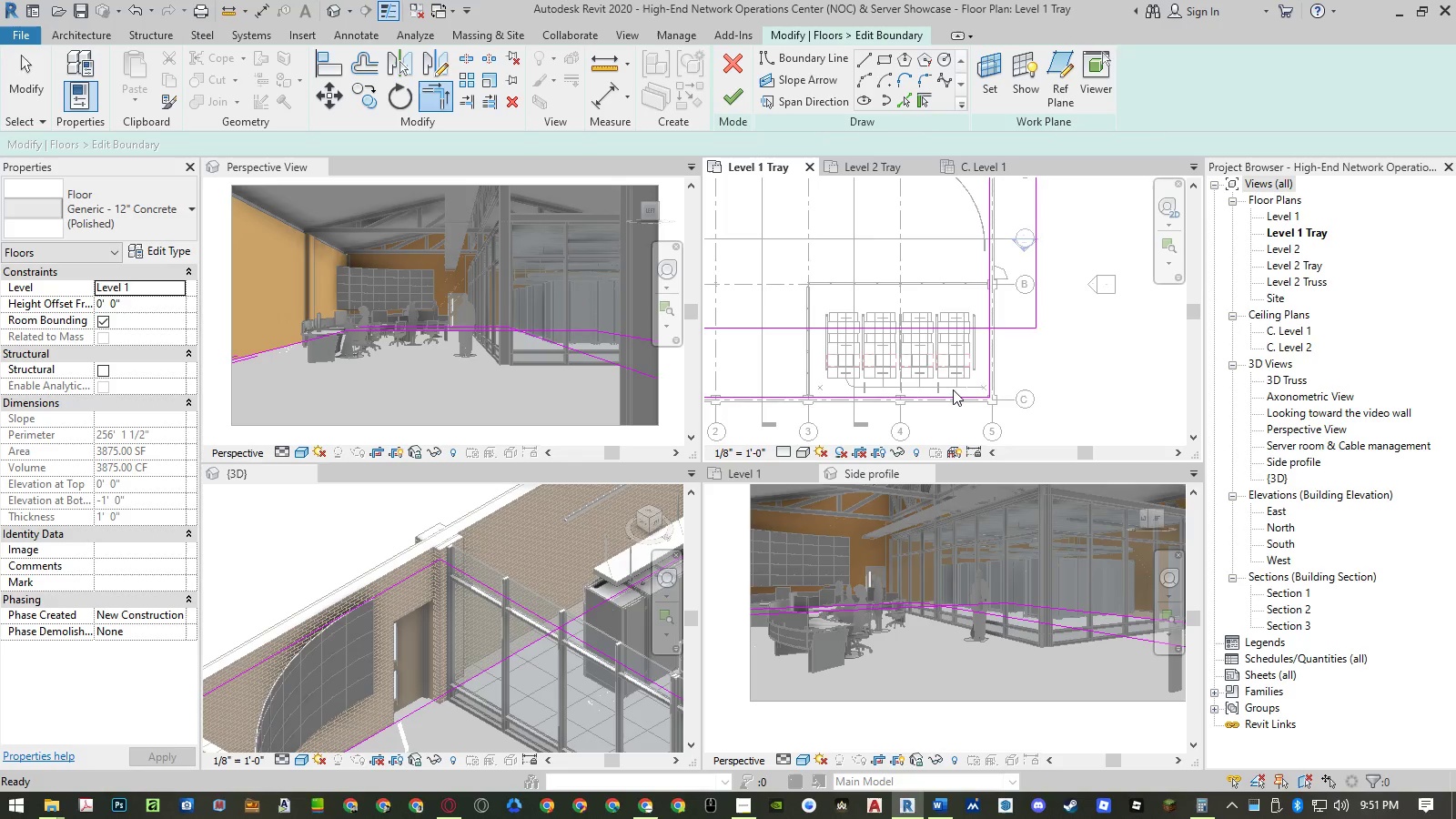 
type(tr)
 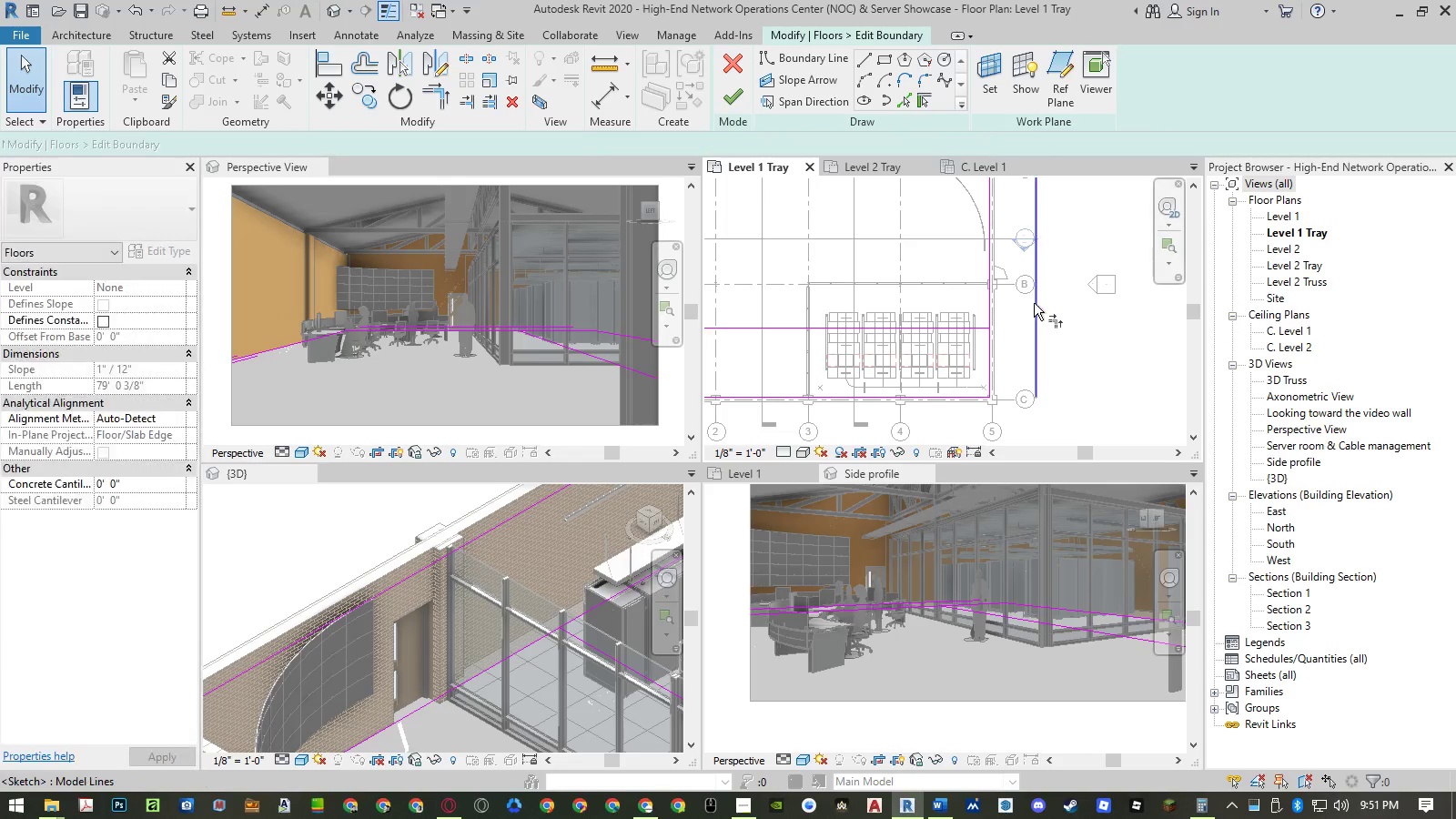 
left_click([1034, 303])
 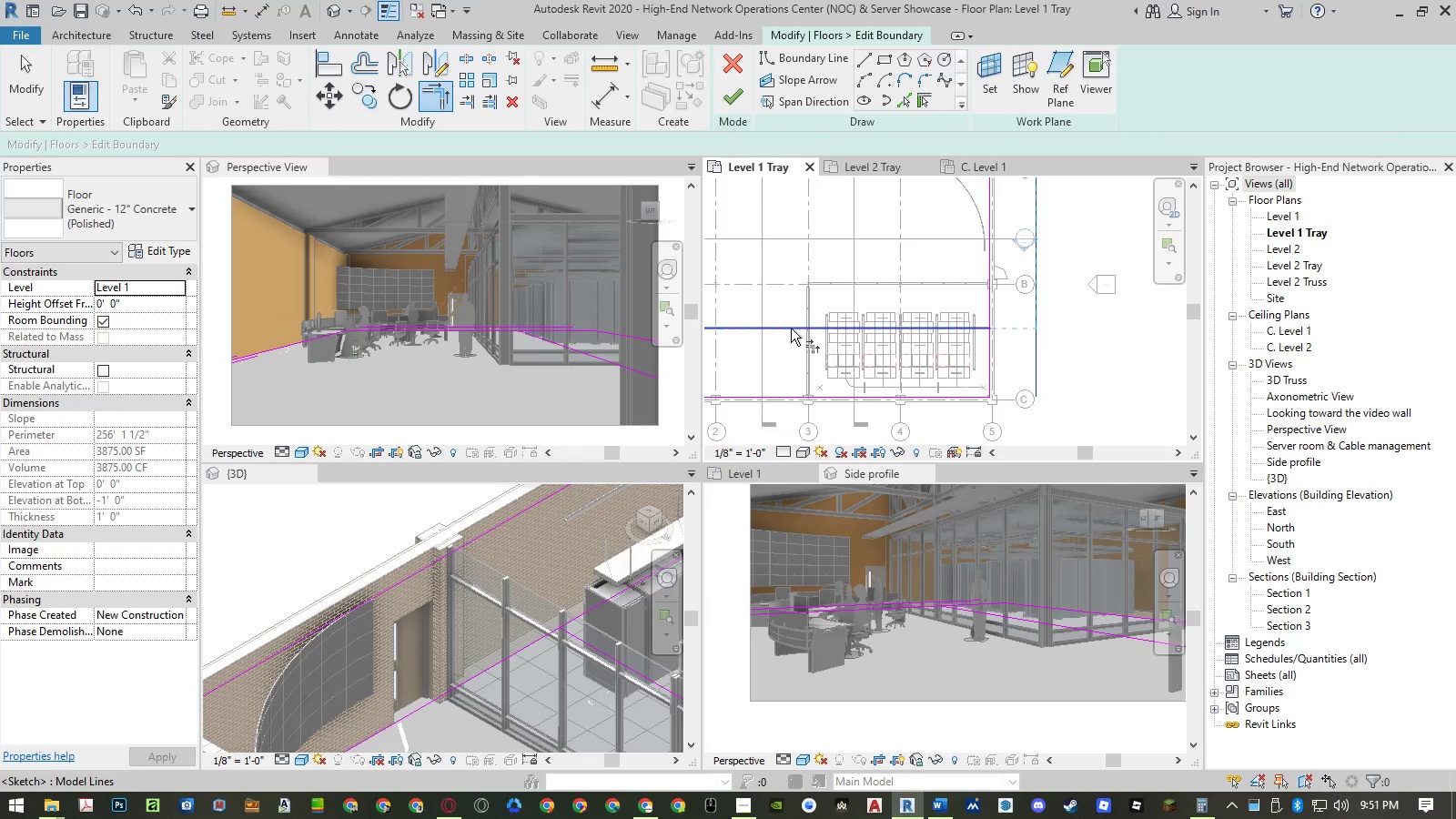 
left_click([789, 329])
 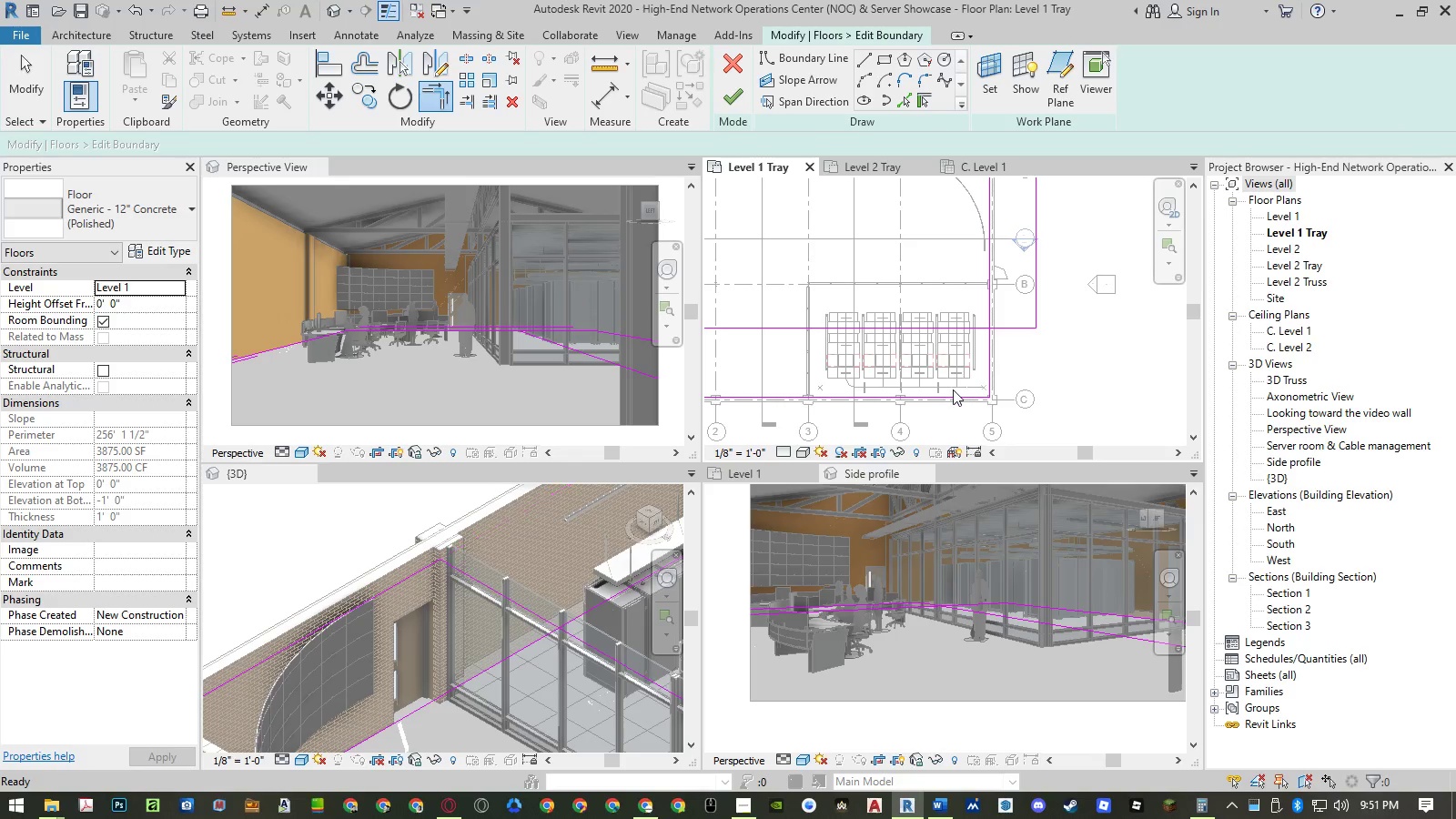 
scroll: coordinate [953, 389], scroll_direction: down, amount: 6.0
 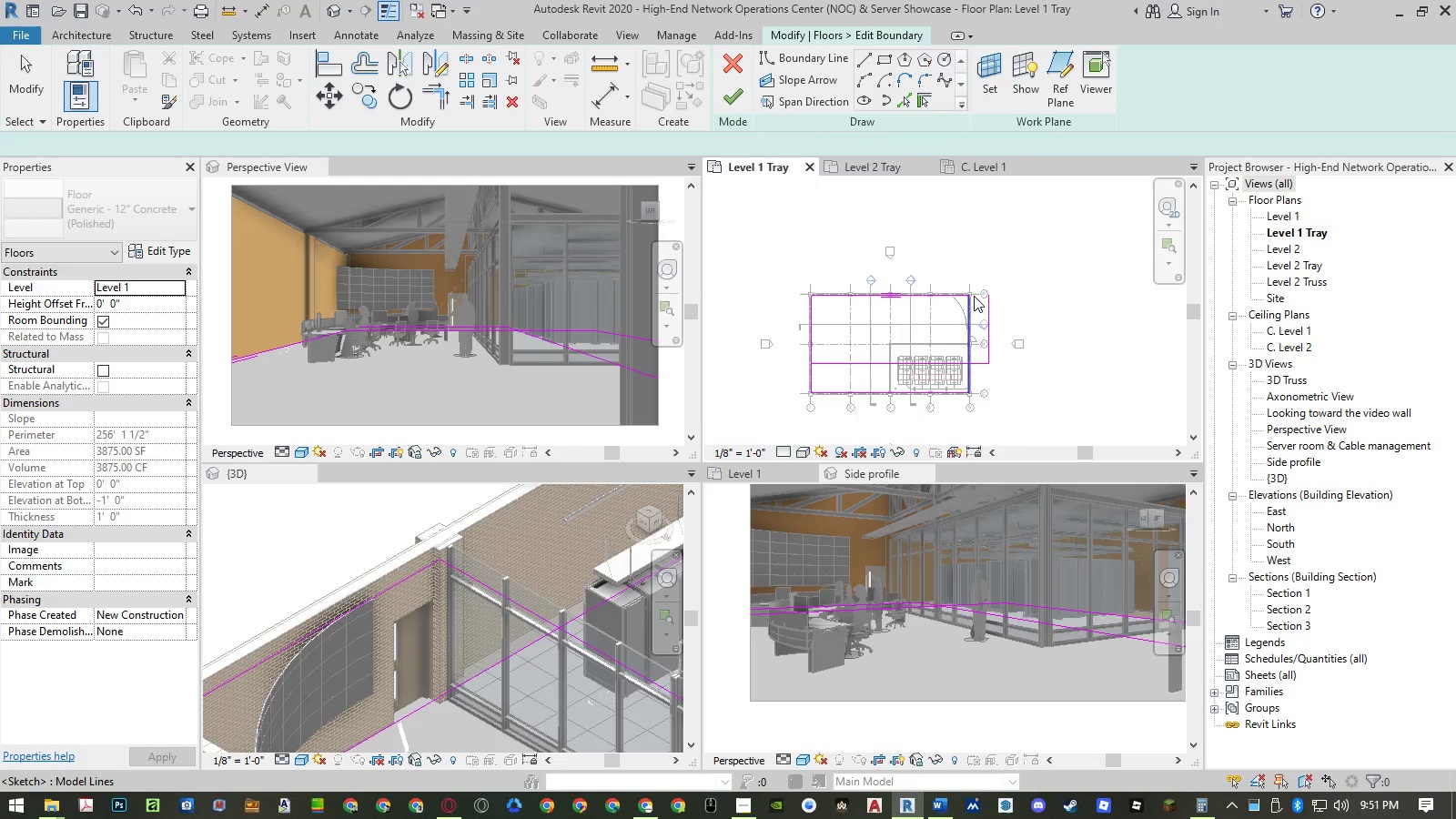 
key(Escape)
 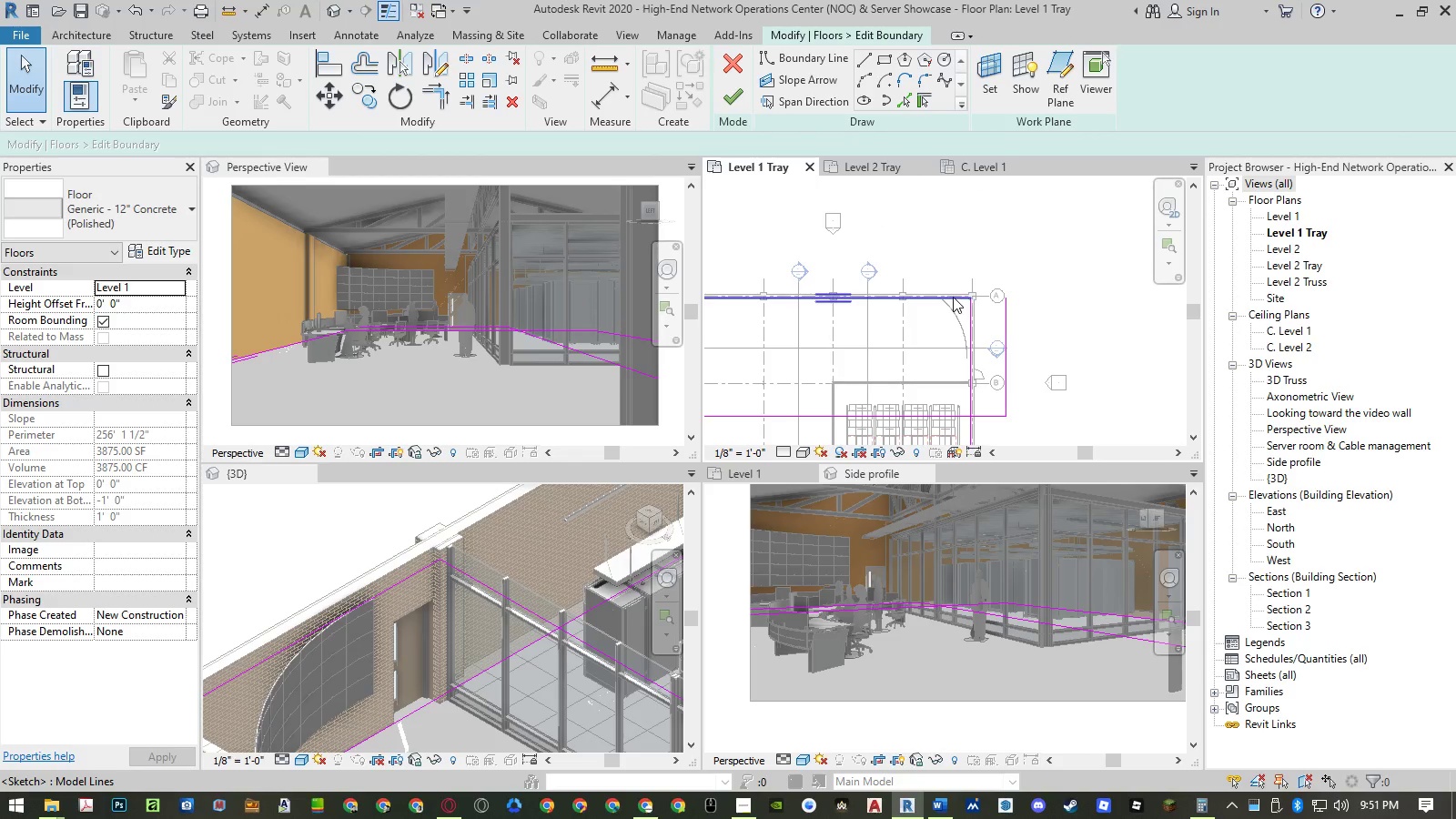 
scroll: coordinate [965, 292], scroll_direction: up, amount: 3.0
 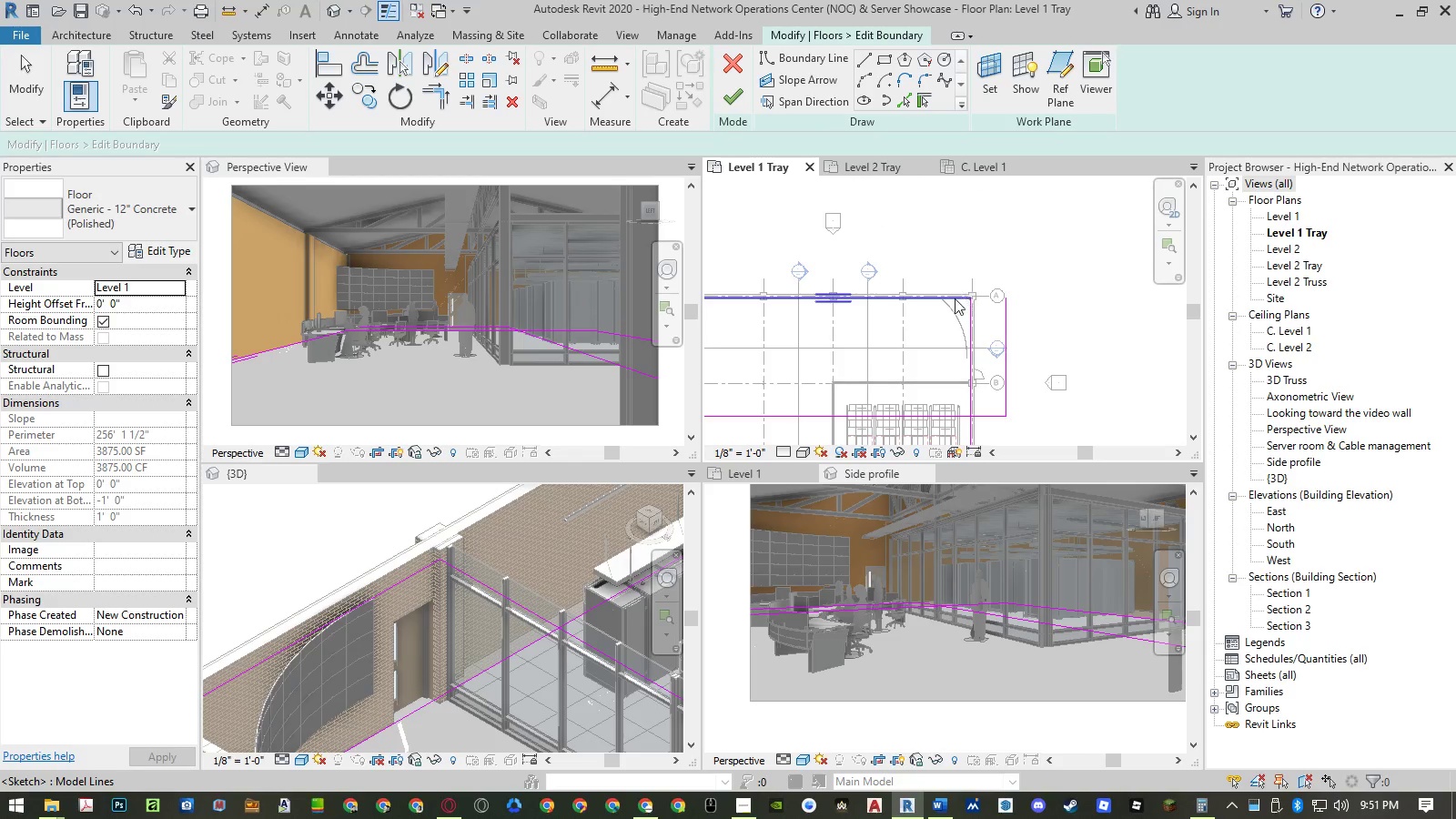 
left_click([953, 297])
 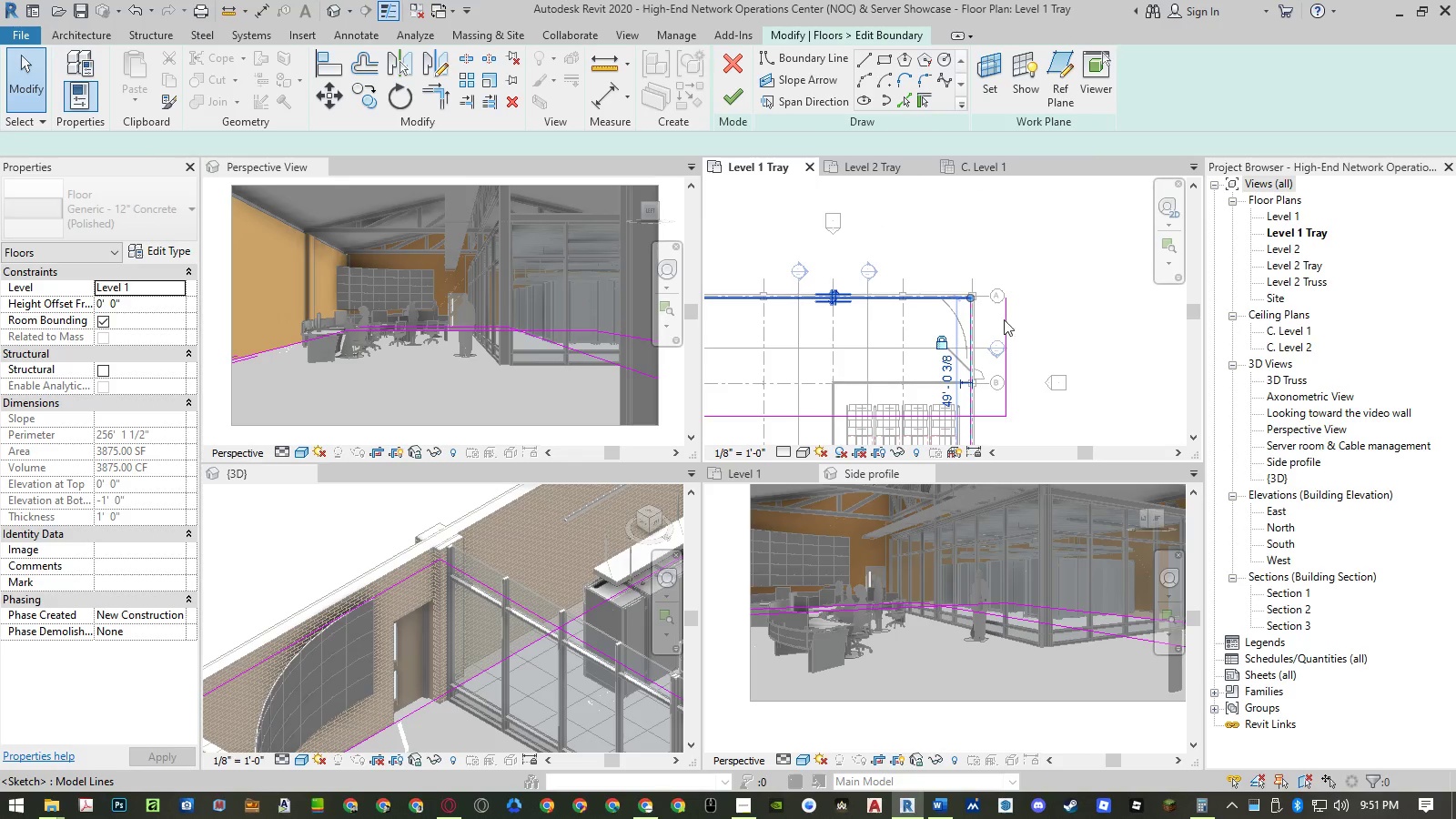 
type(co )
 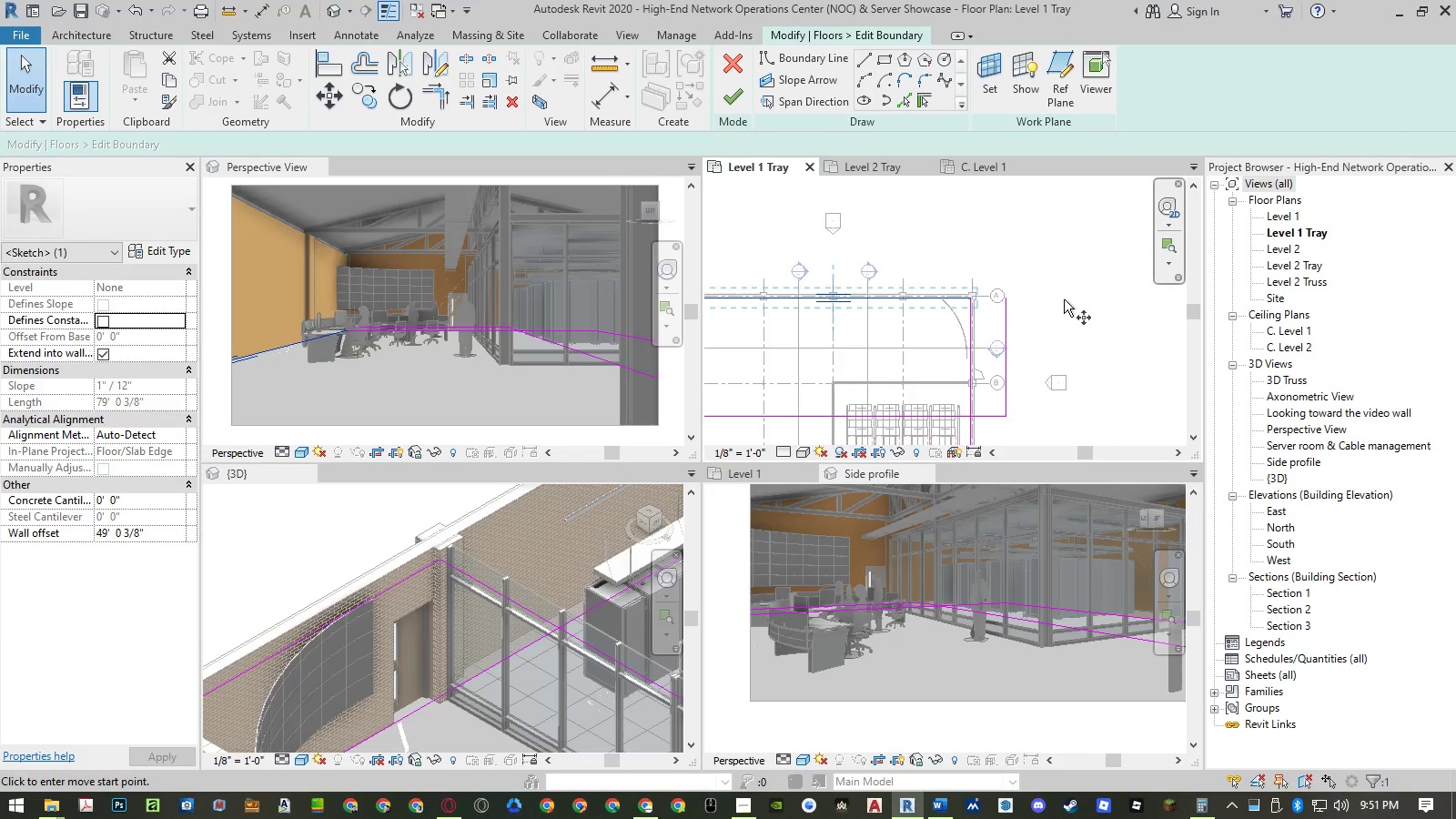 
left_click([1064, 299])
 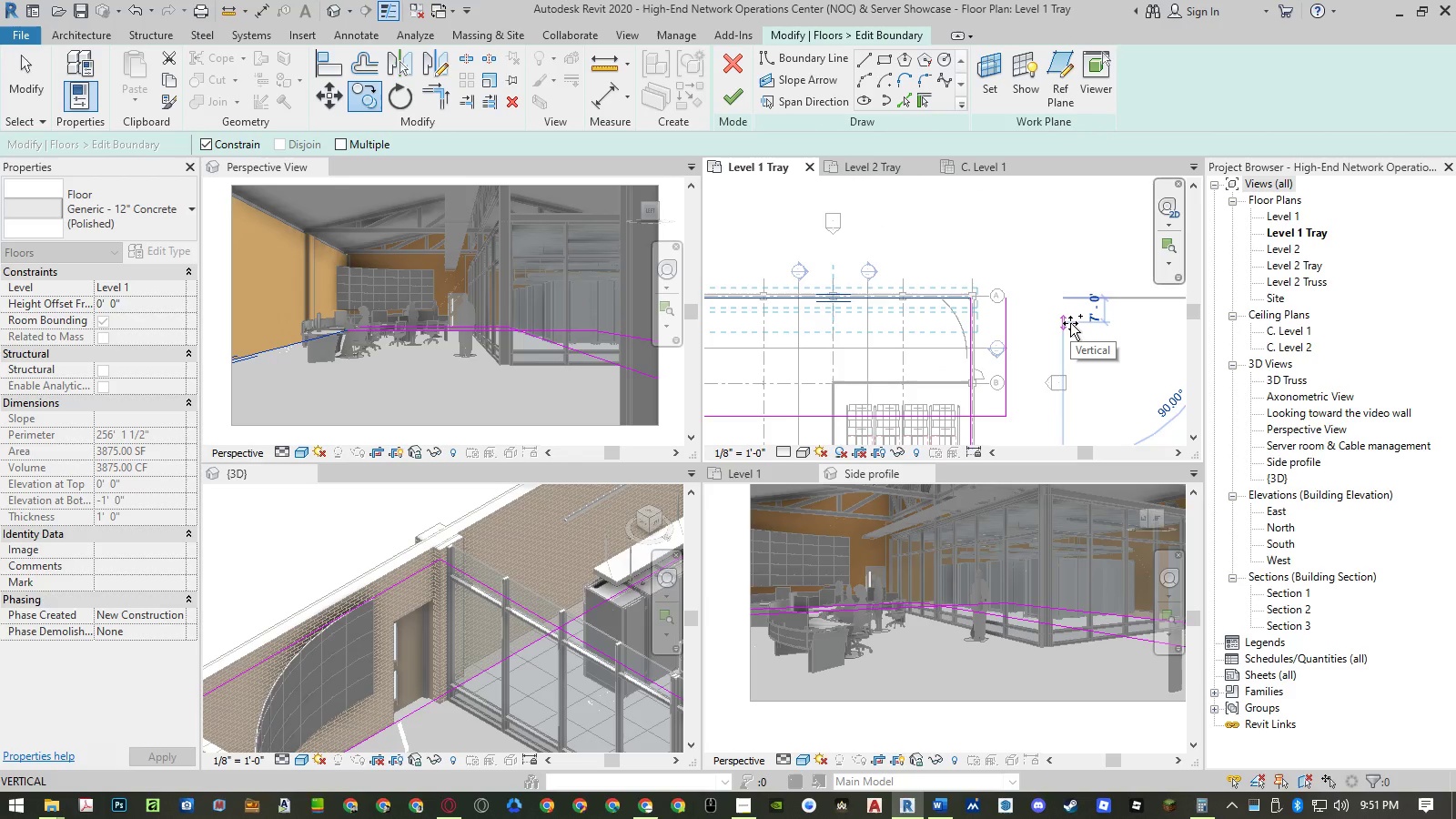 
key(Numpad1)
 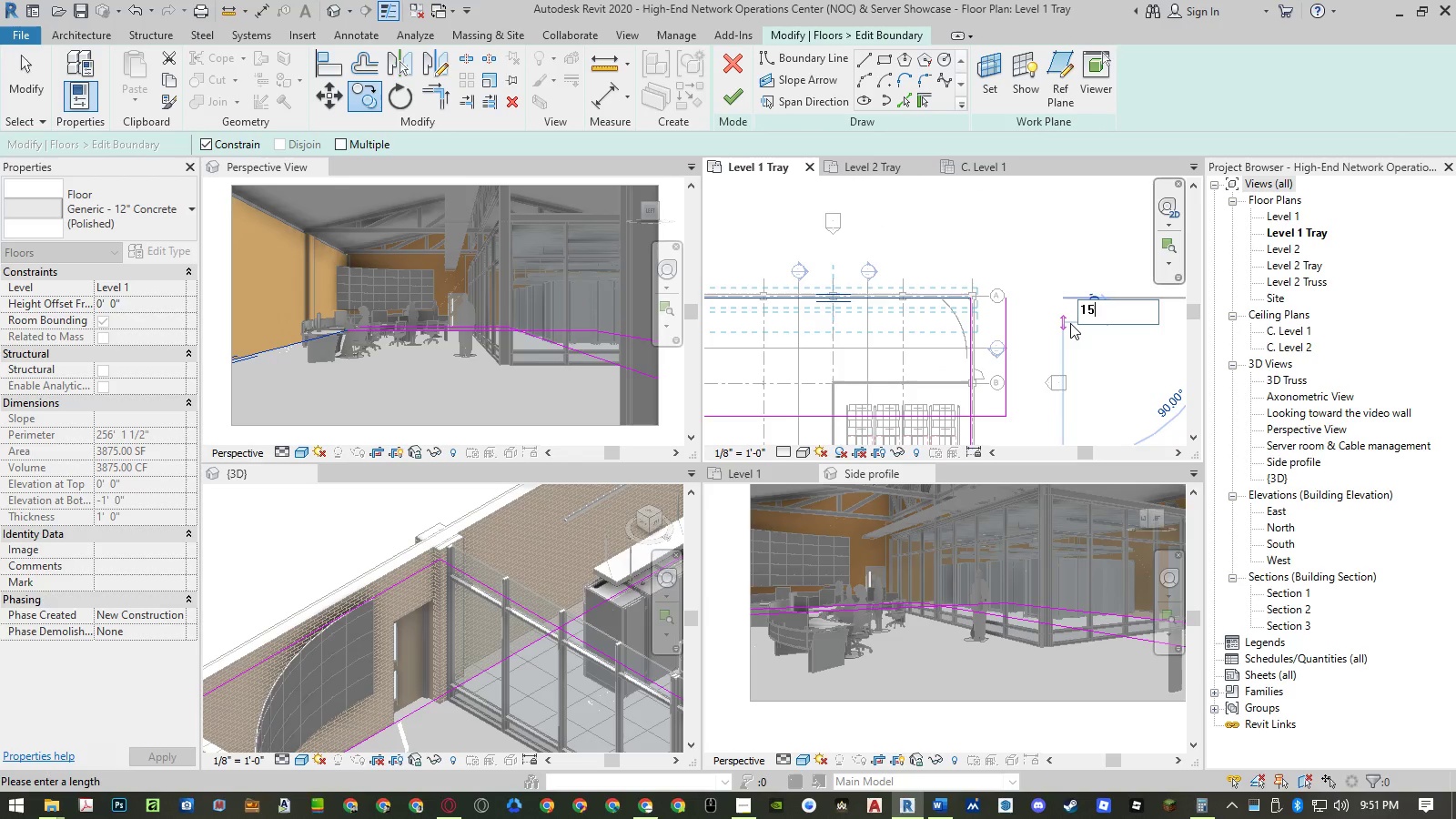 
key(Numpad5)
 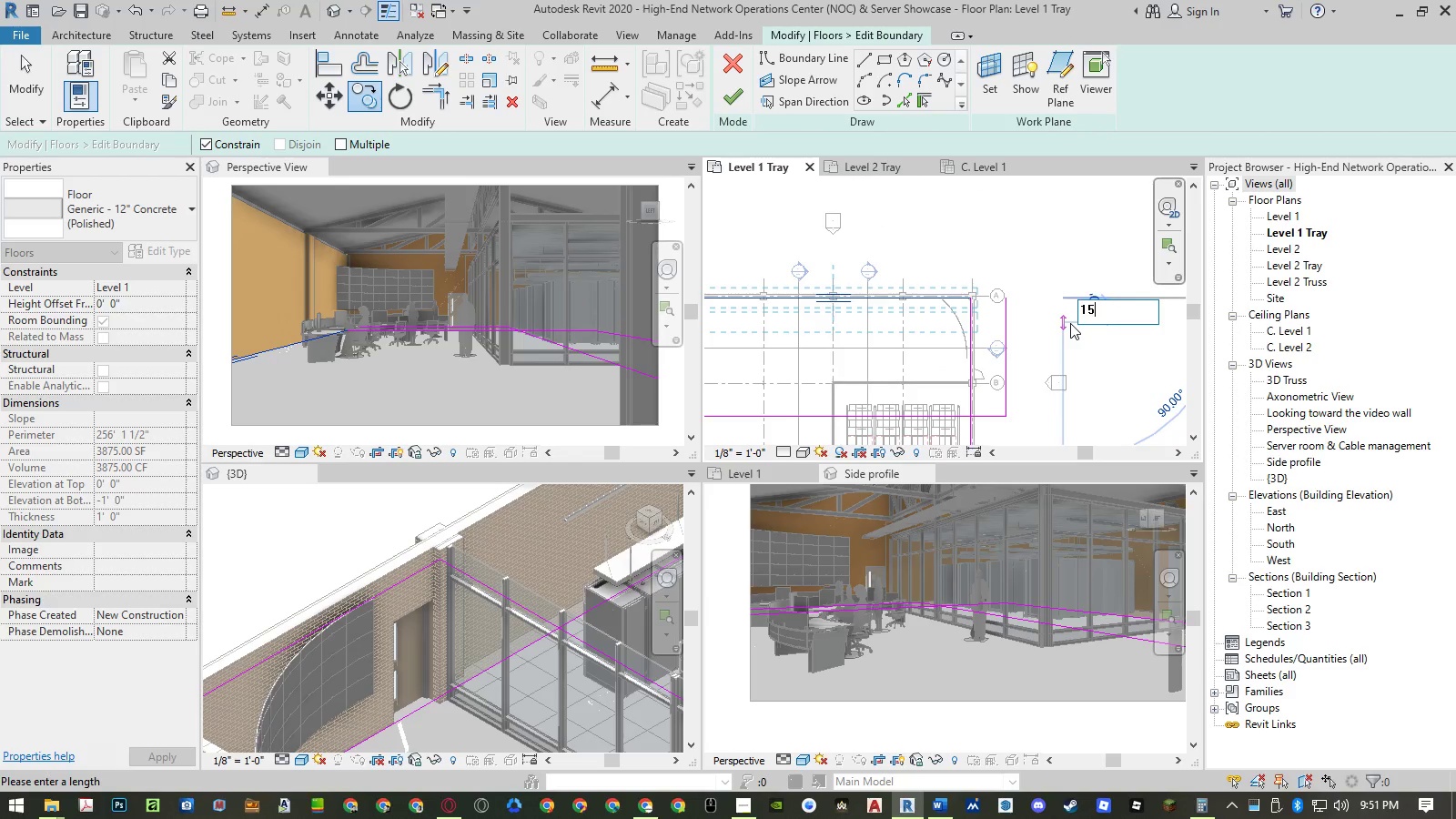 
key(NumpadEnter)
 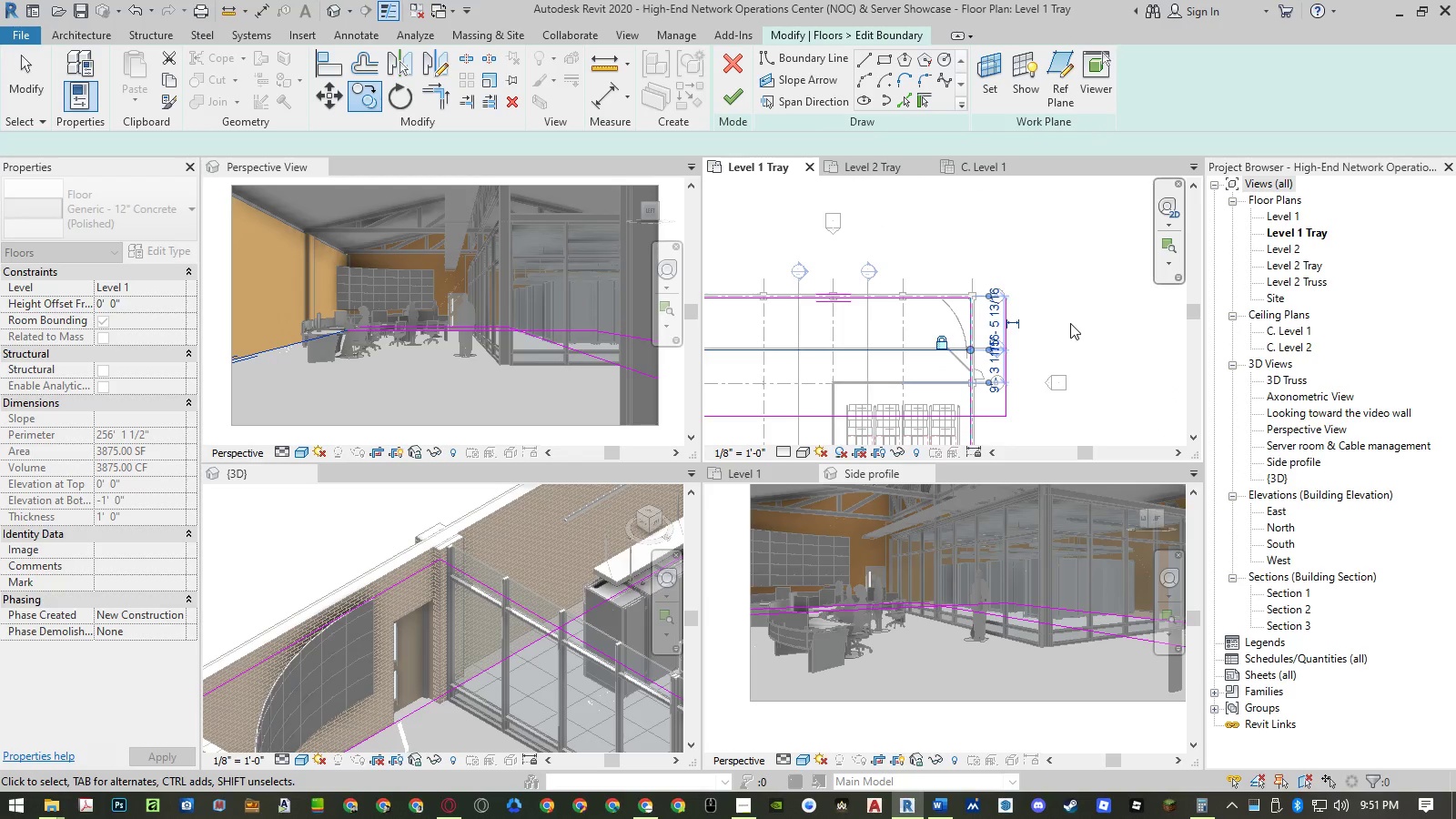 
key(Escape)
 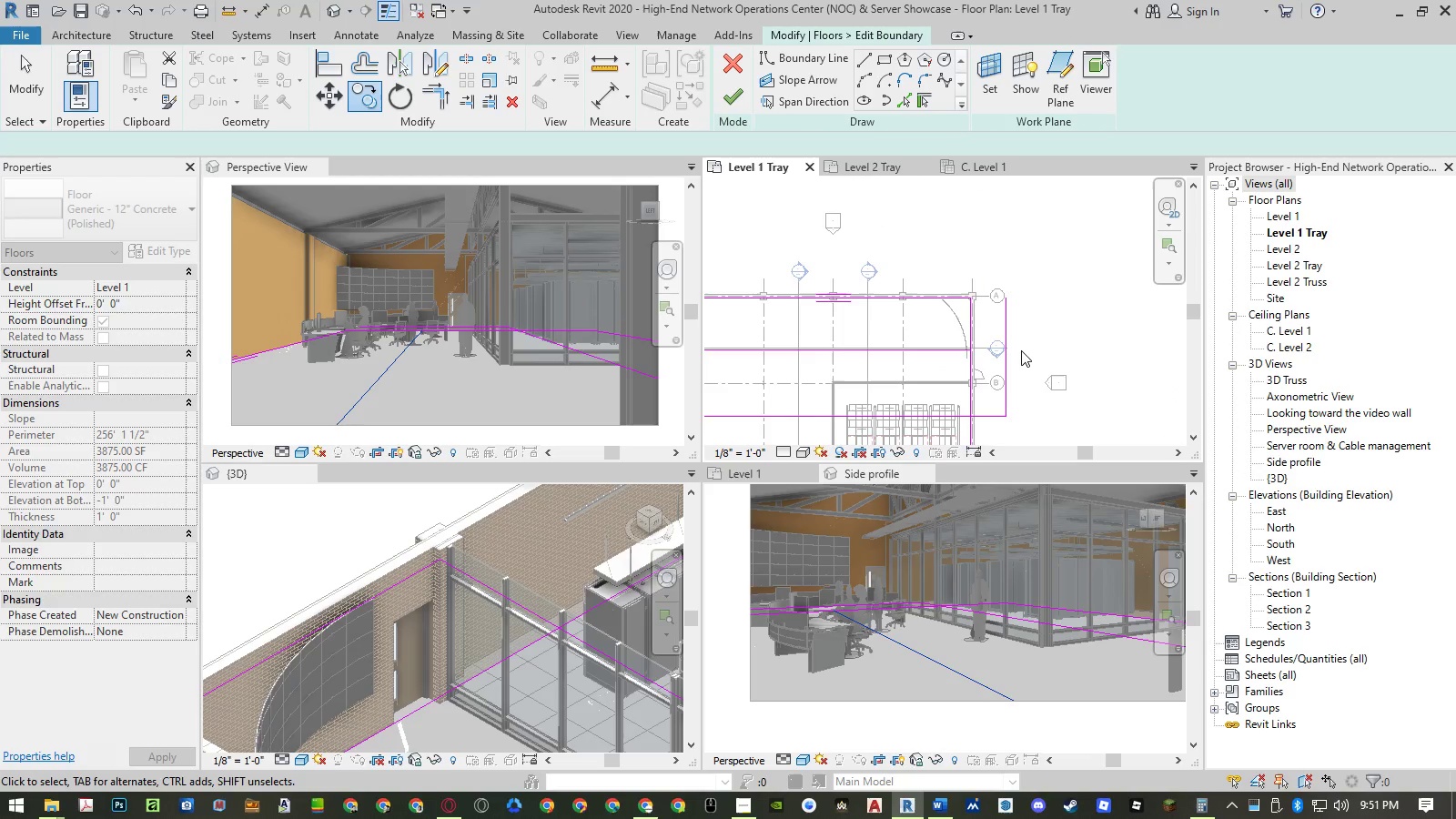 
key(Escape)
type(tr)
 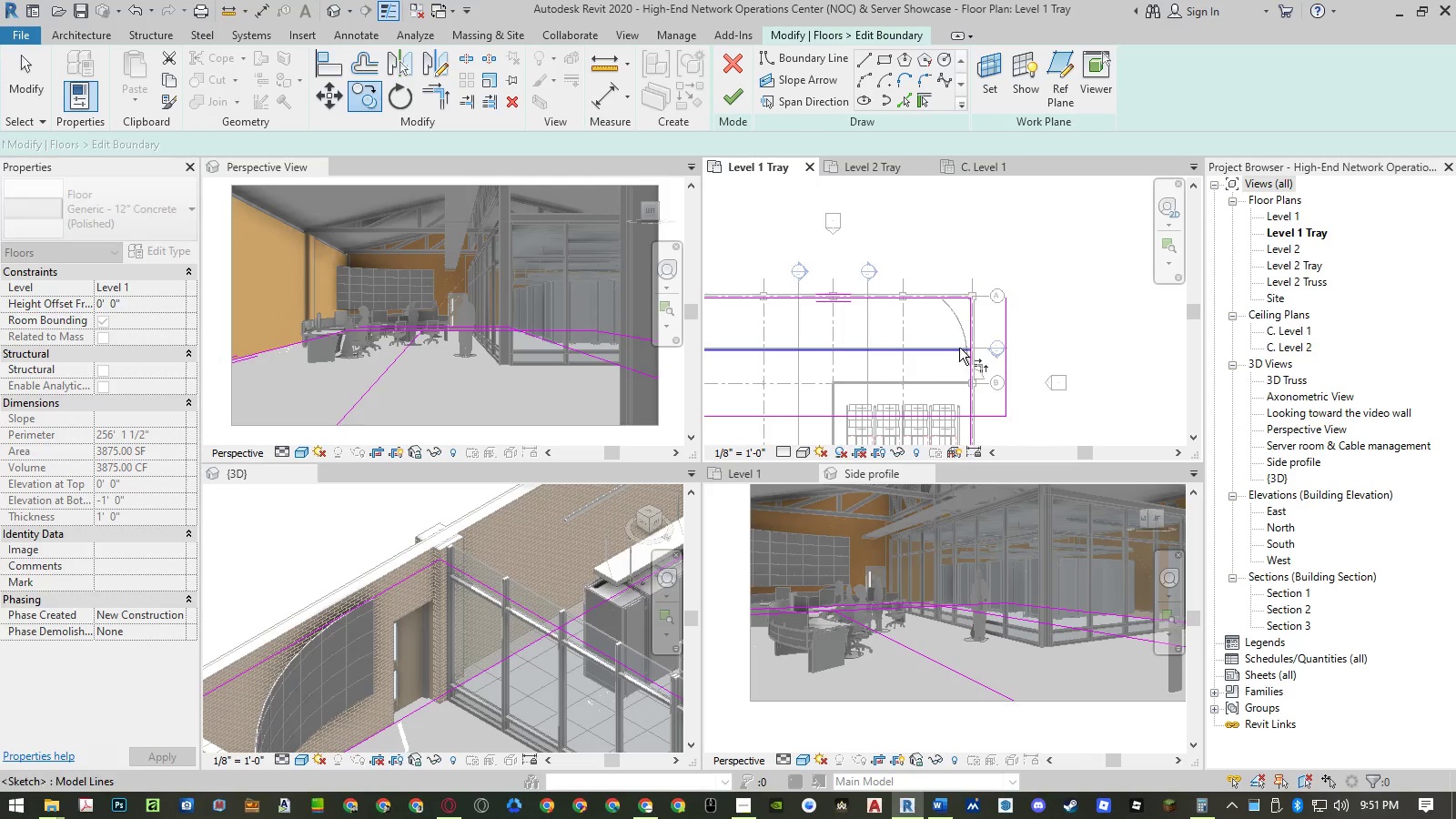 
left_click([959, 348])
 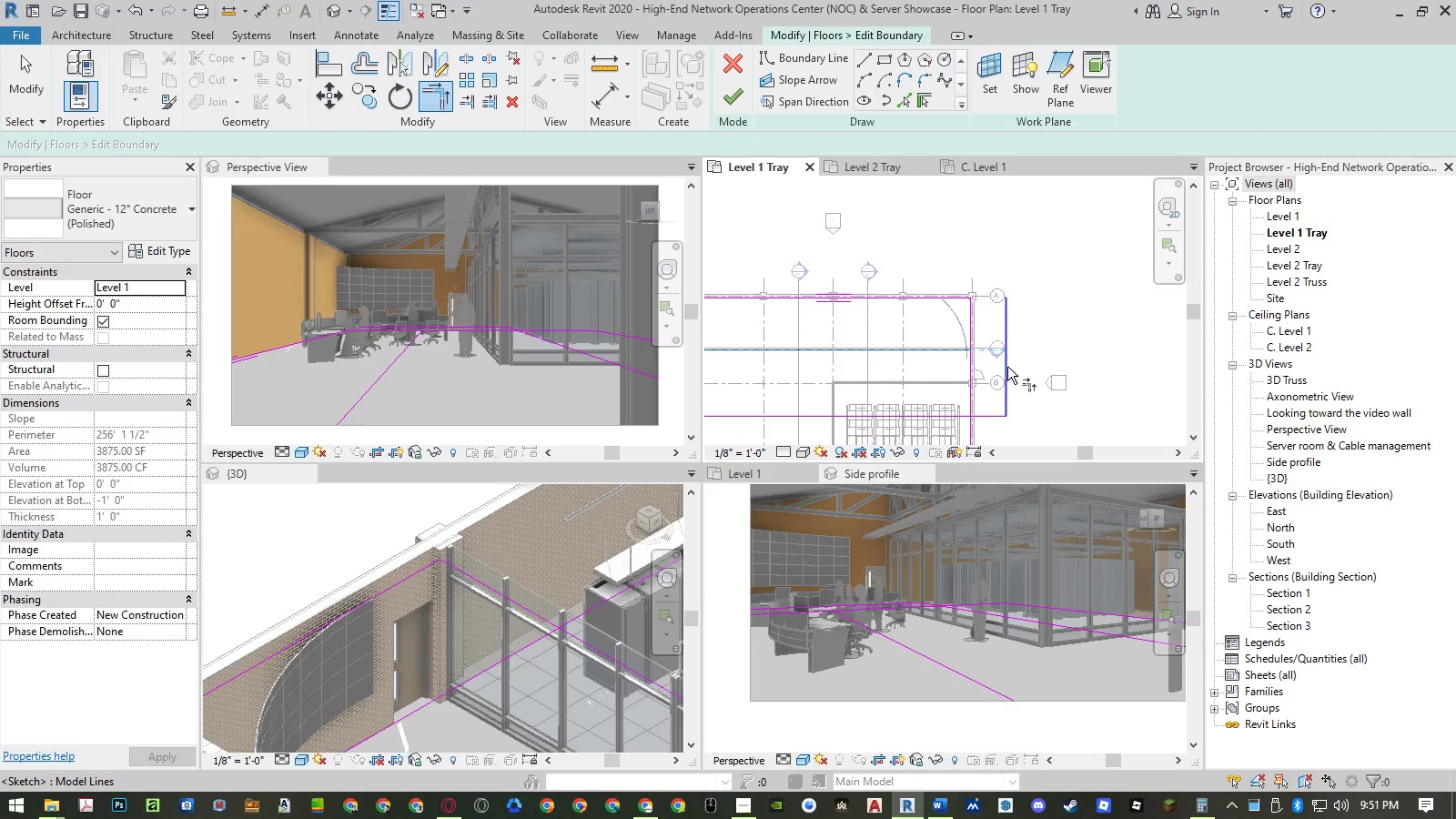 
left_click([1007, 367])
 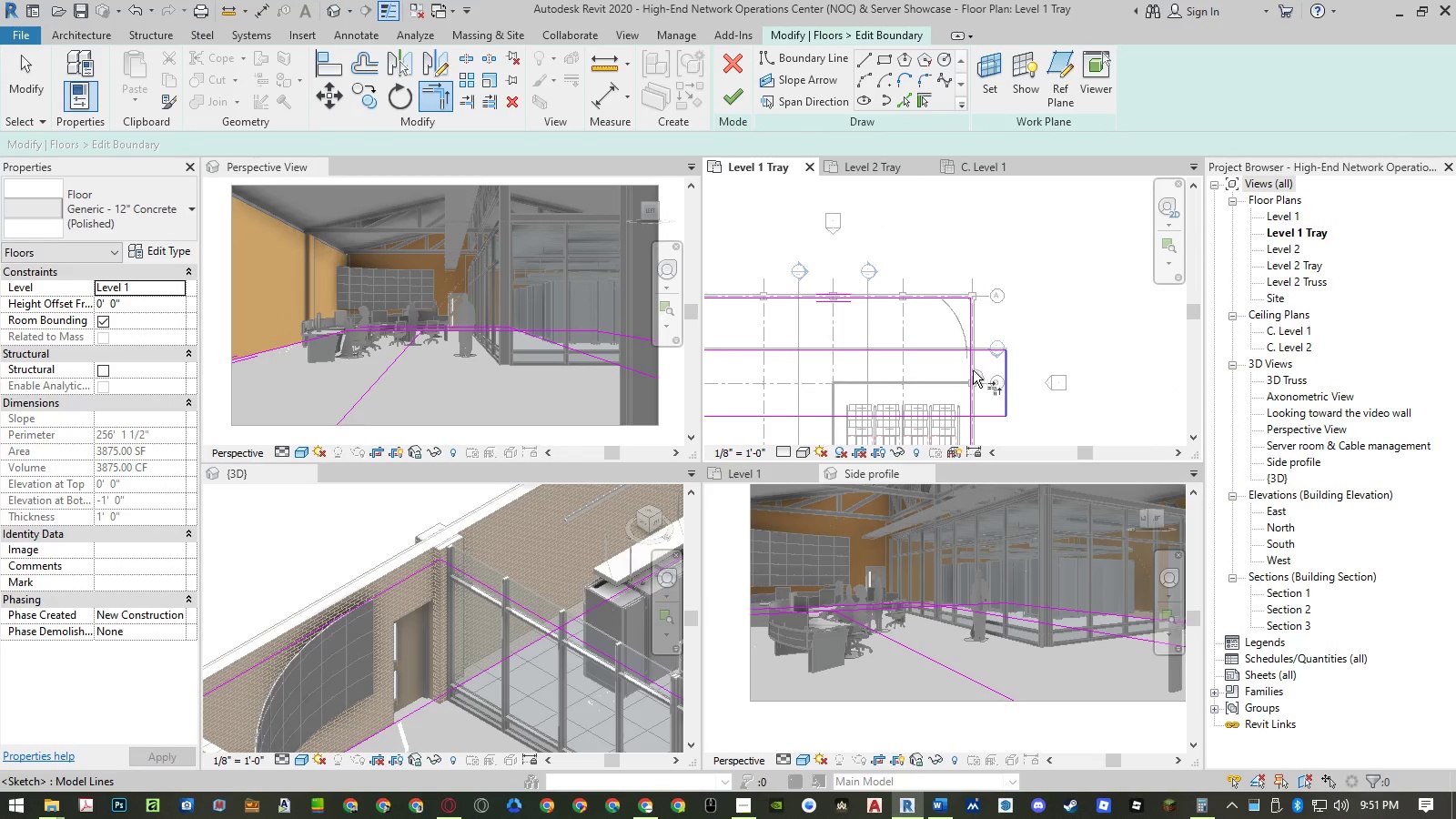 
key(Escape)
type(sl)
 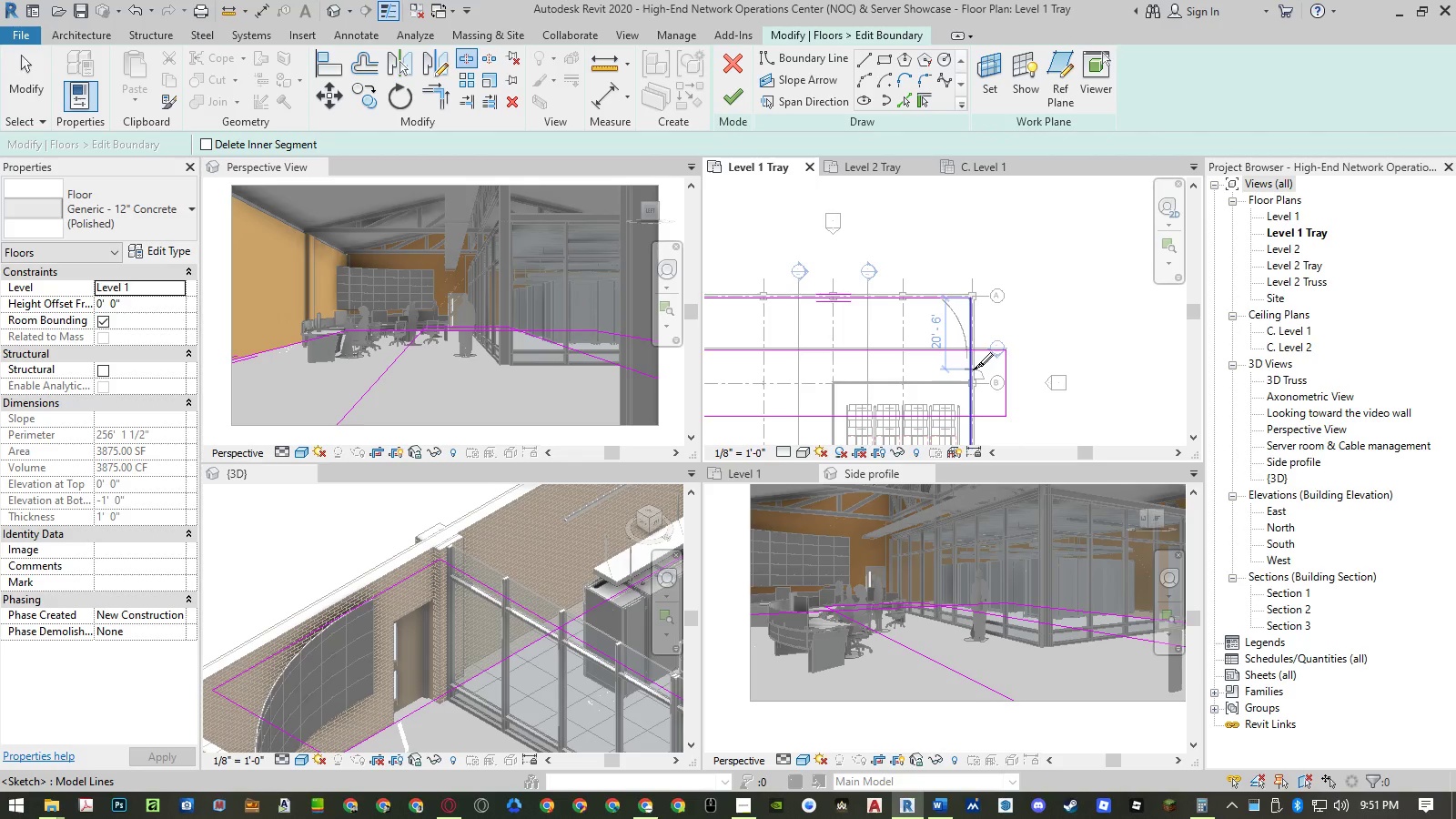 
left_click([973, 369])
 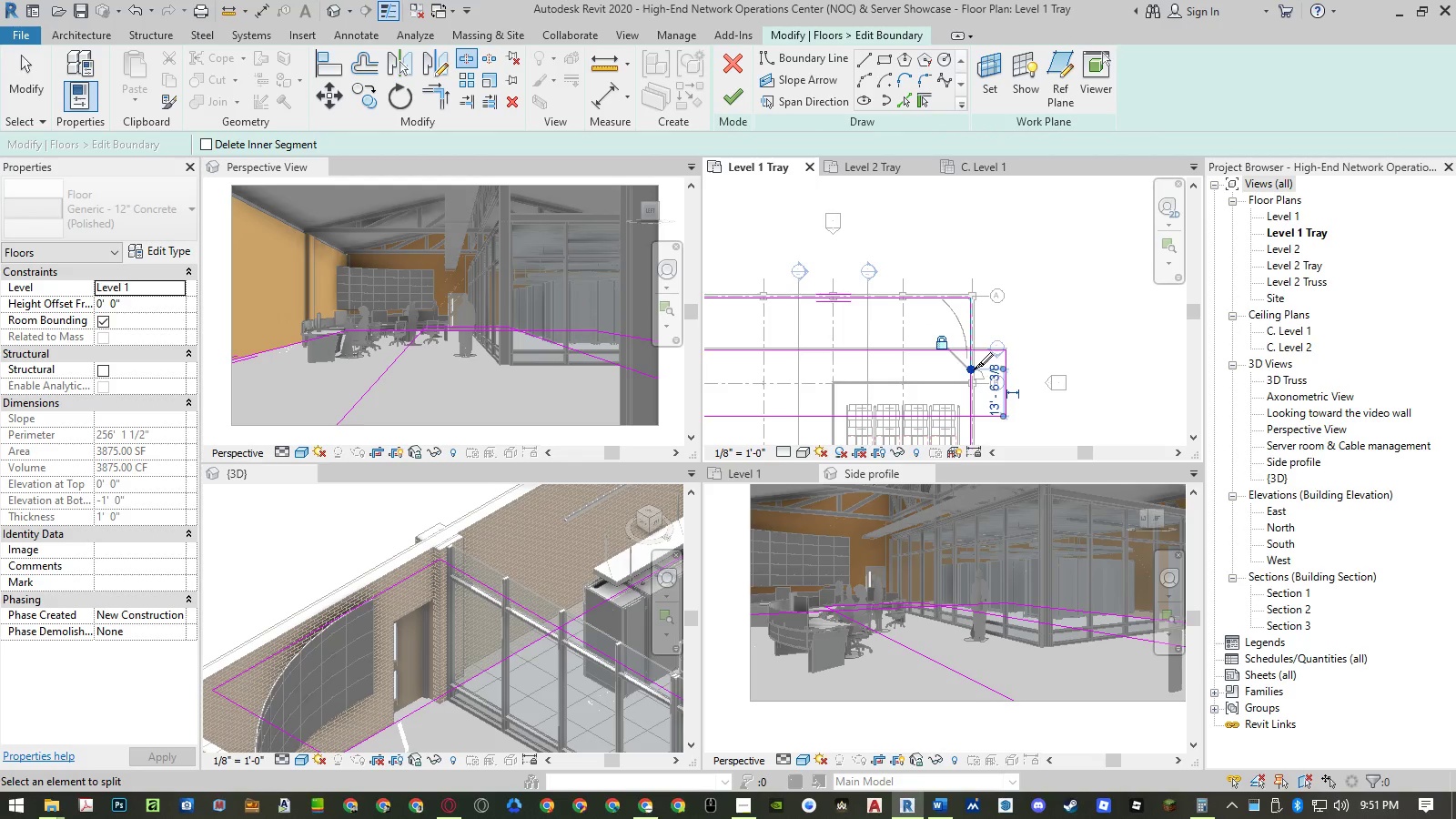 
key(Escape)
 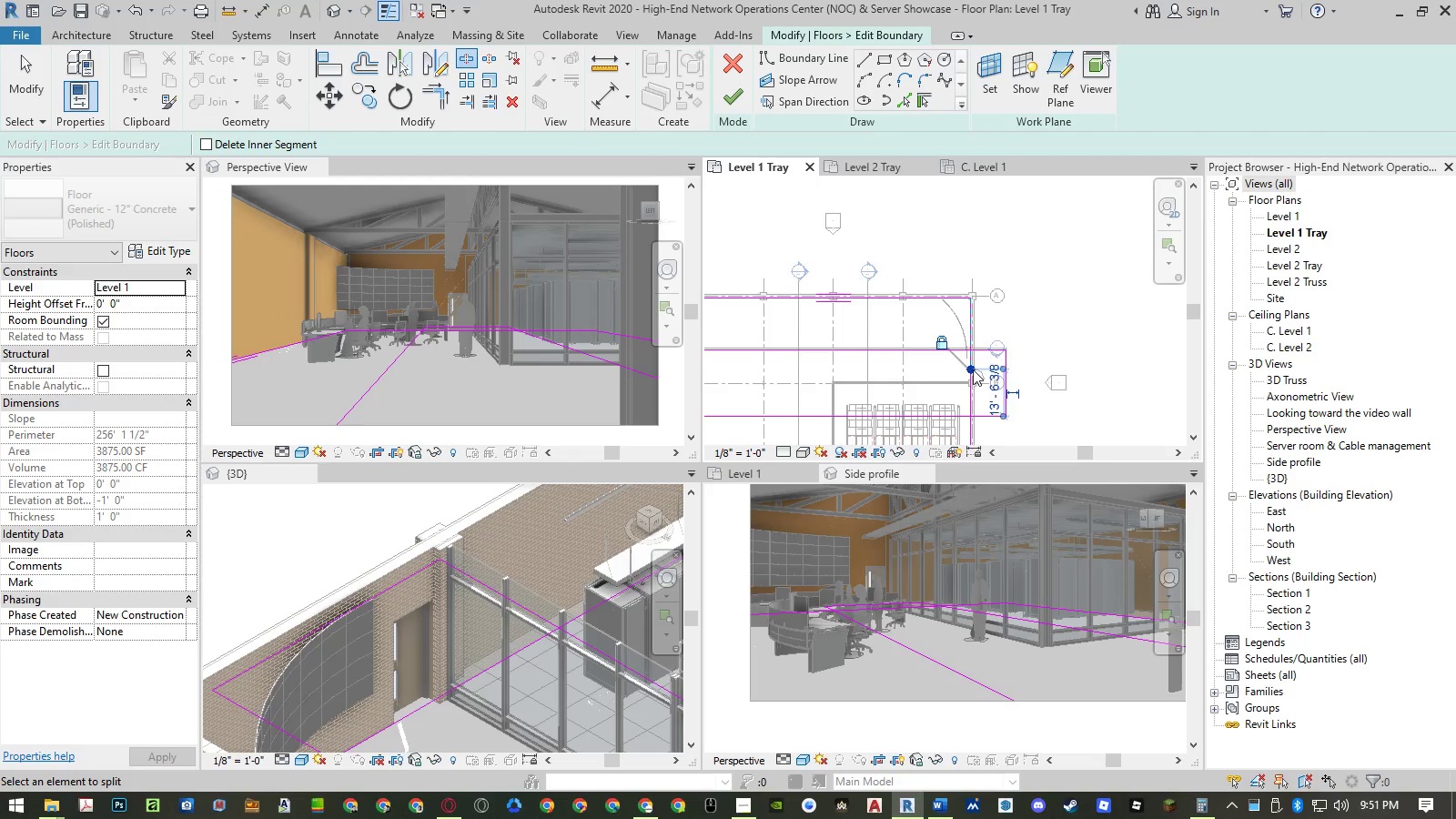 
key(Escape)
 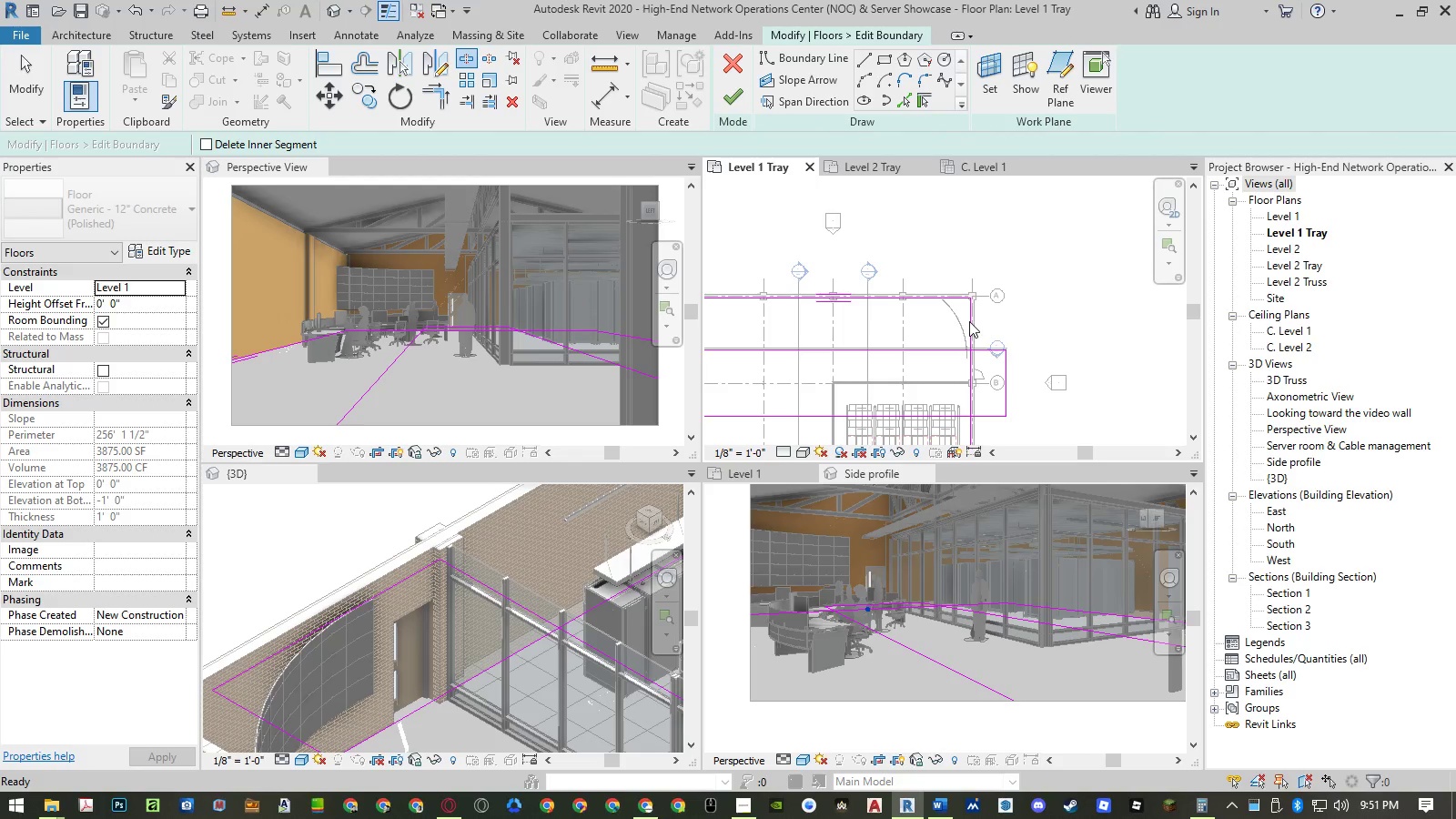 
type(tr)
 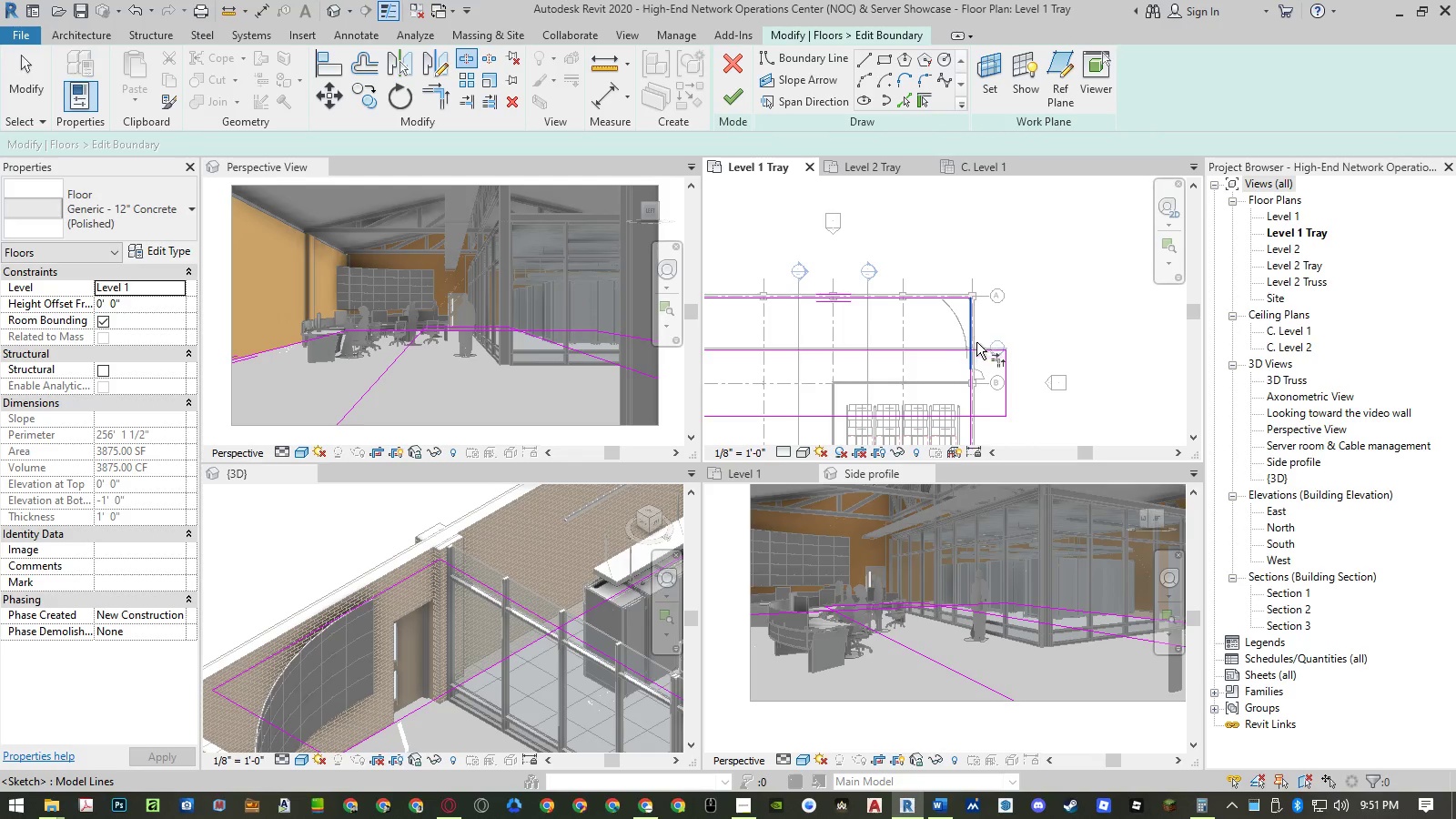 
left_click([979, 348])
 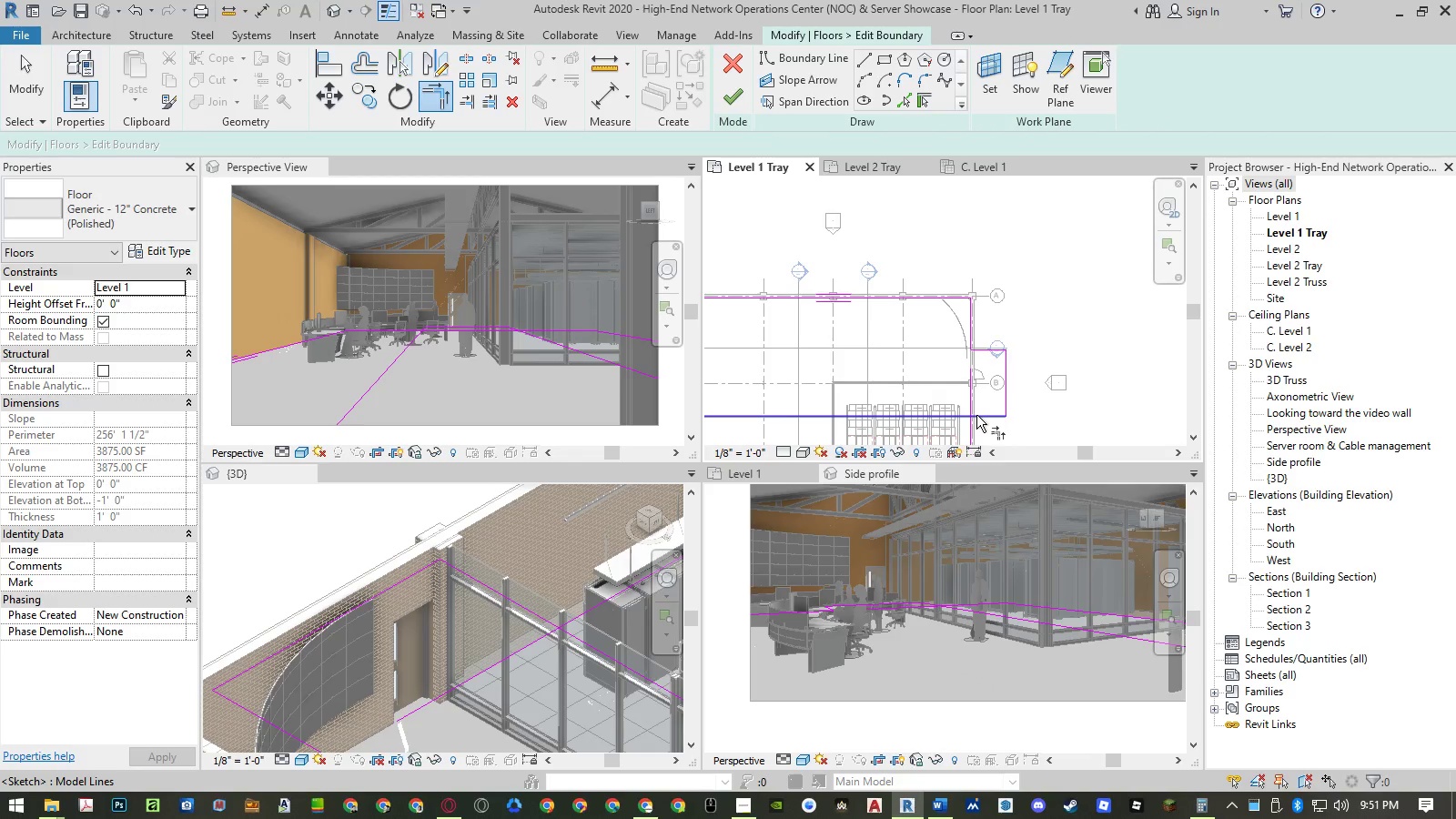 
left_click([976, 418])
 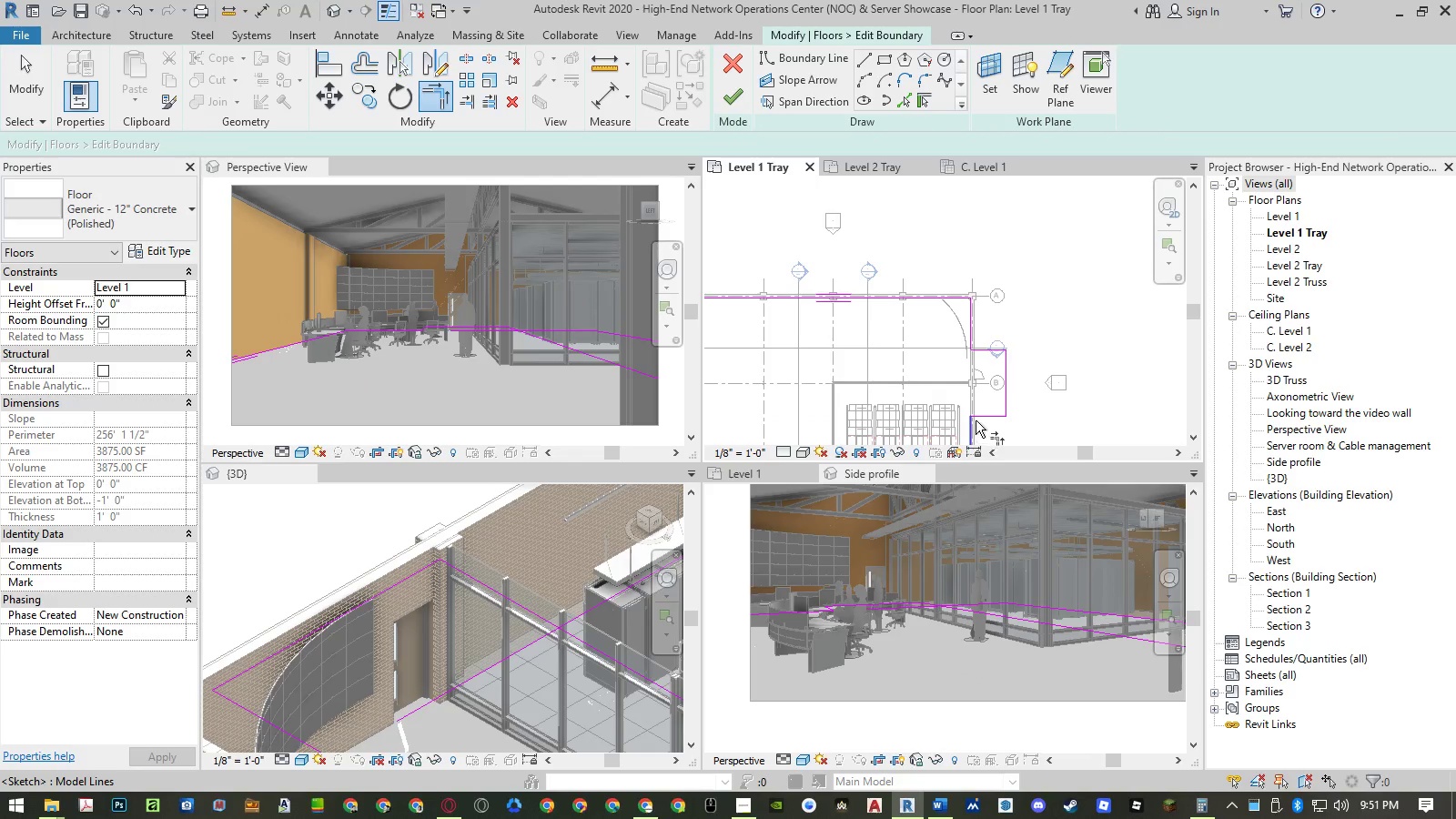 
key(Escape)
 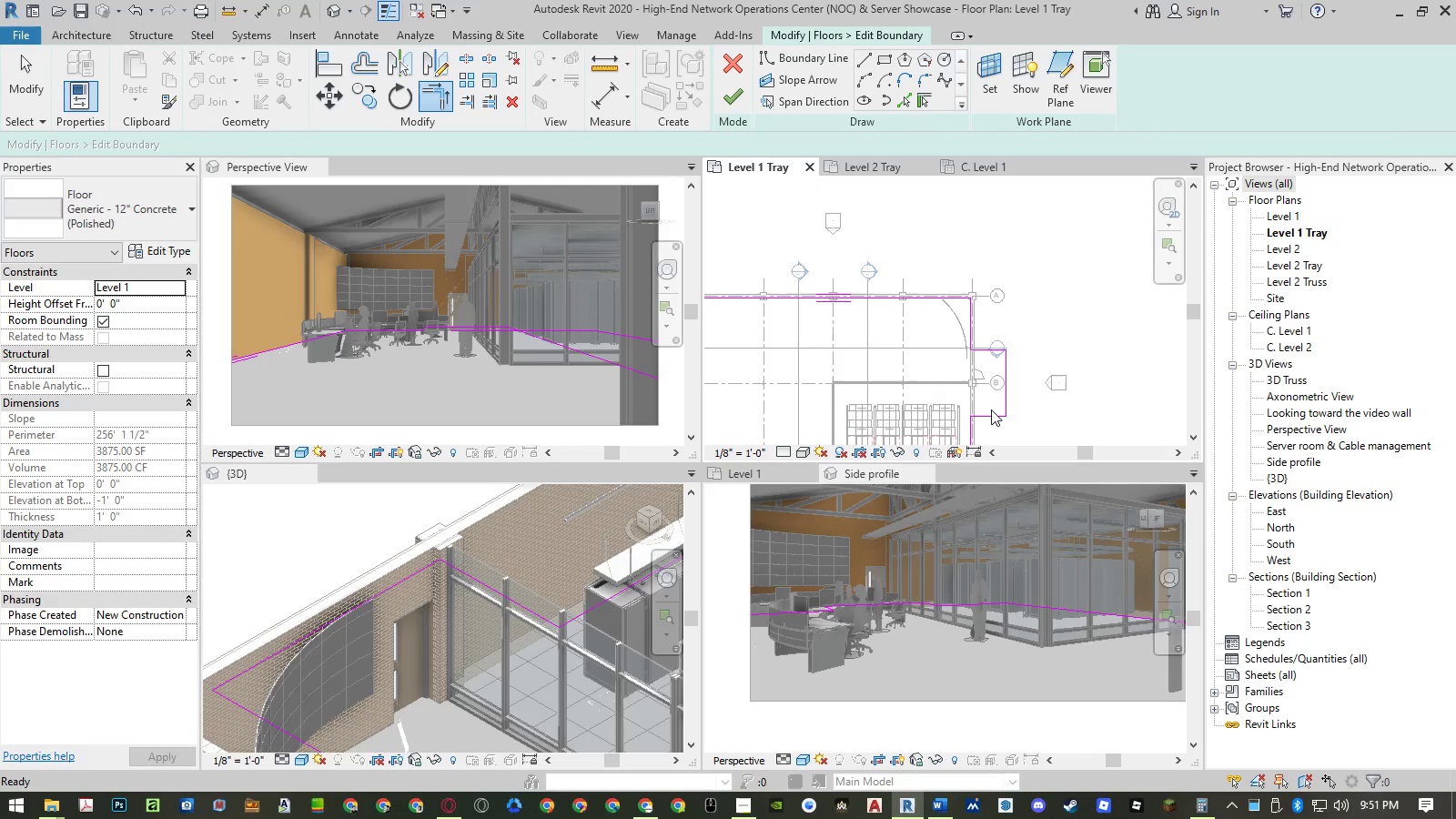 
key(Escape)
 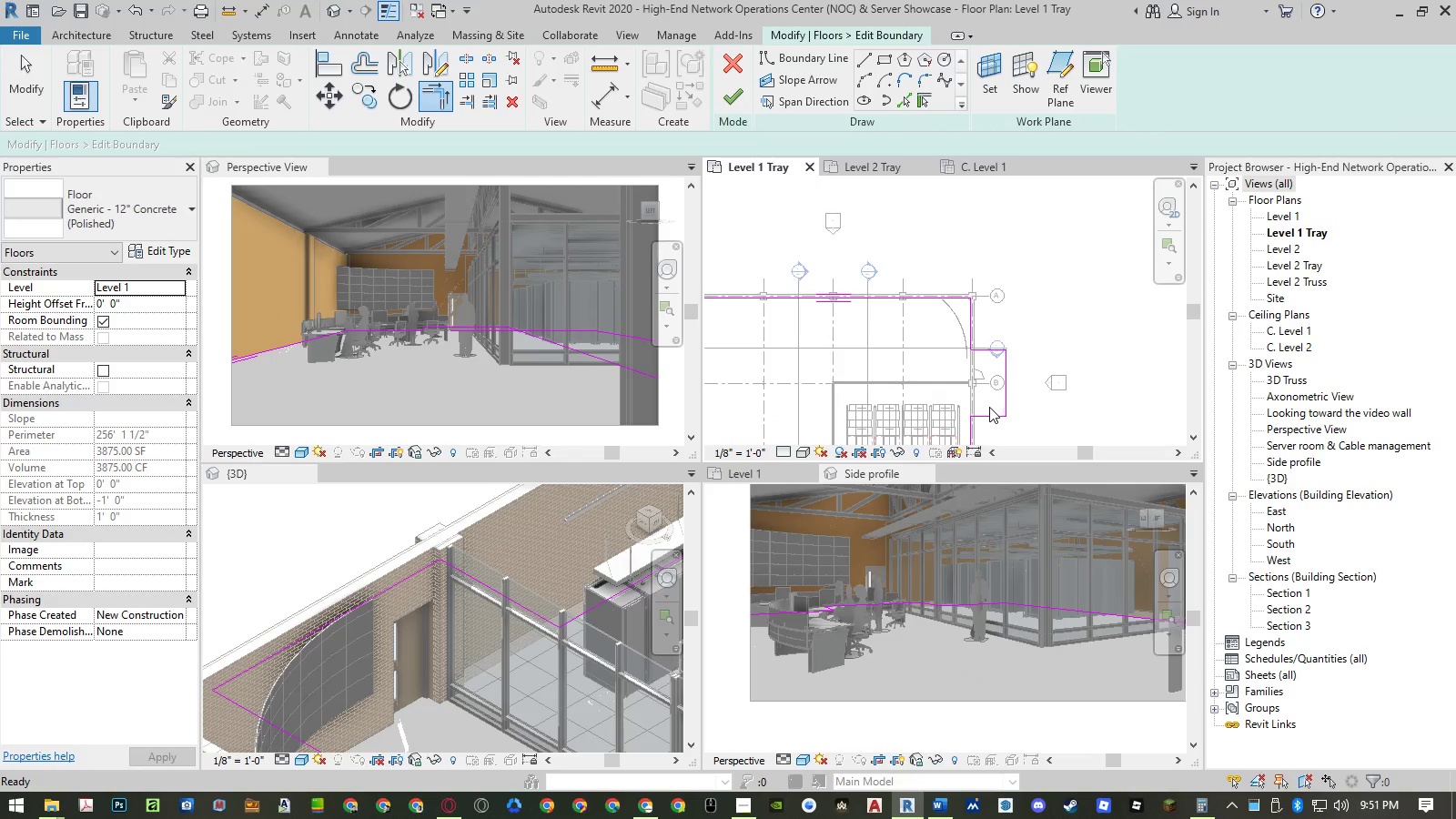 
scroll: coordinate [987, 399], scroll_direction: up, amount: 2.0
 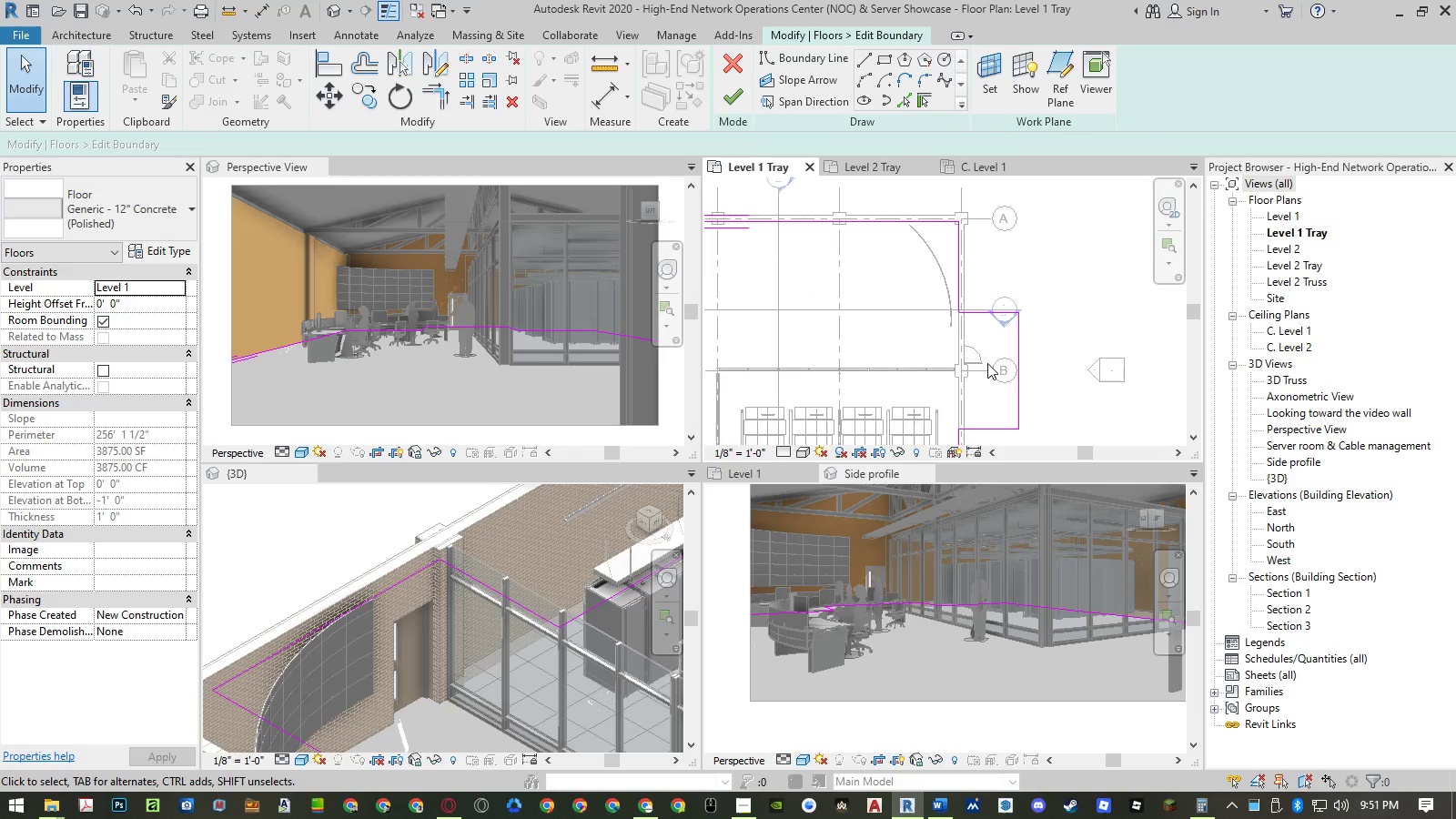 
scroll: coordinate [1021, 301], scroll_direction: down, amount: 6.0
 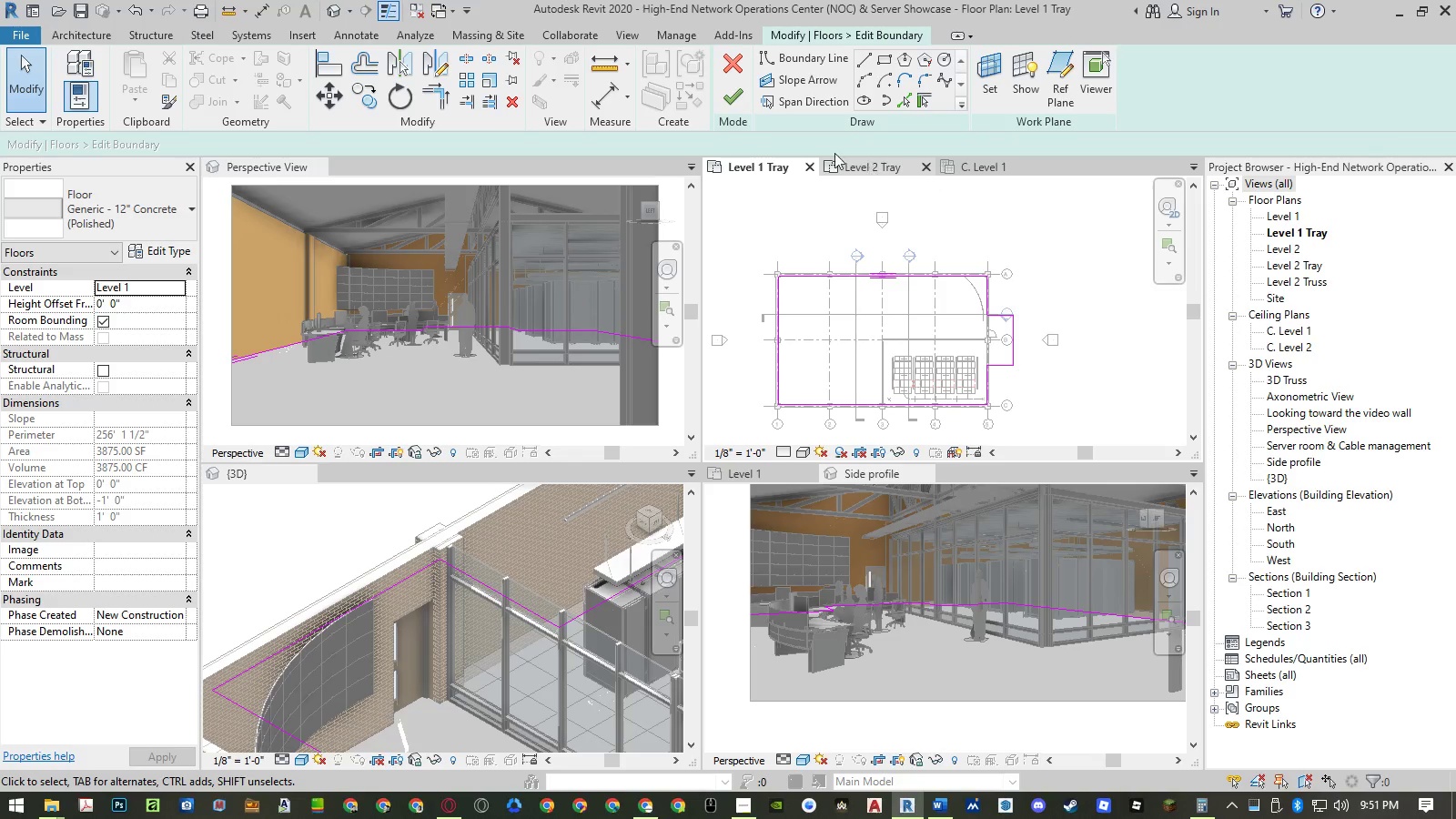 
left_click([735, 107])
 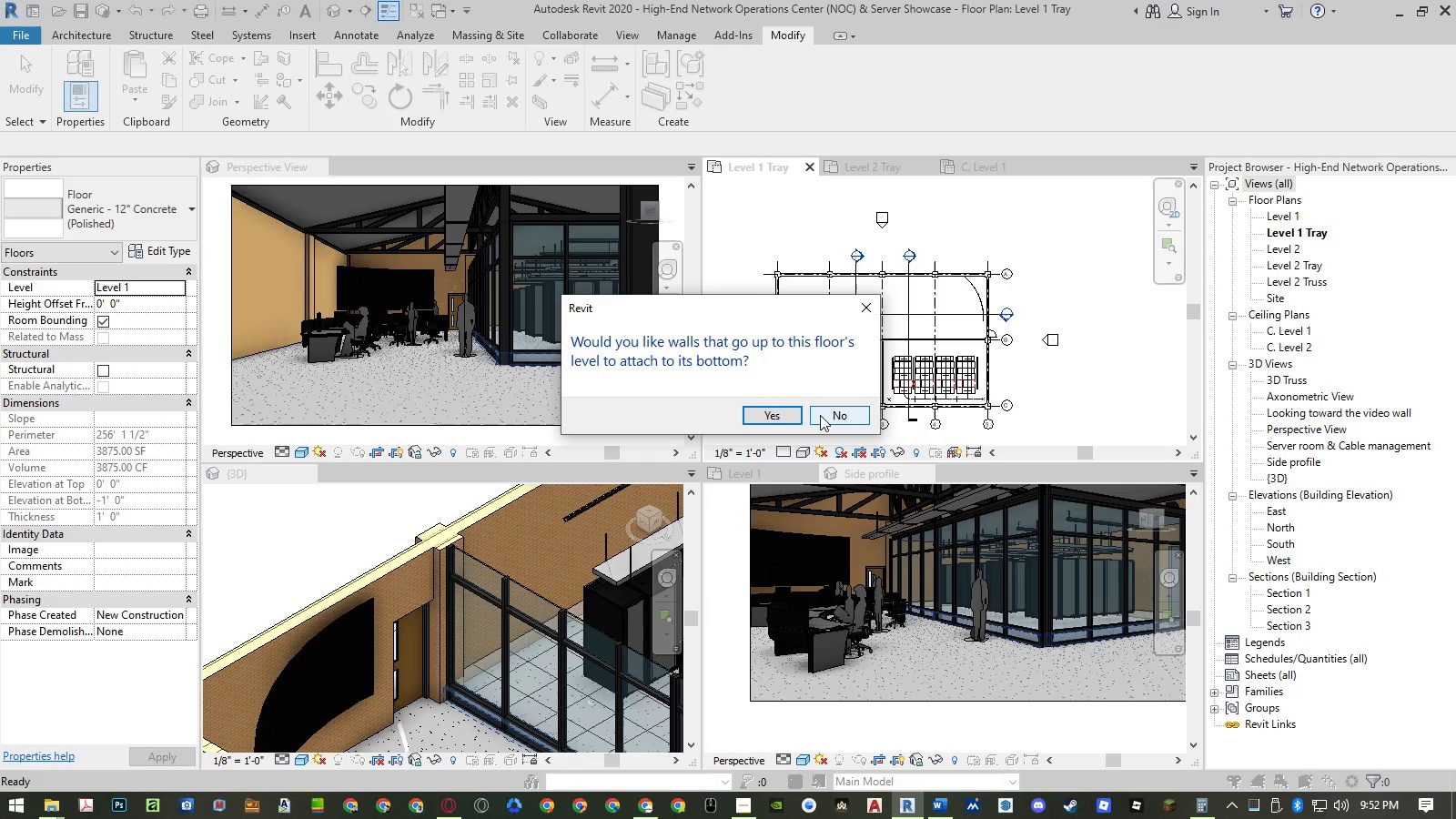 
wait(20.98)
 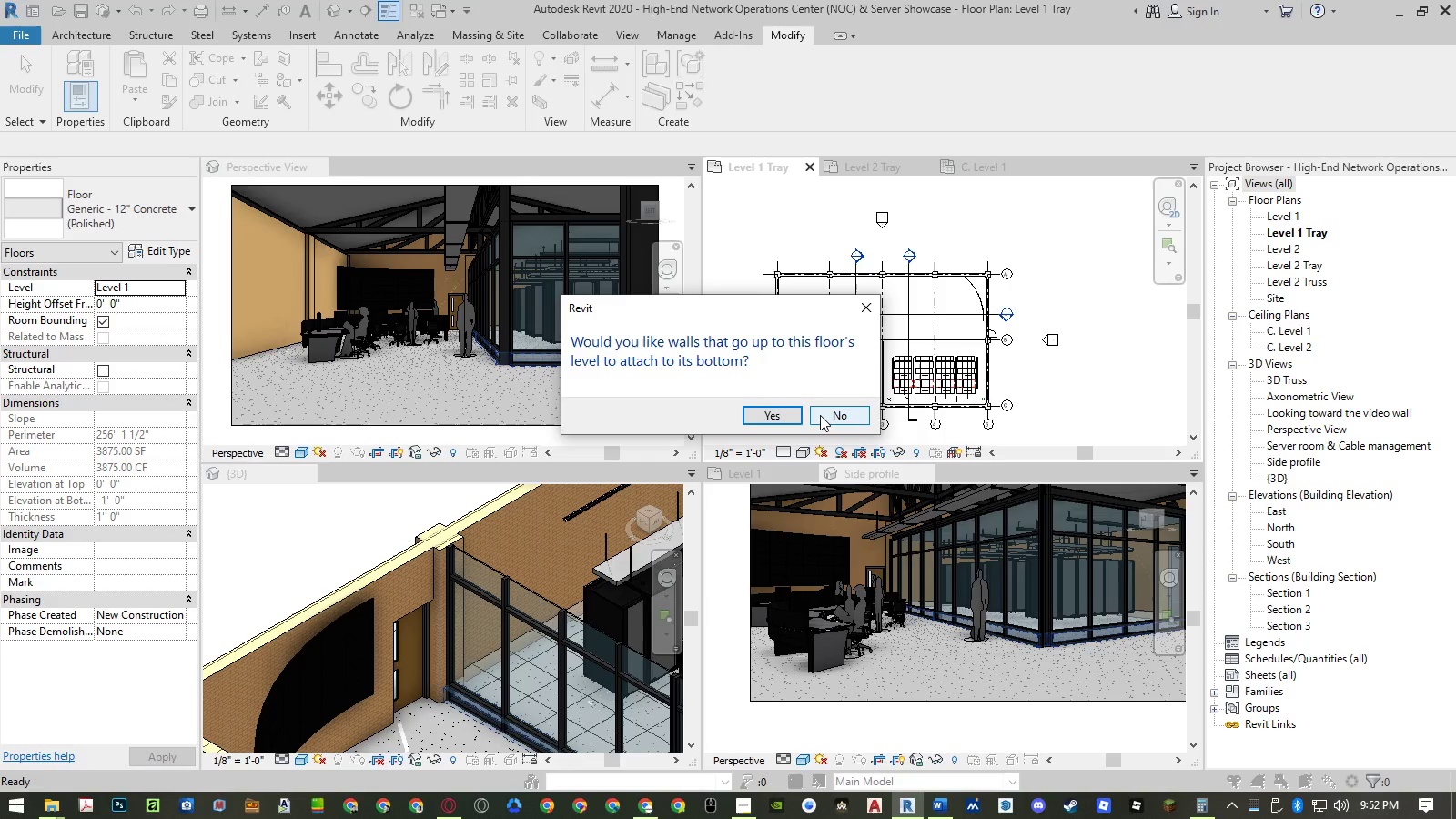 
left_click([836, 414])
 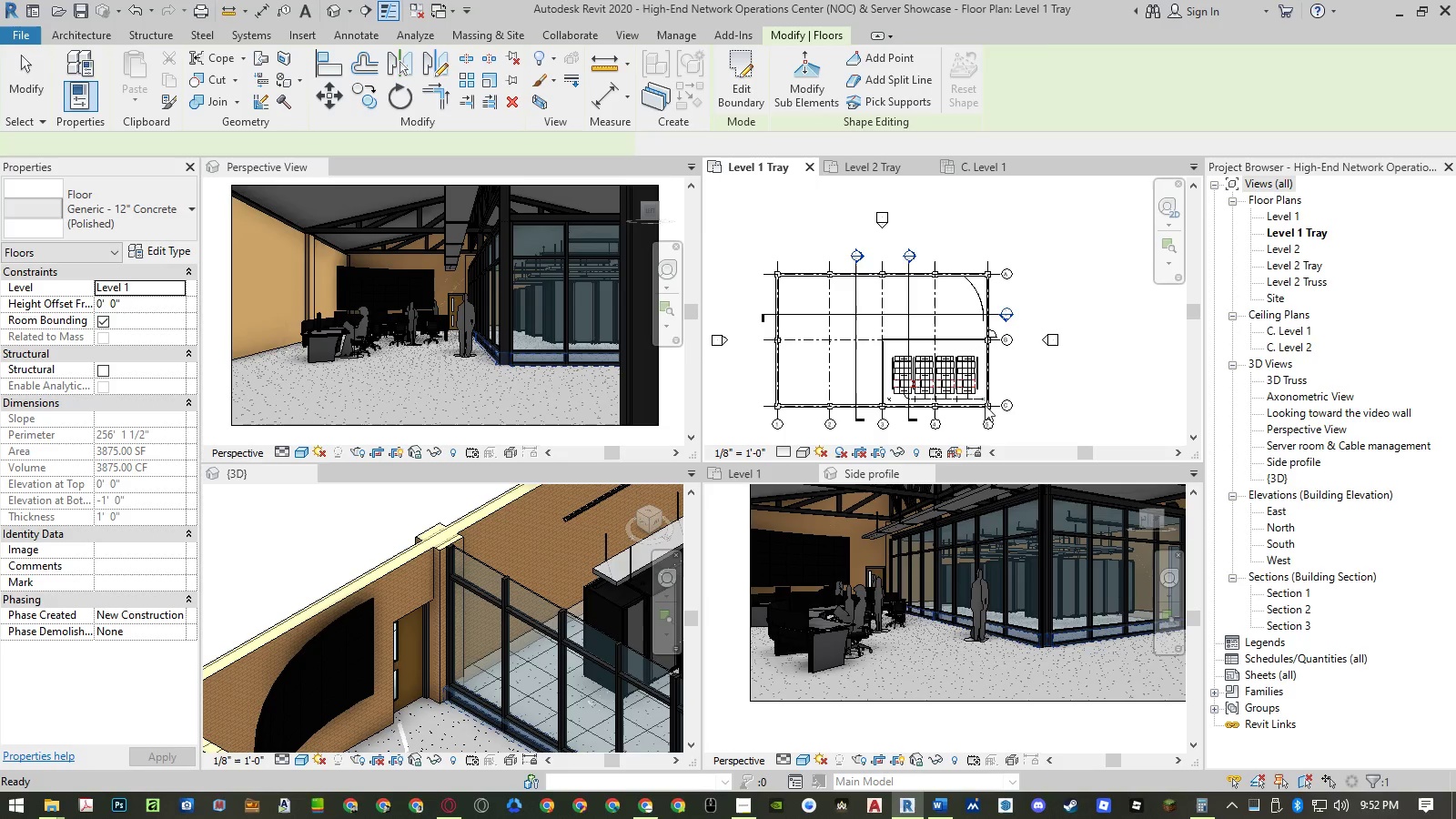 
left_click([1035, 381])
 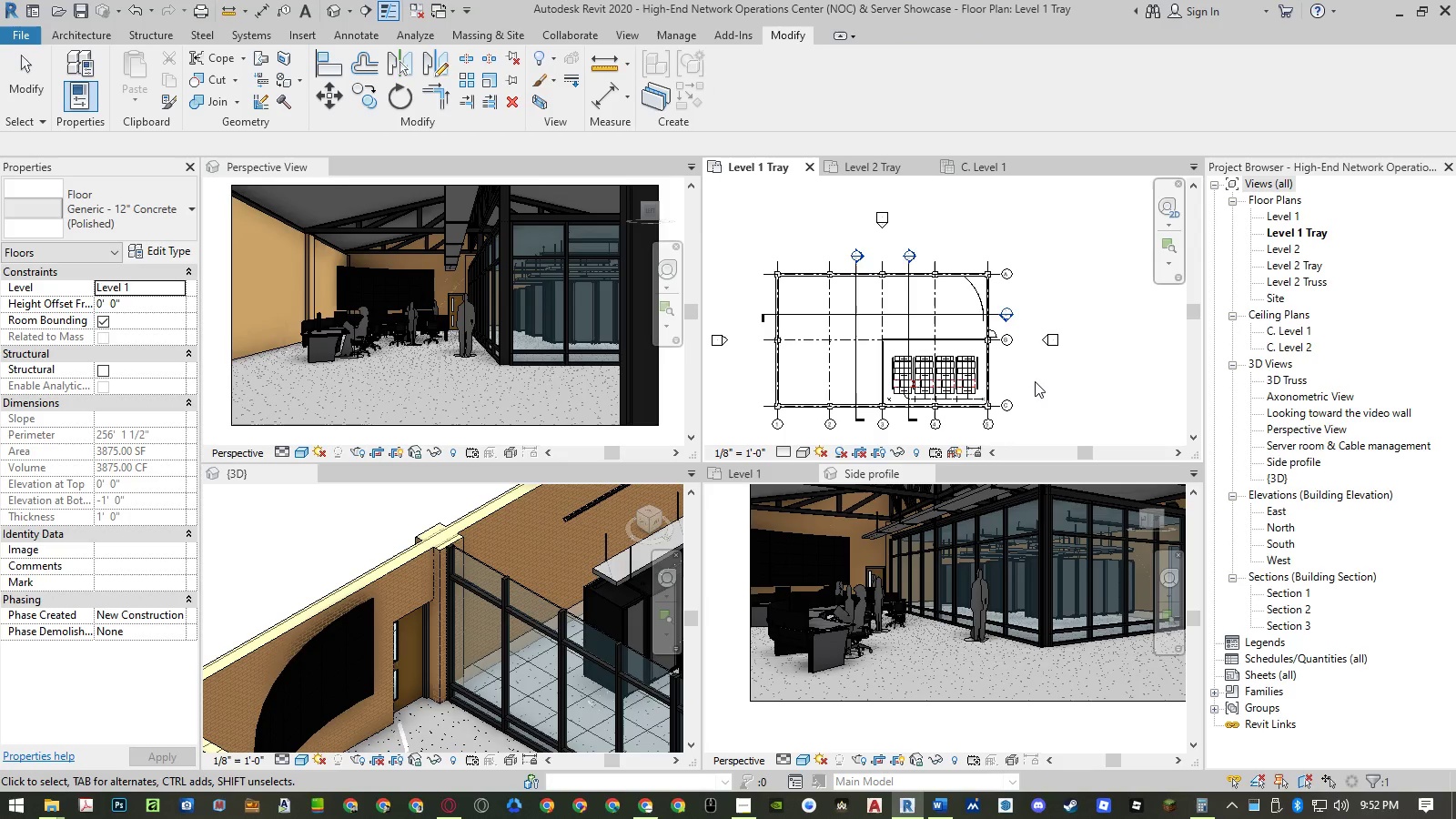 
scroll: coordinate [1013, 360], scroll_direction: up, amount: 5.0
 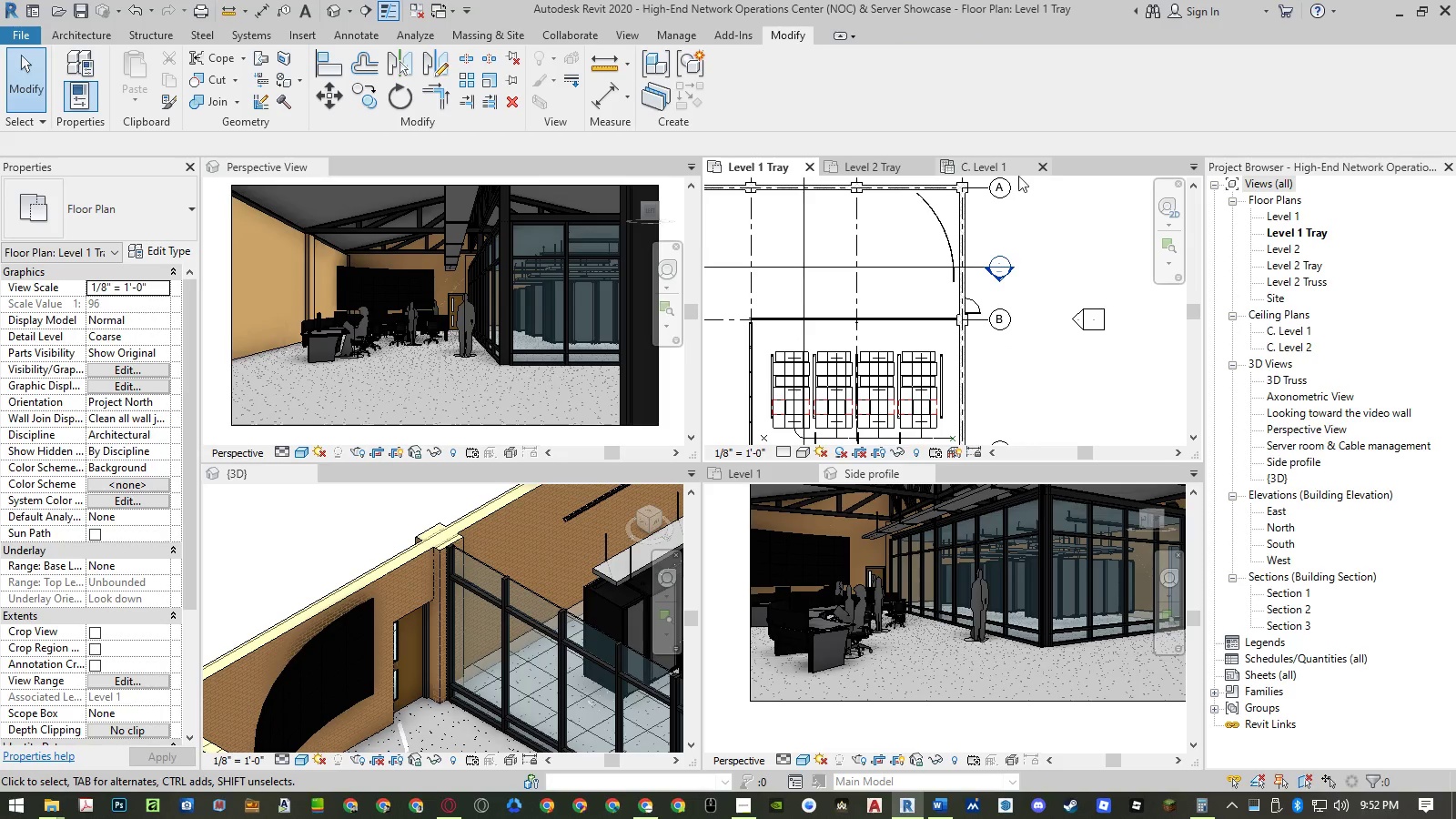 
double_click([1283, 213])
 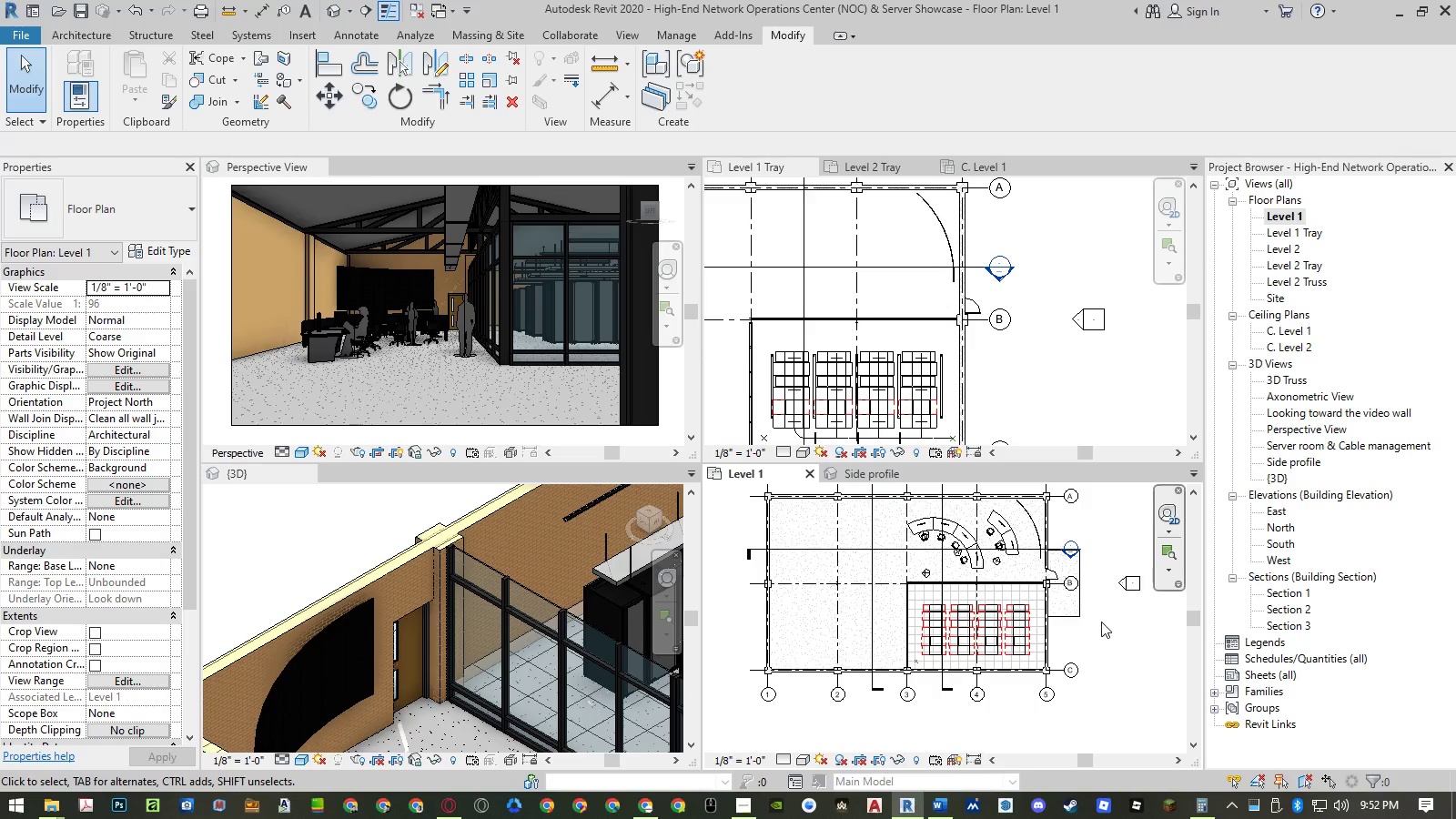 
scroll: coordinate [1099, 592], scroll_direction: up, amount: 5.0
 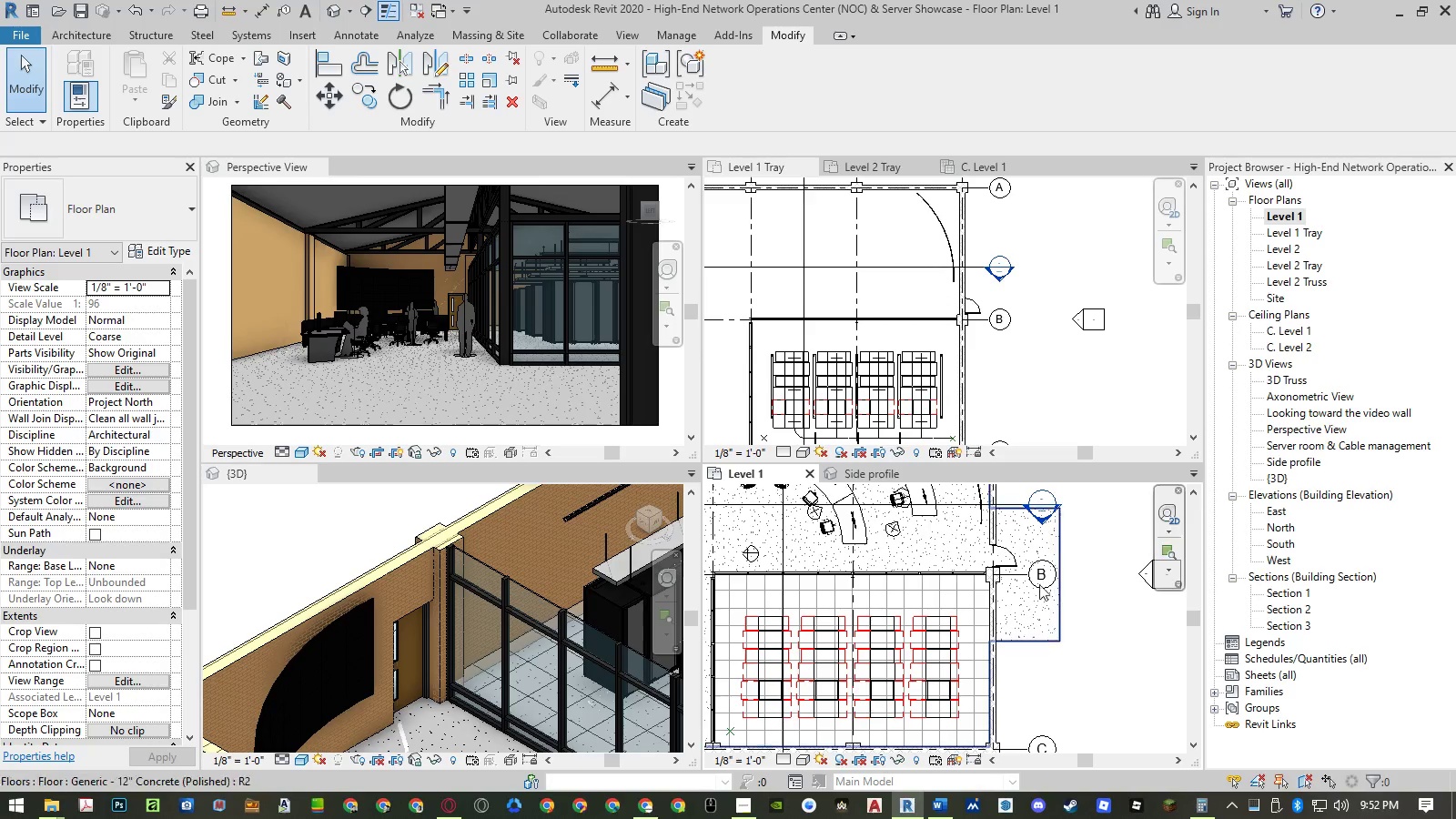 
scroll: coordinate [932, 552], scroll_direction: down, amount: 2.0
 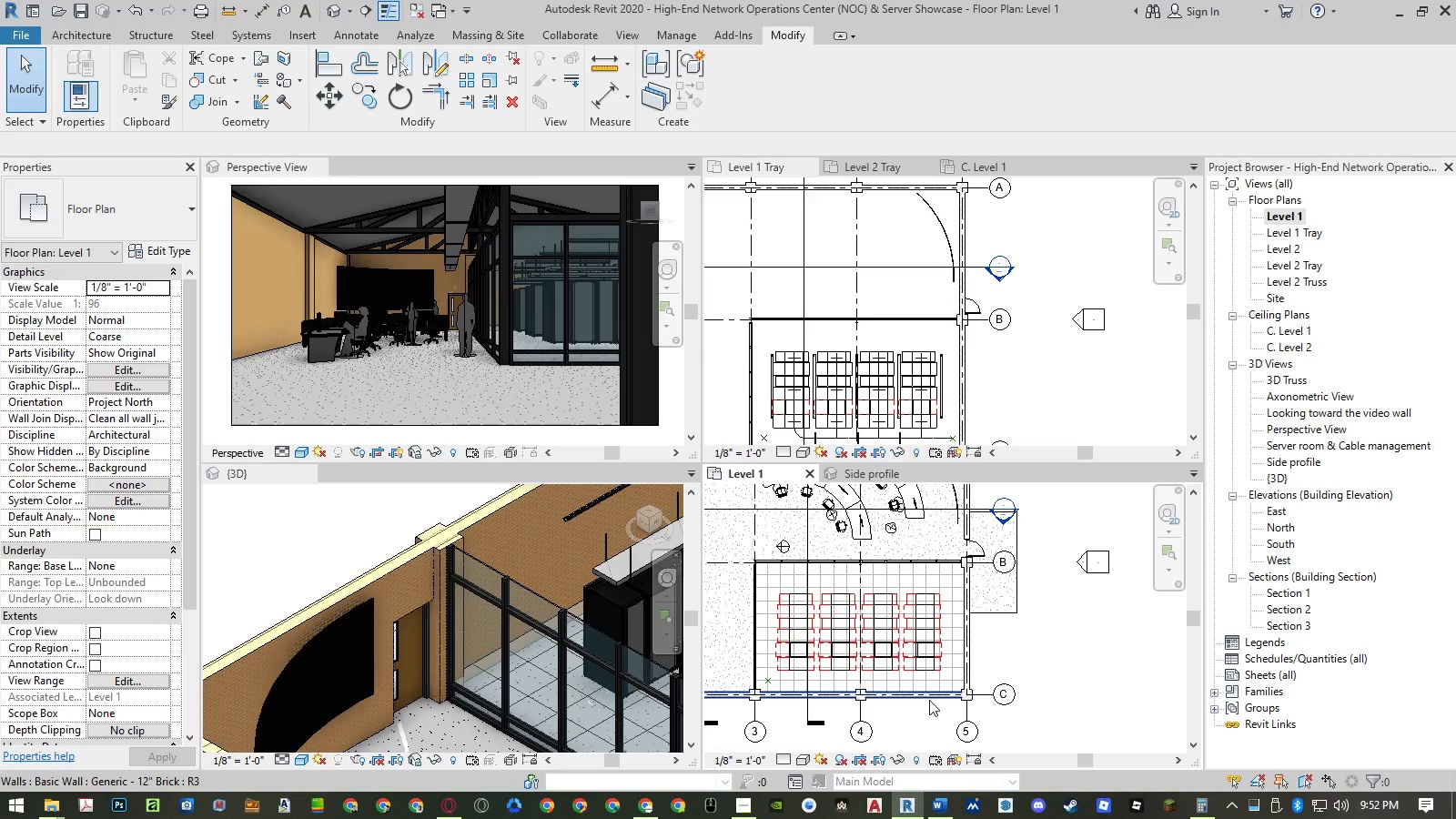 
left_click([929, 700])
 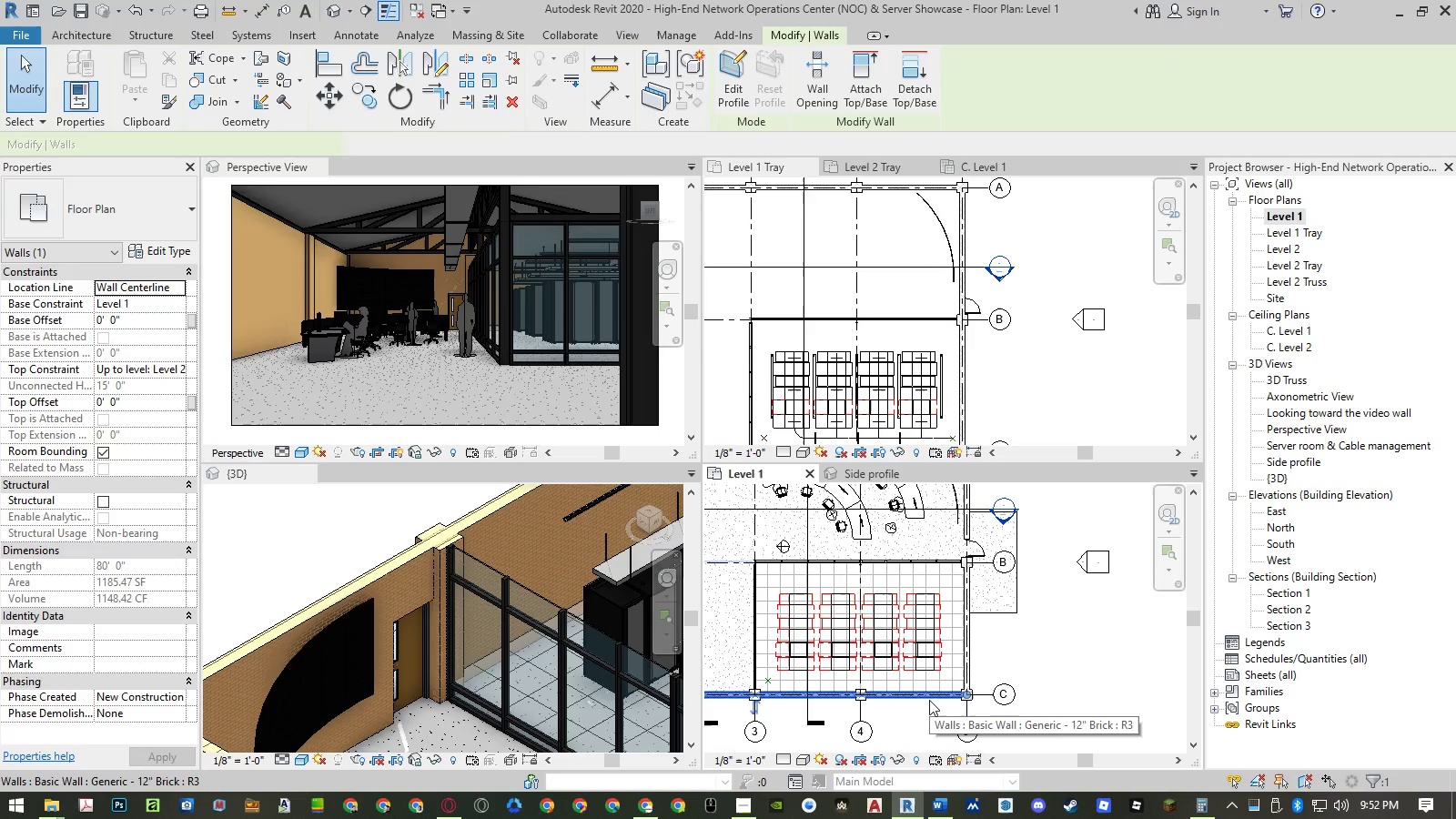 
type(cs)
 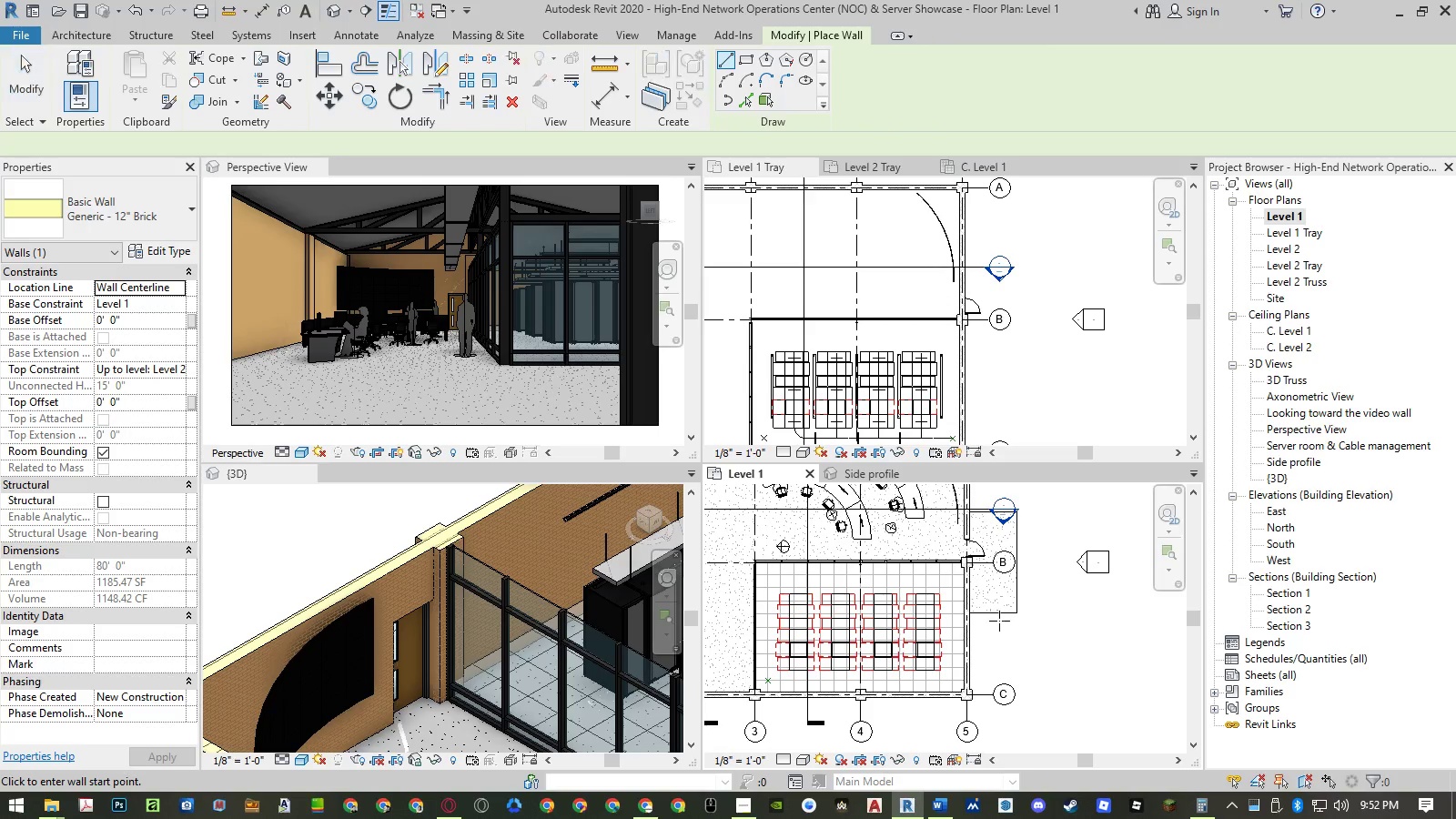 
key(Escape)
 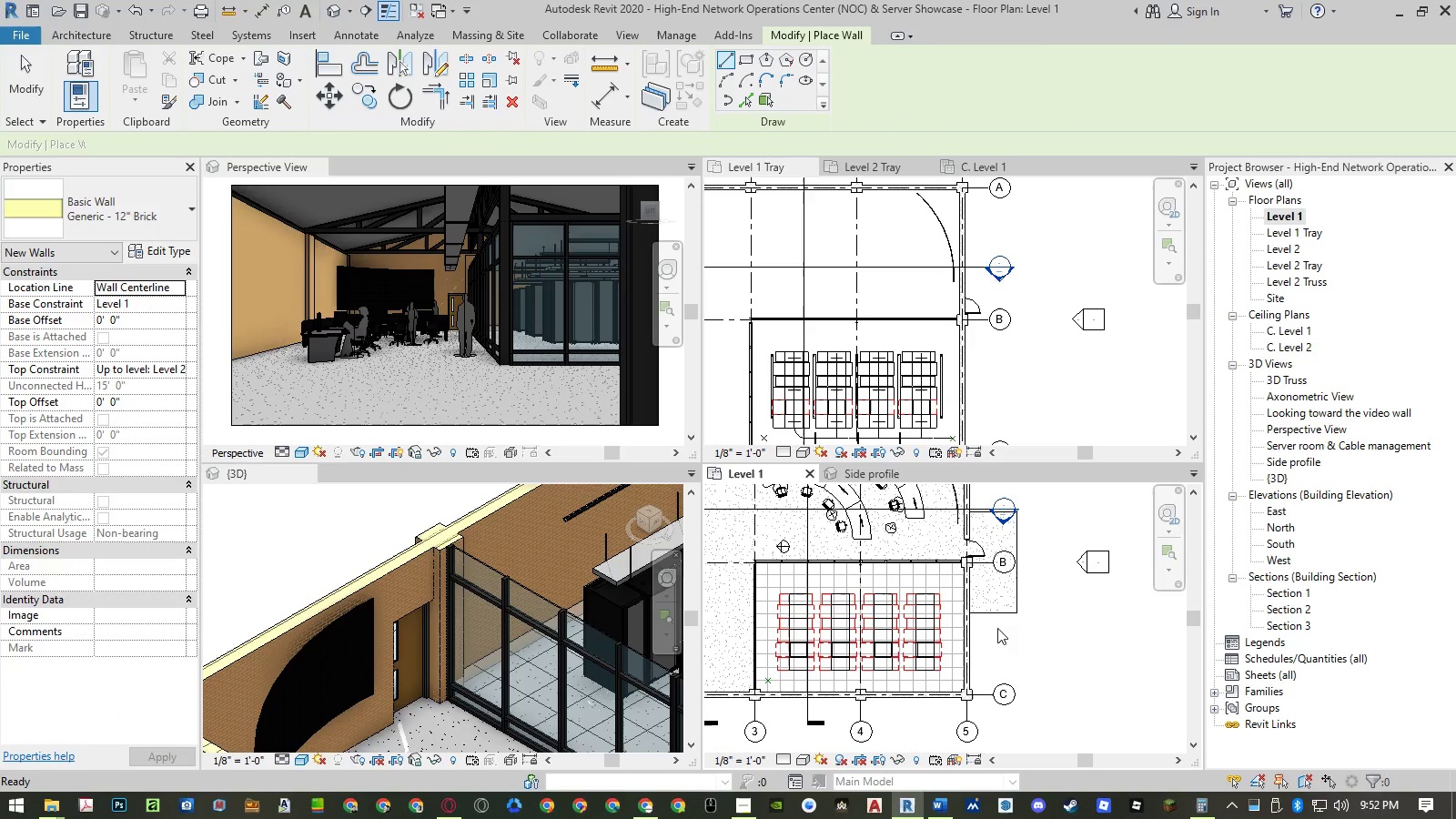 
key(Escape)
 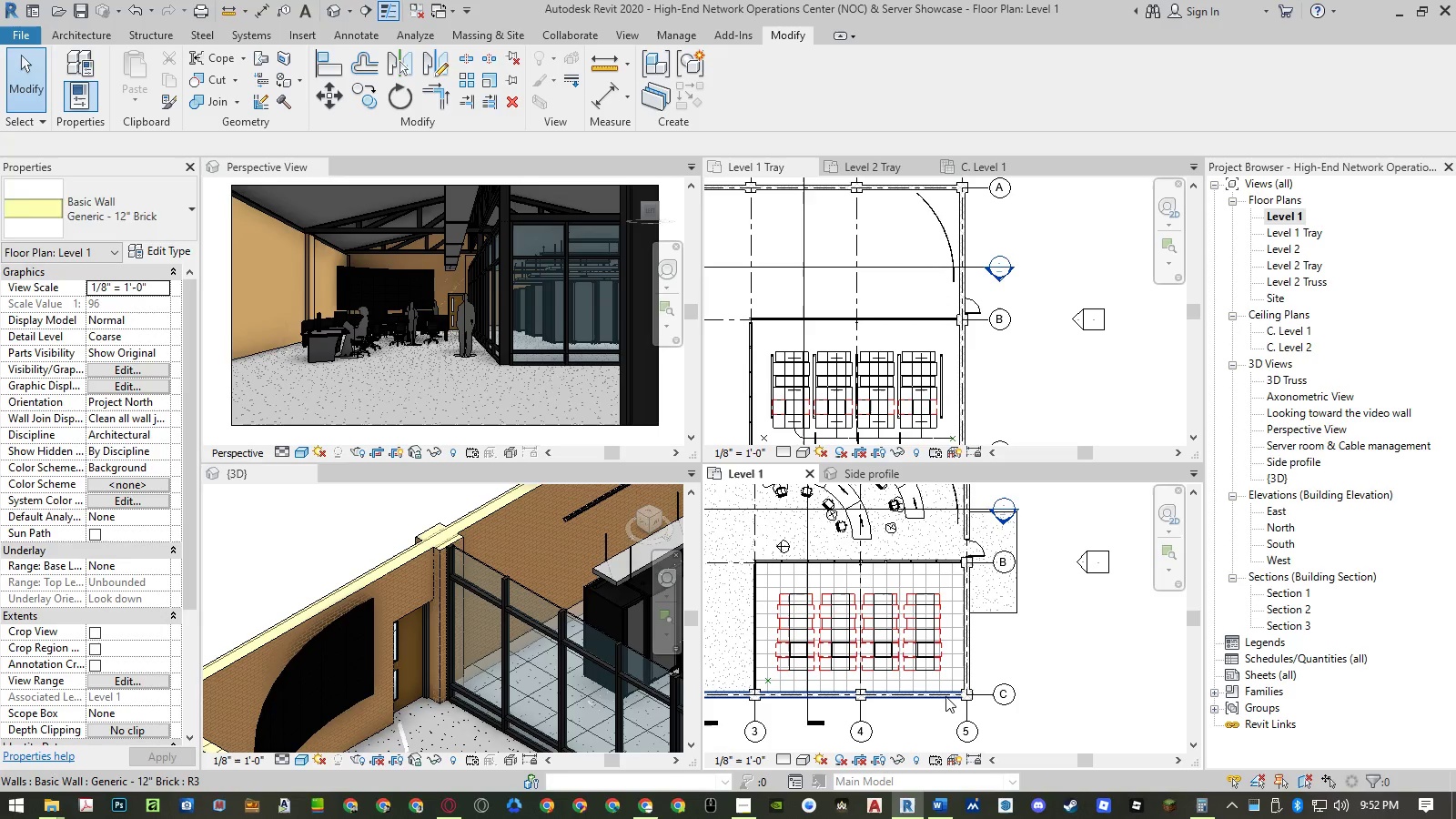 
left_click([945, 696])
 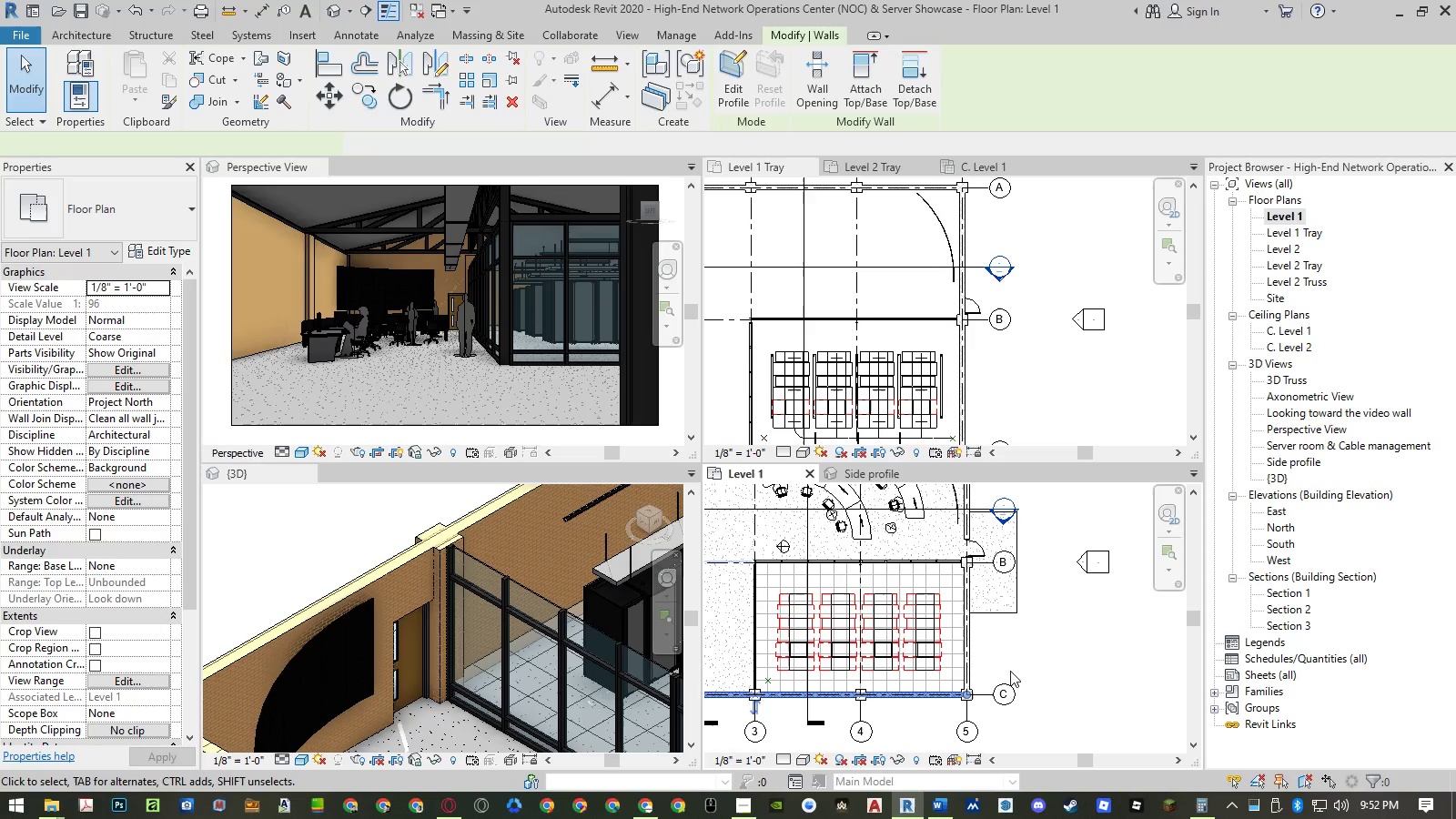 
type(co )
 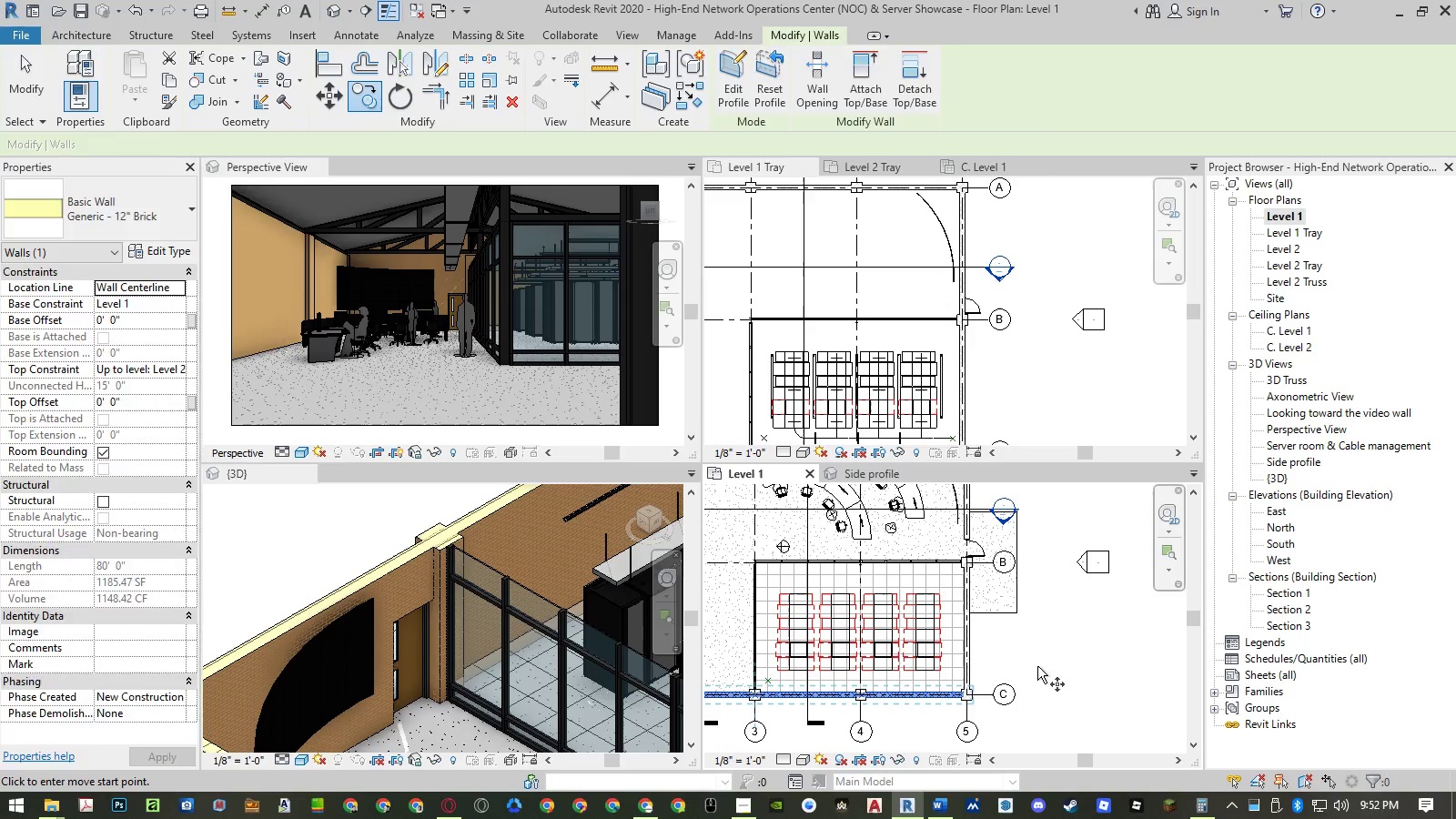 
left_click([1055, 672])
 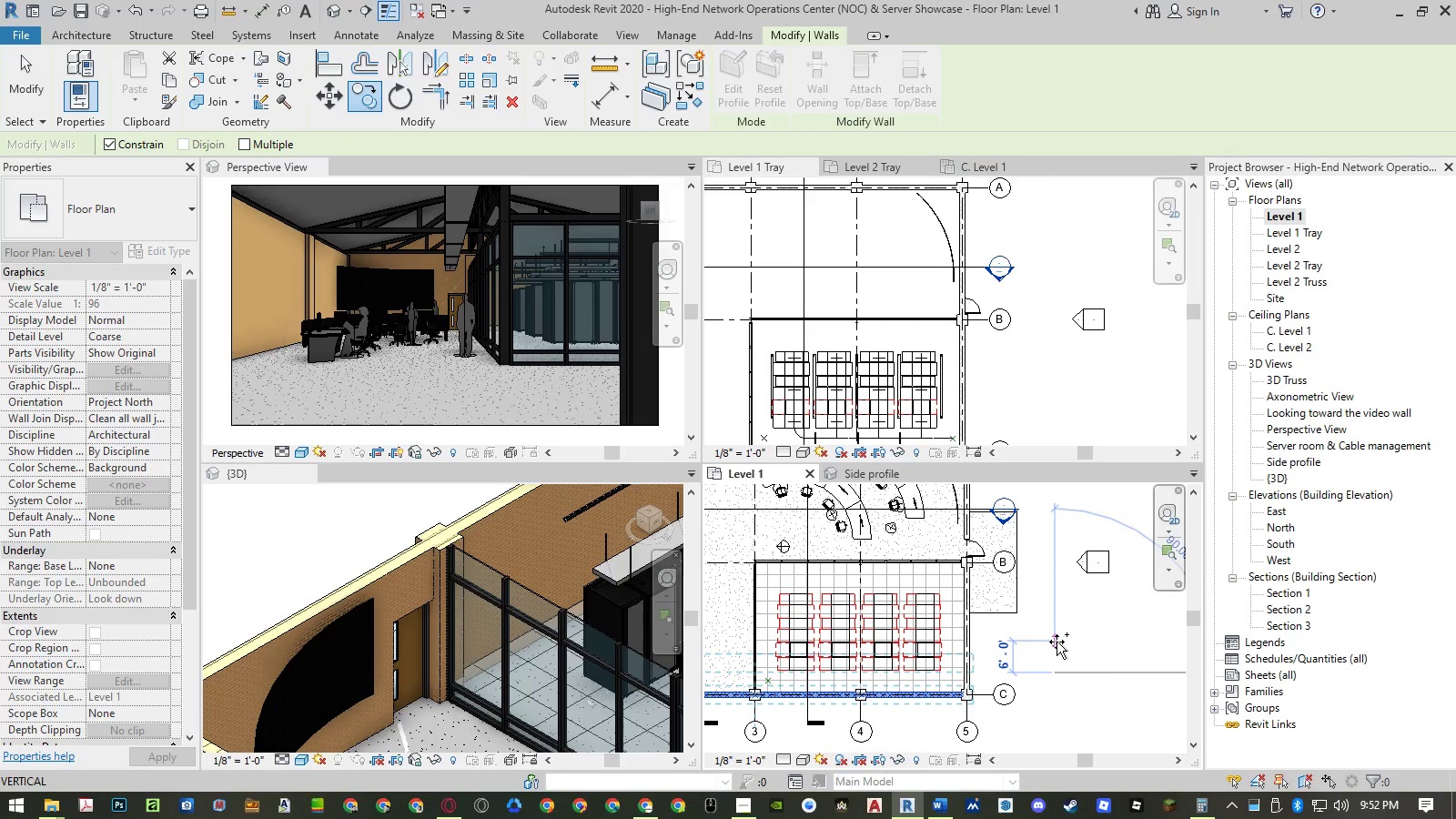 
key(Numpad1)
 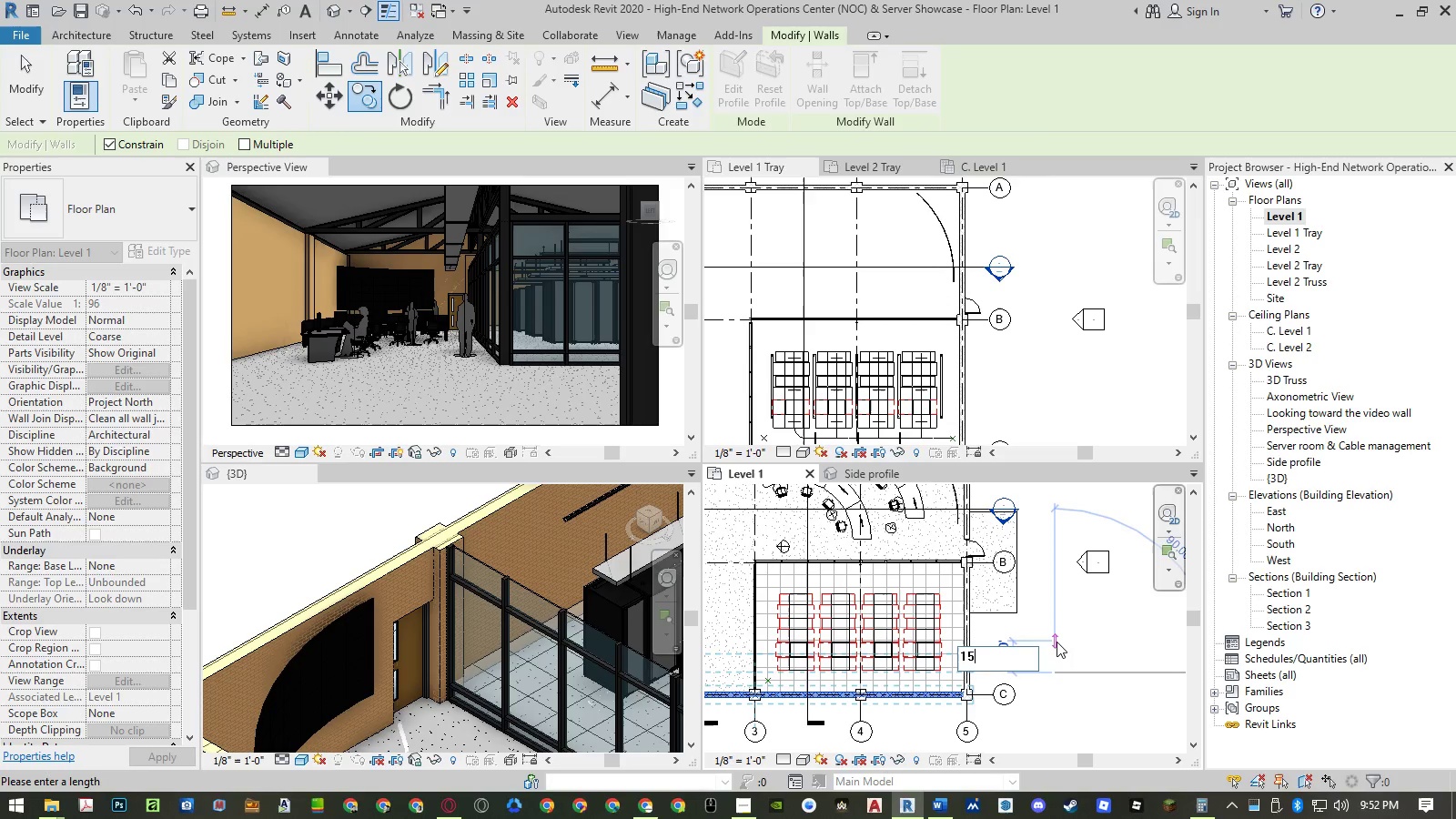 
key(Numpad5)
 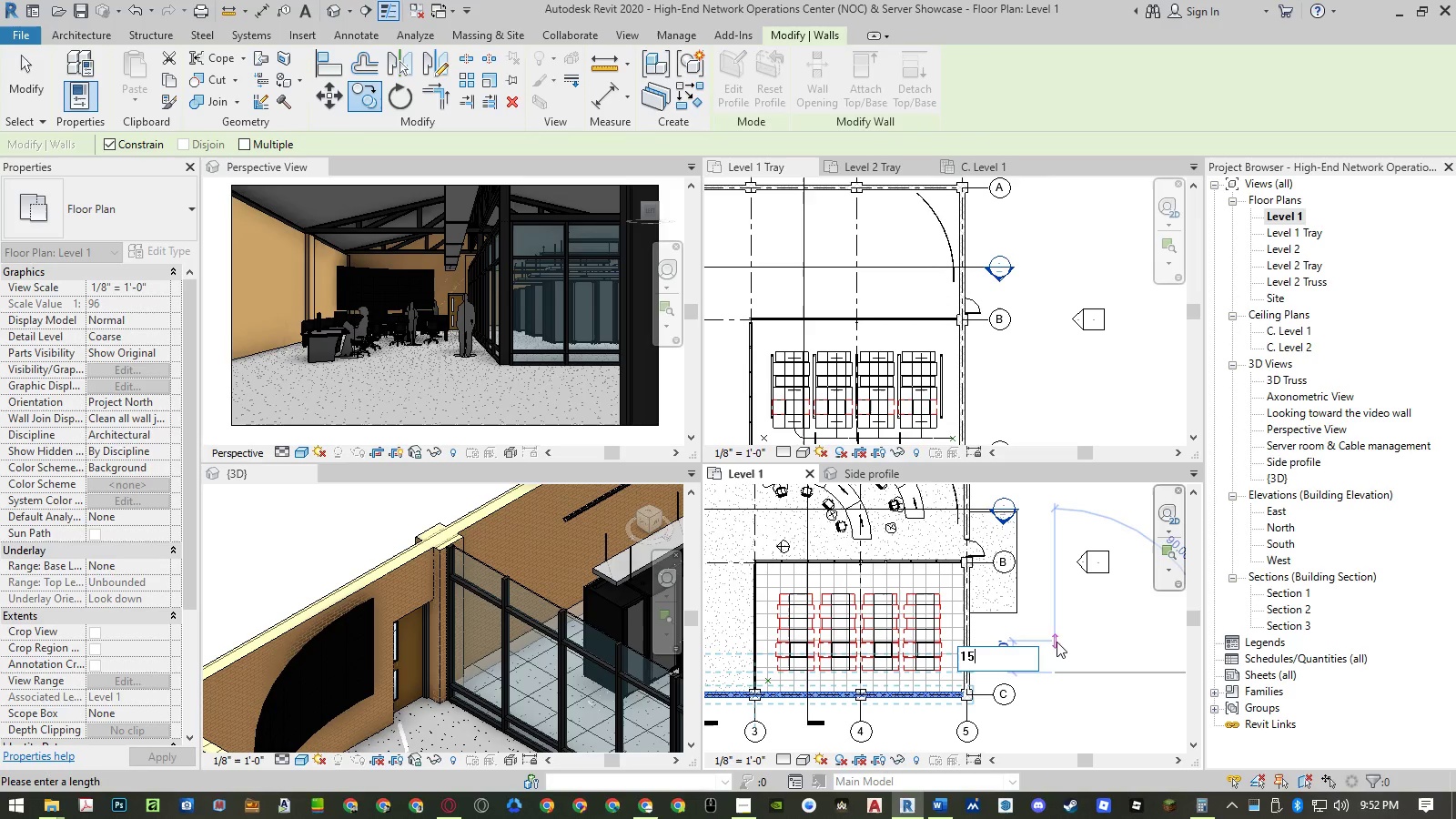 
key(NumpadEnter)
 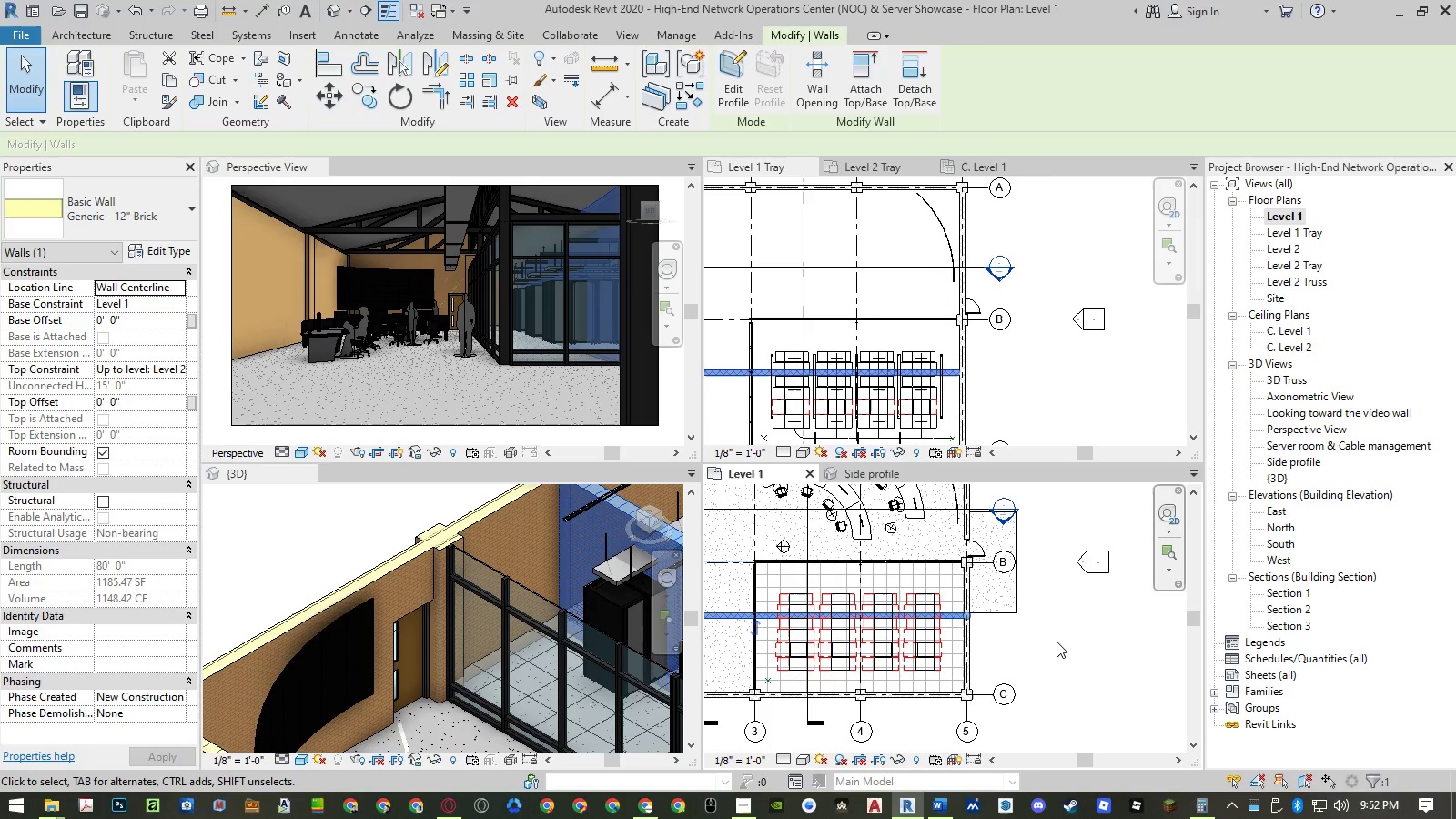 
scroll: coordinate [1057, 642], scroll_direction: down, amount: 7.0
 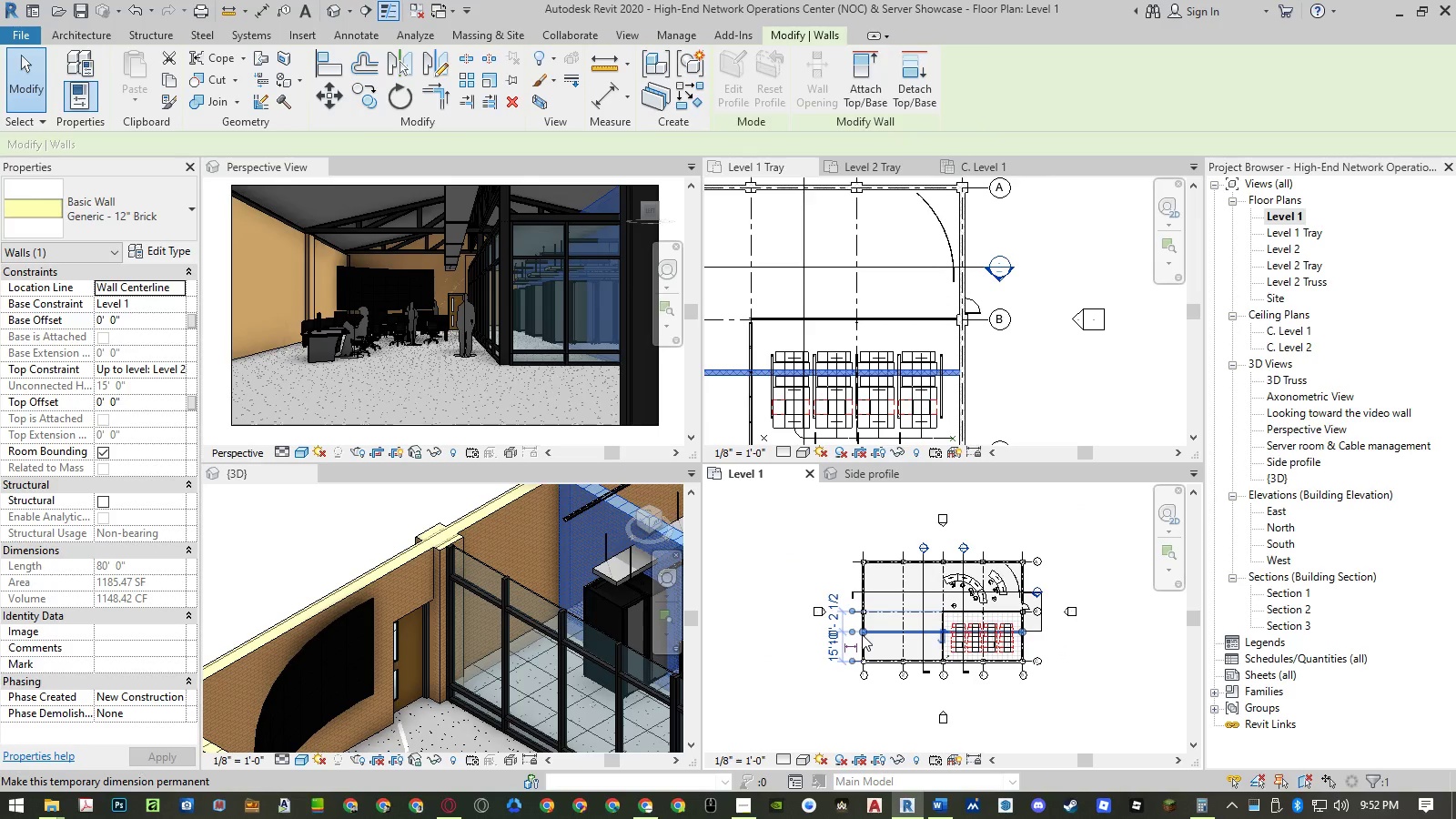 
left_click_drag(start_coordinate=[862, 634], to_coordinate=[1094, 637])
 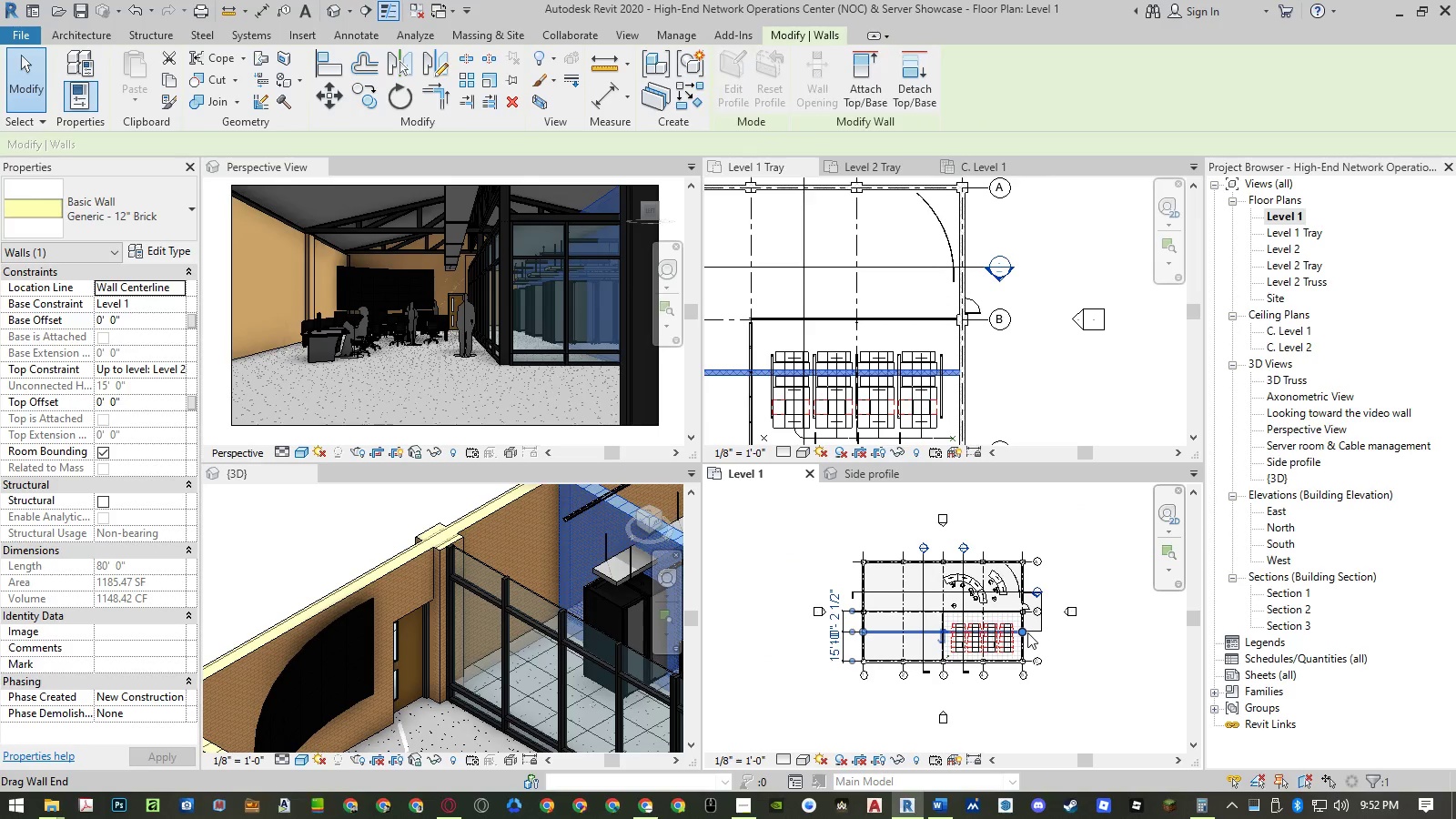 
left_click_drag(start_coordinate=[1027, 632], to_coordinate=[1082, 633])
 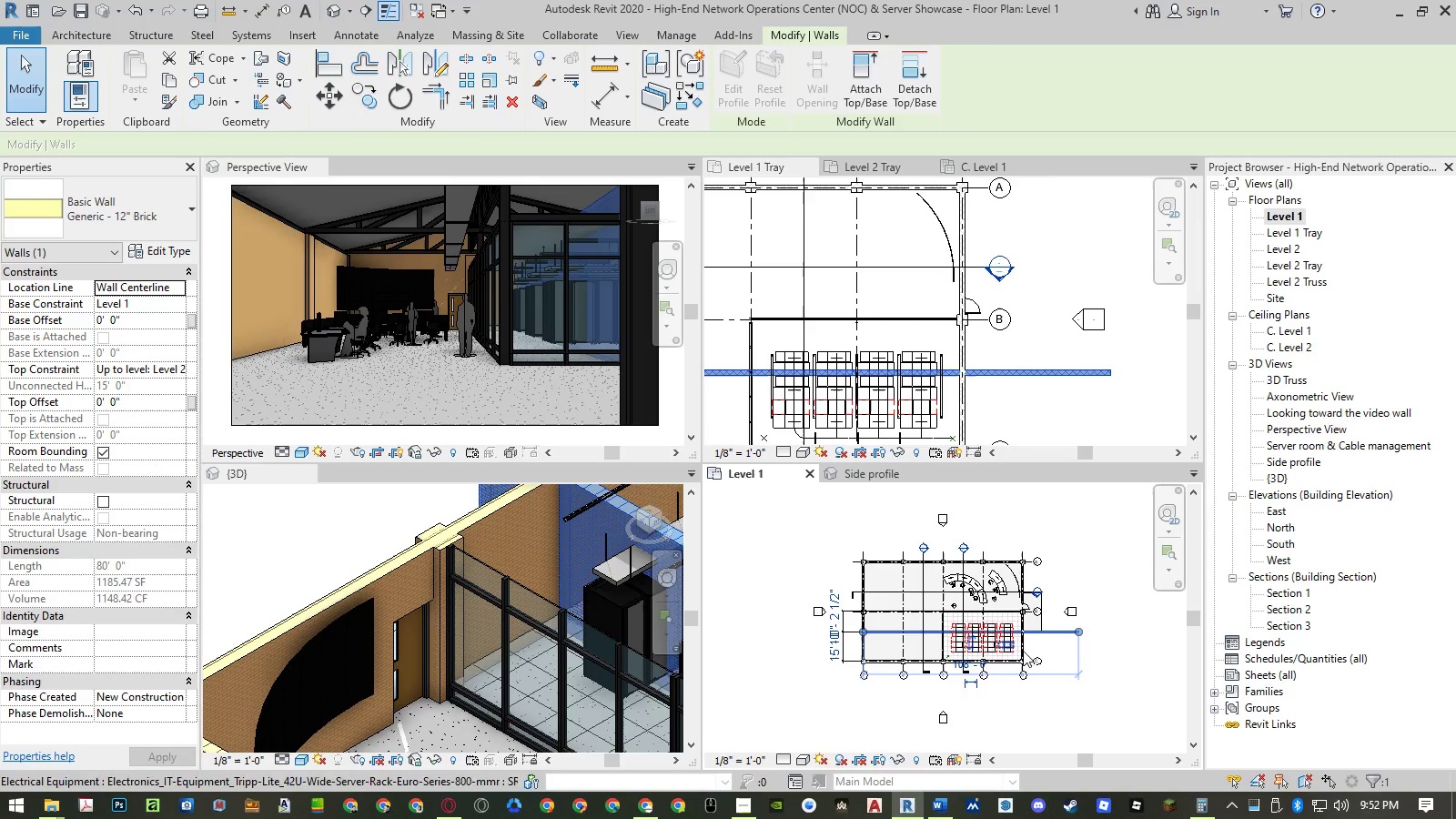 
key(Escape)
type(ext)
 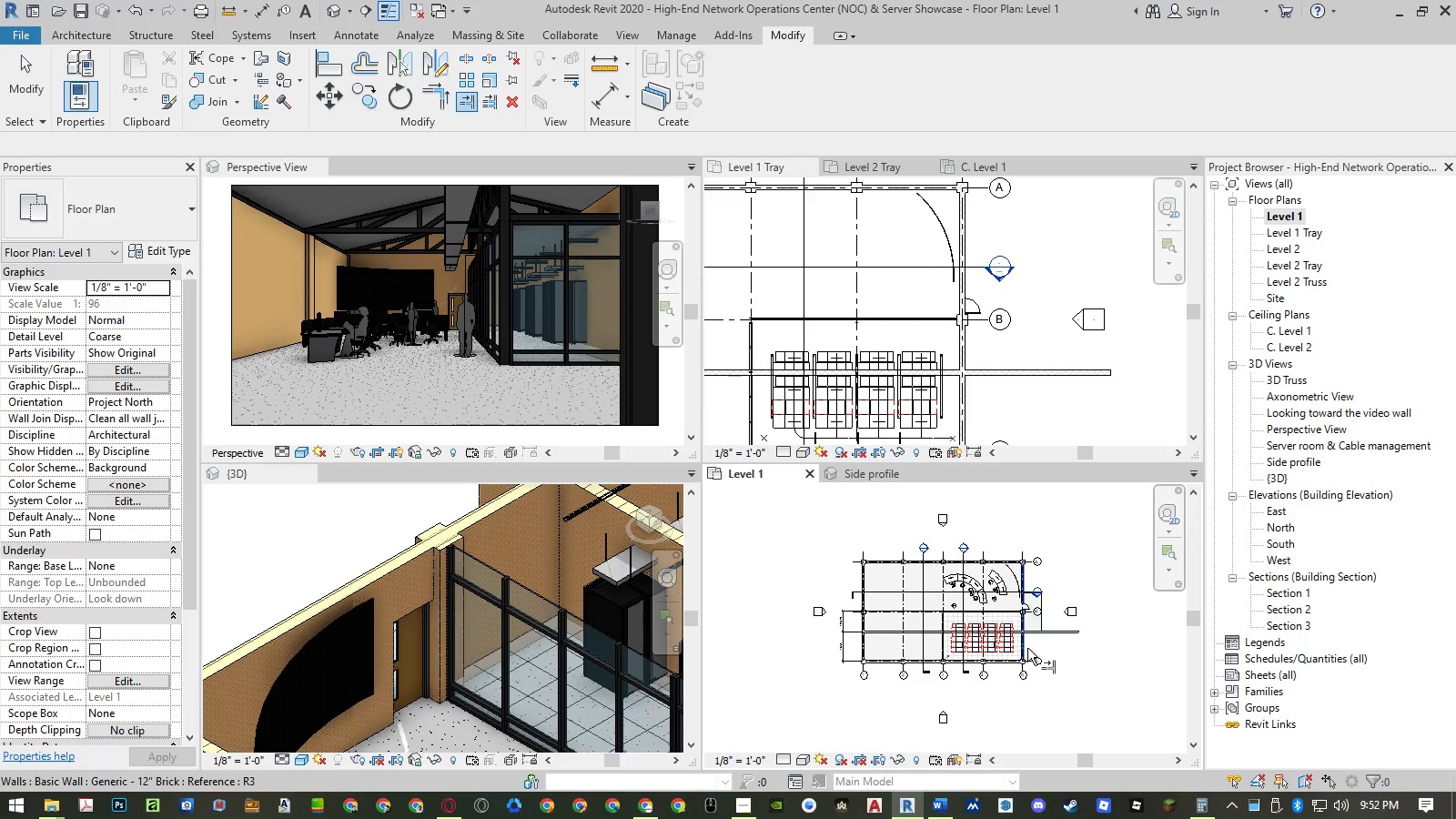 
scroll: coordinate [1008, 646], scroll_direction: up, amount: 13.0
 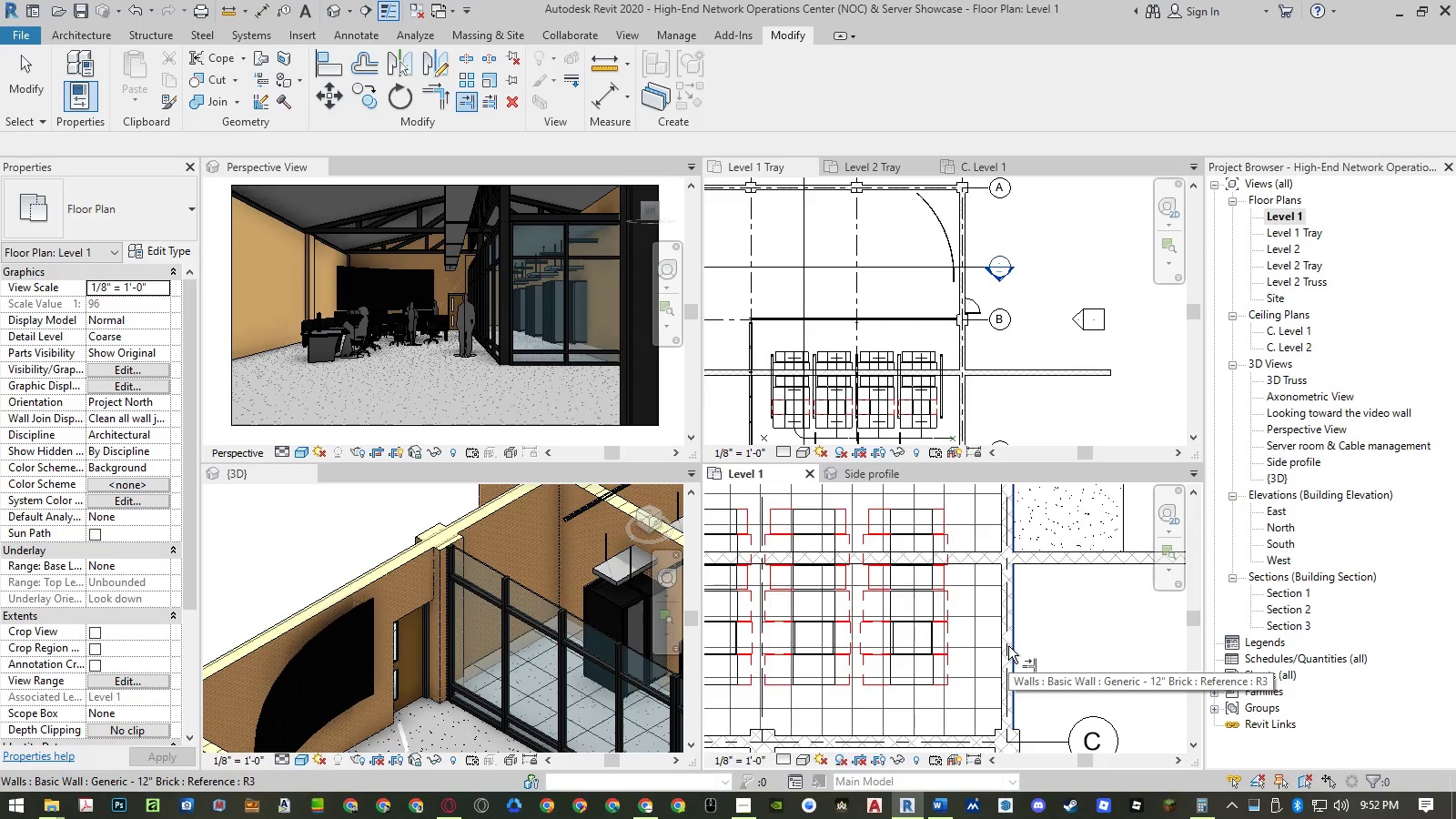 
left_click([1008, 646])
 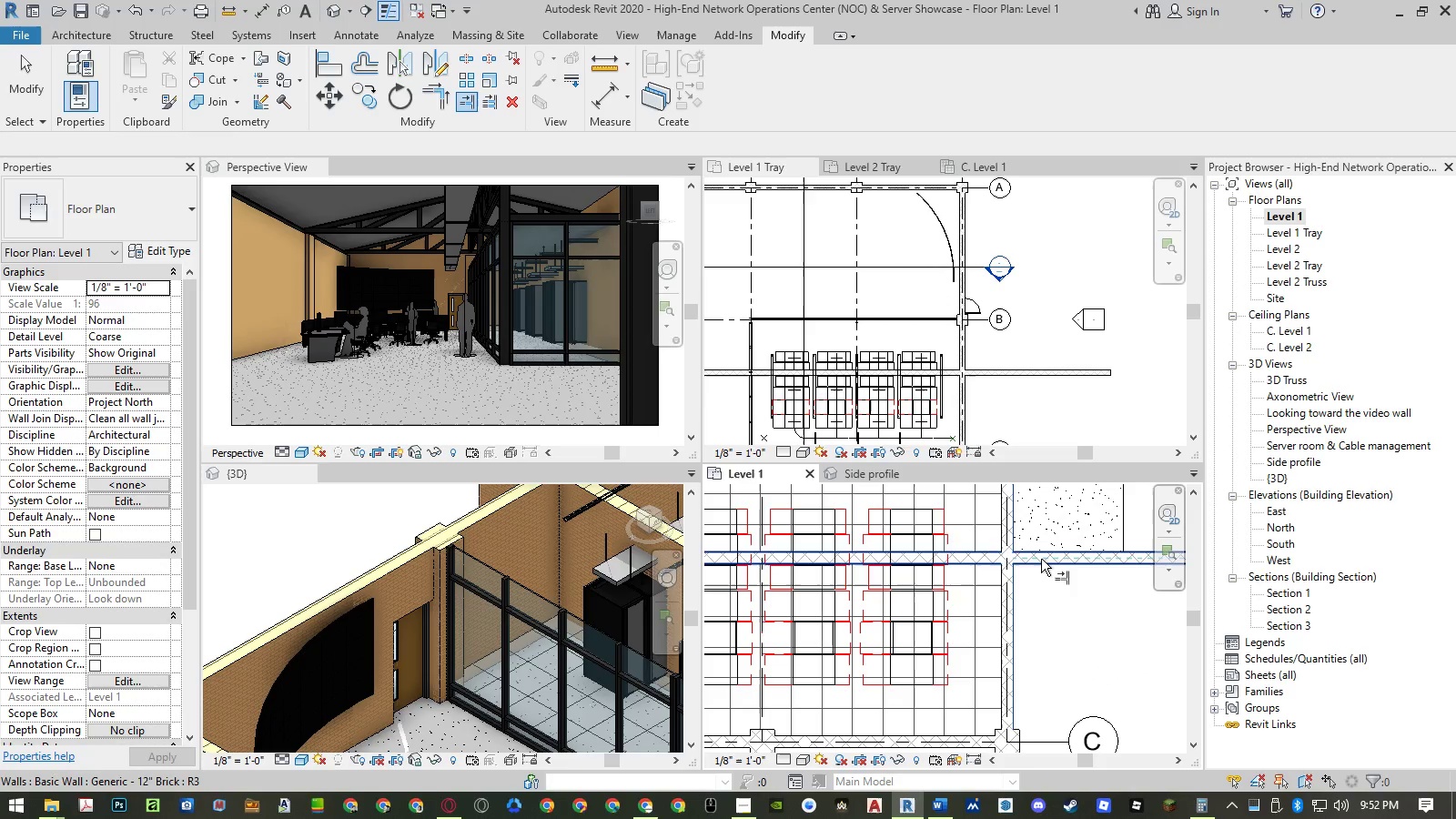 
left_click([1041, 559])
 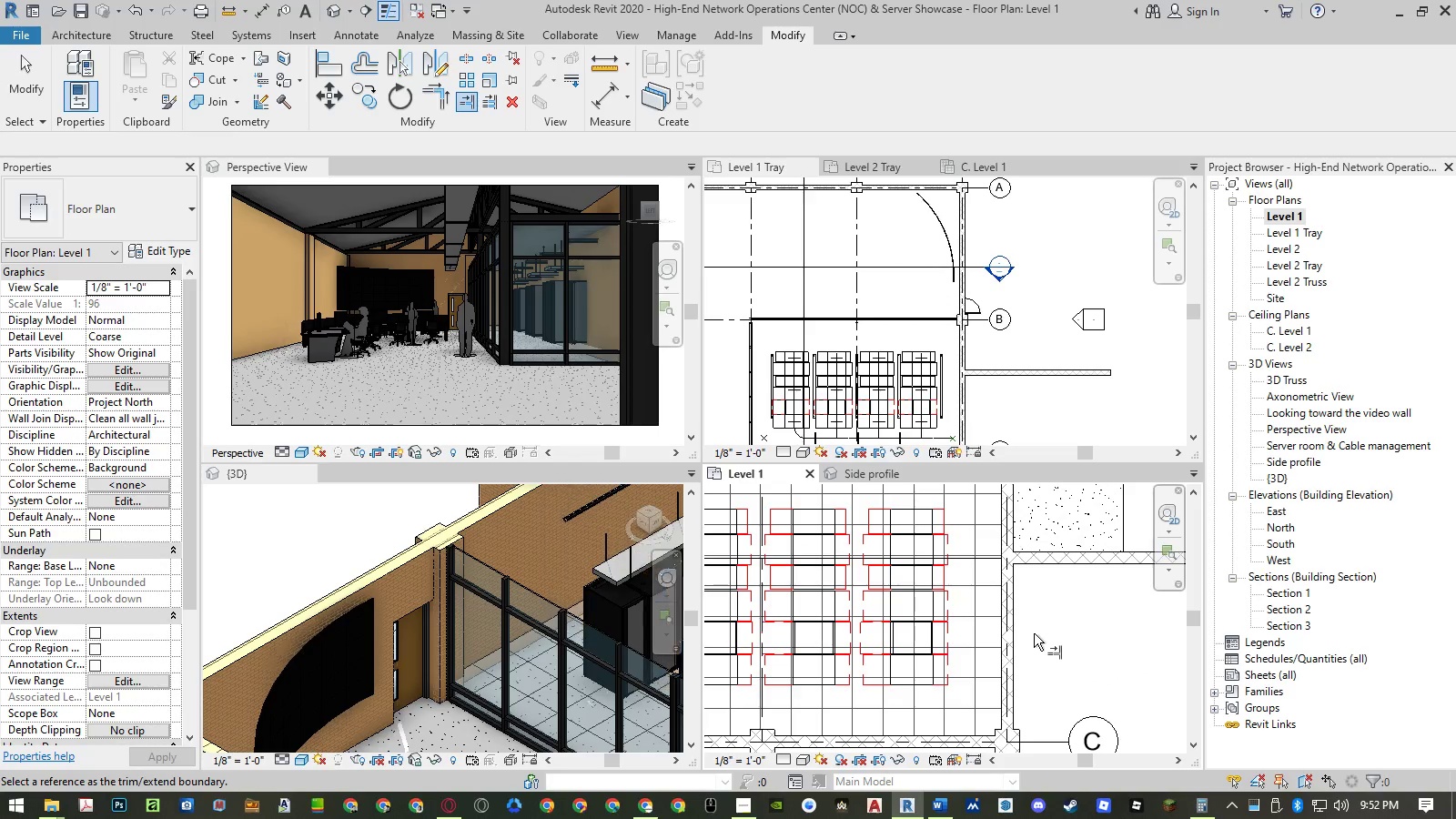 
key(Escape)
 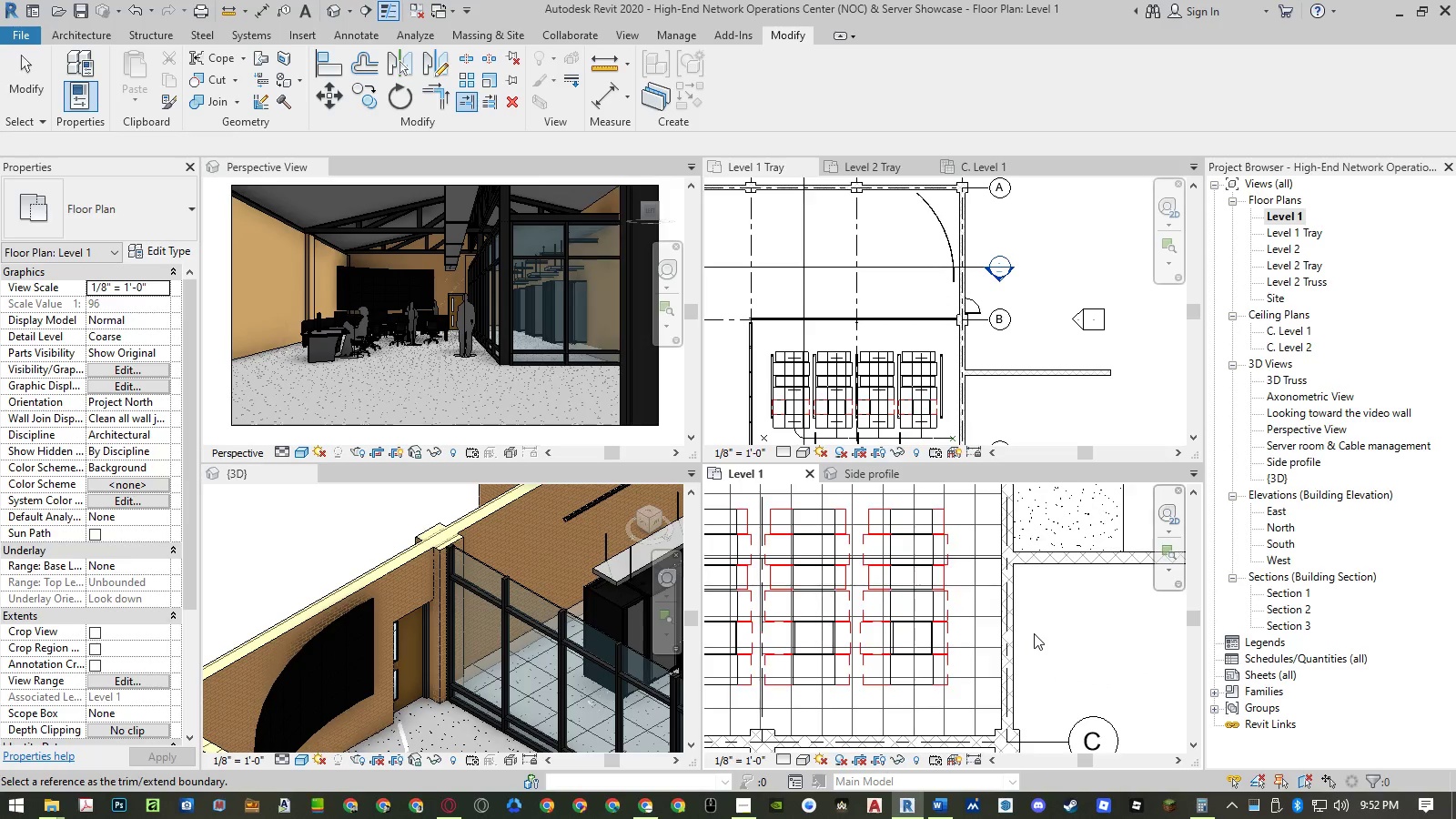 
key(Escape)
 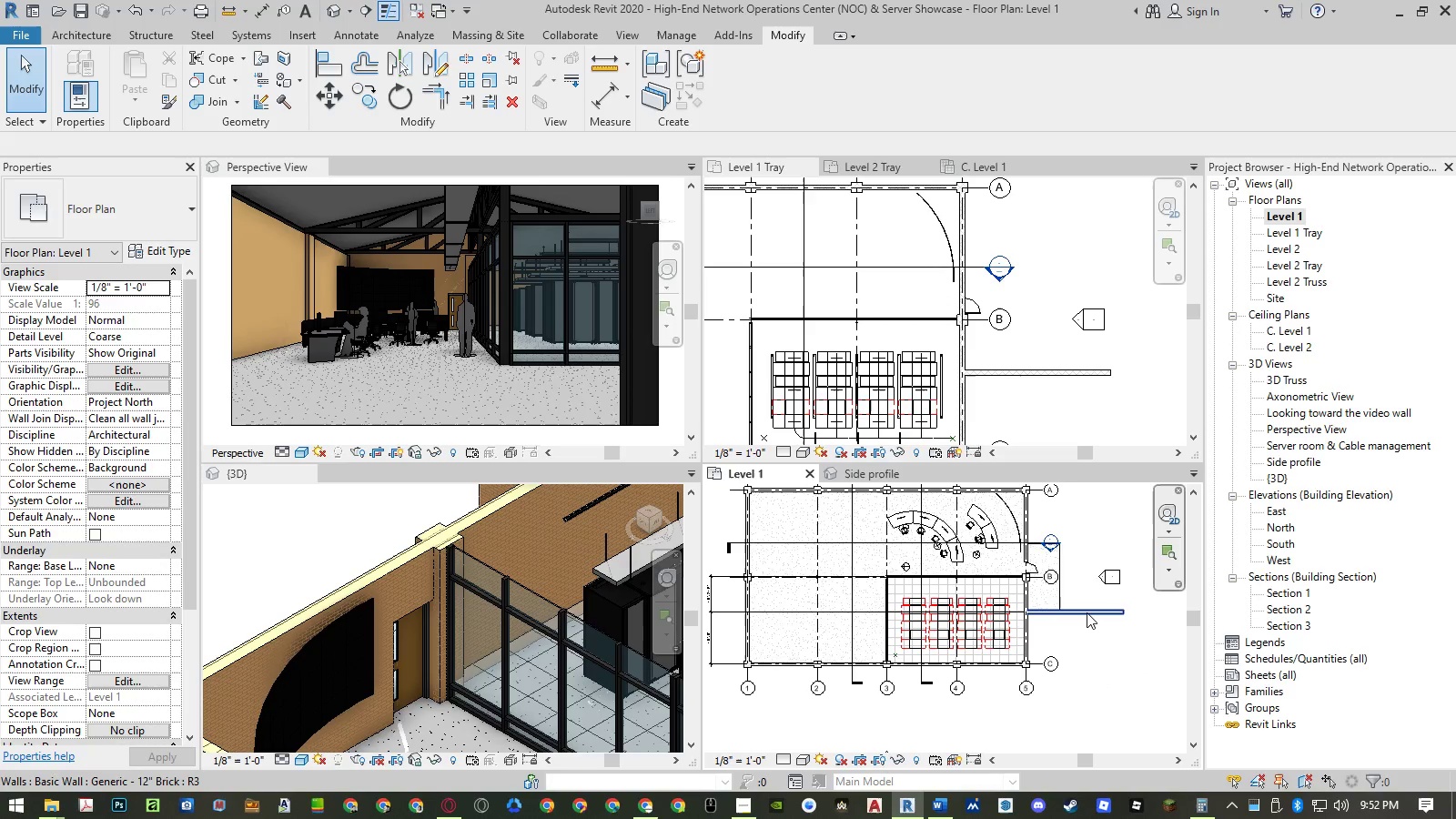 
scroll: coordinate [1034, 633], scroll_direction: down, amount: 9.0
 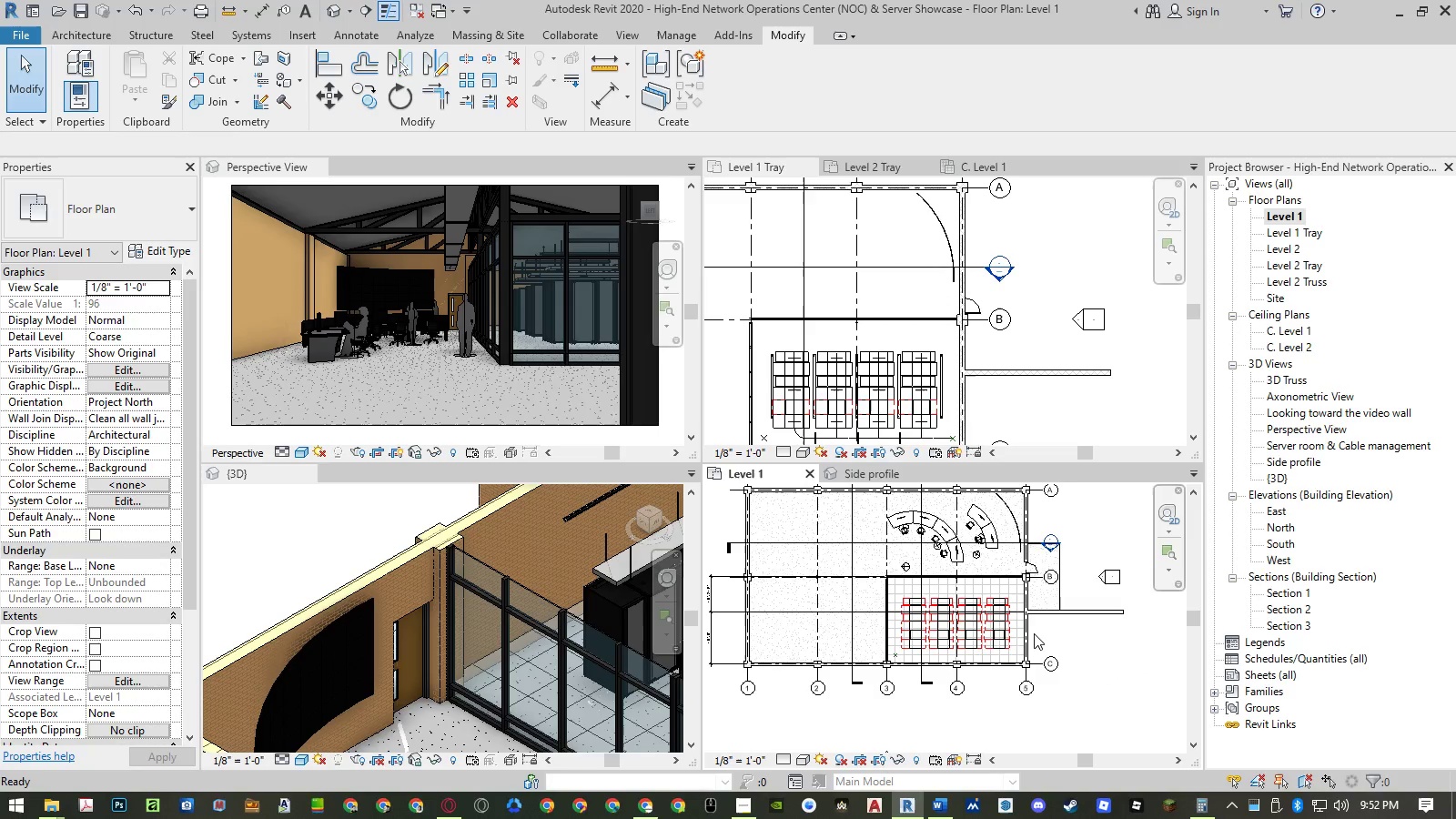 
left_click([1087, 612])
 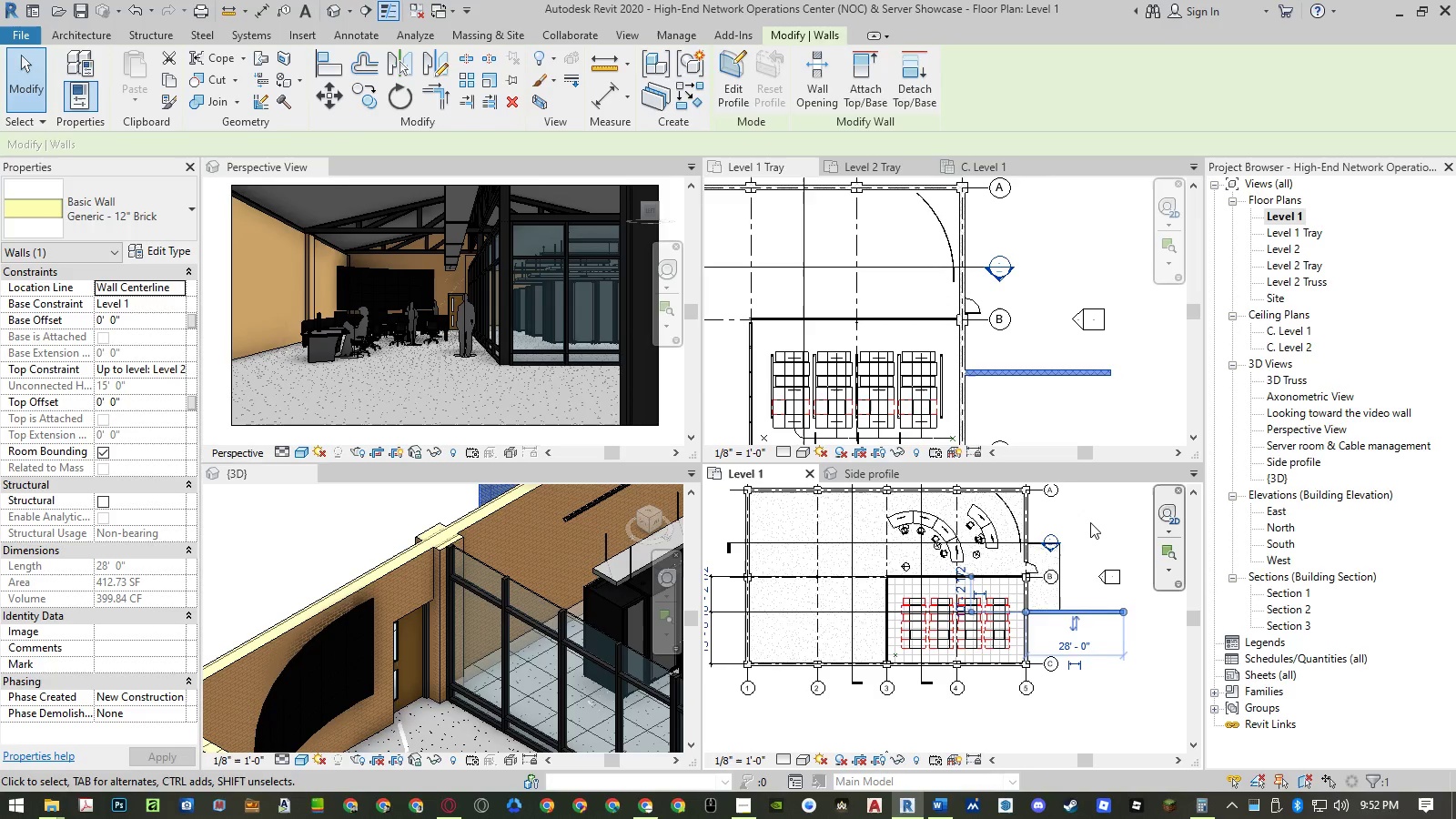 
type(co)
 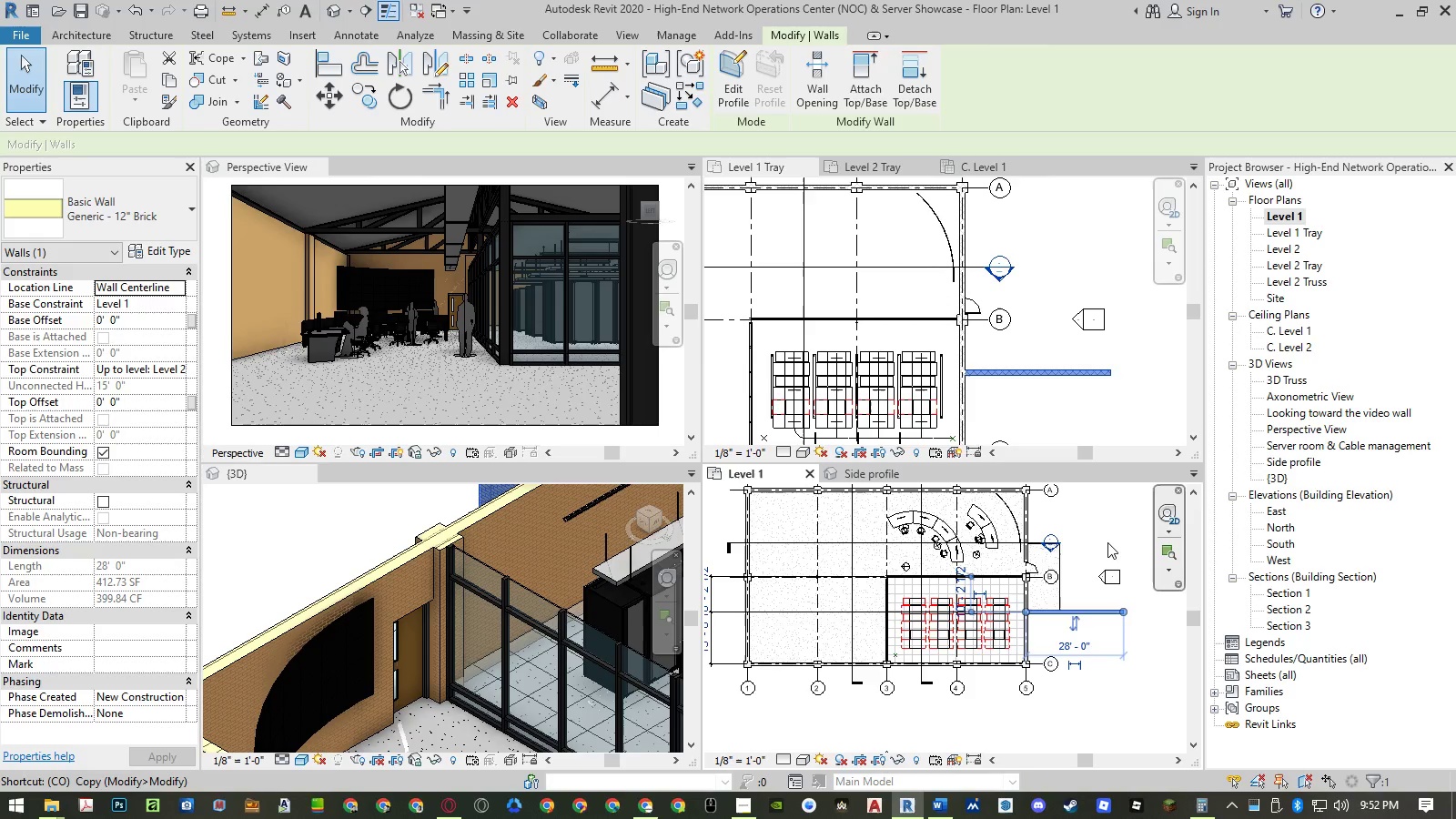 
key(Space)
 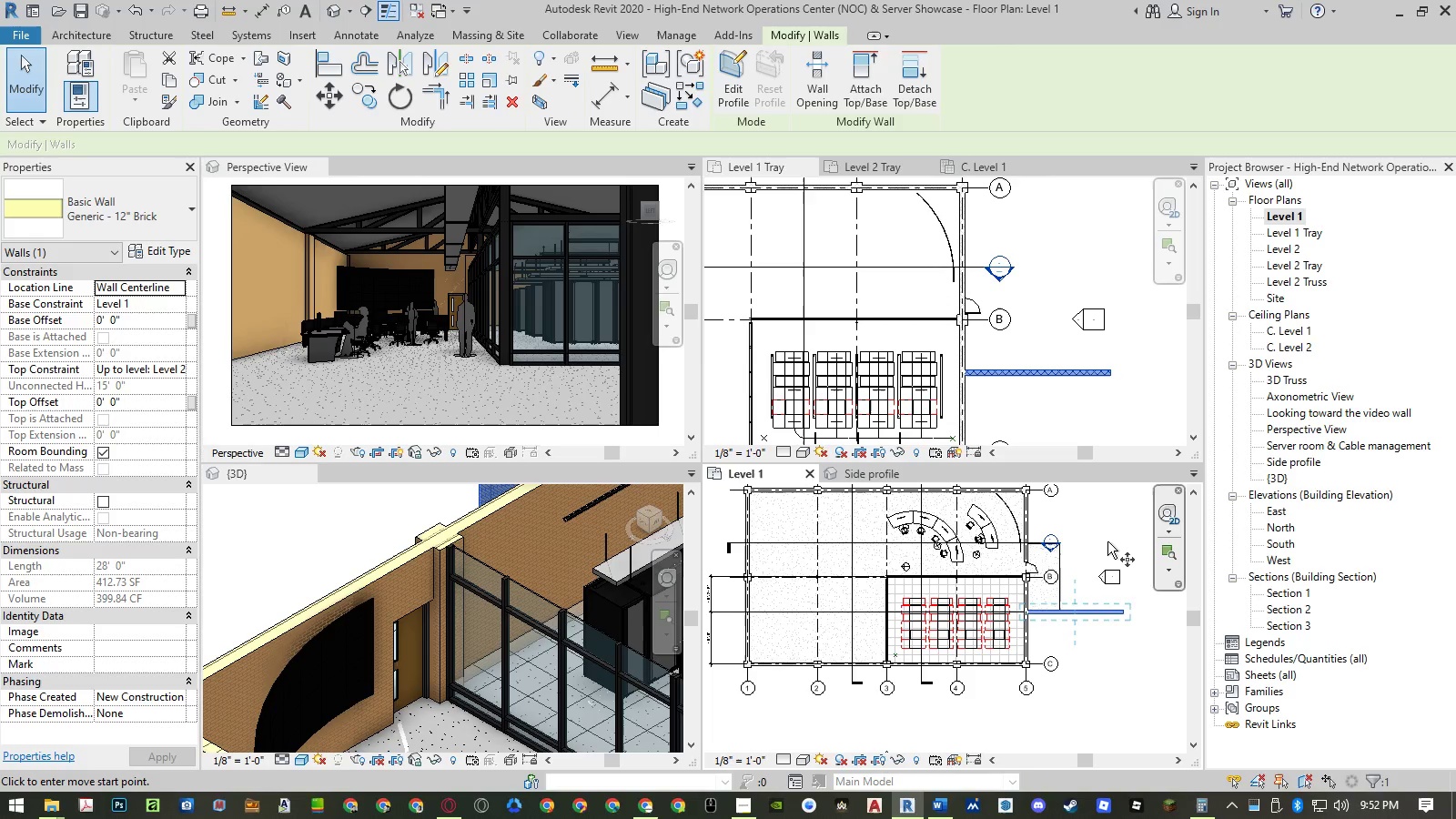 
left_click([1107, 541])
 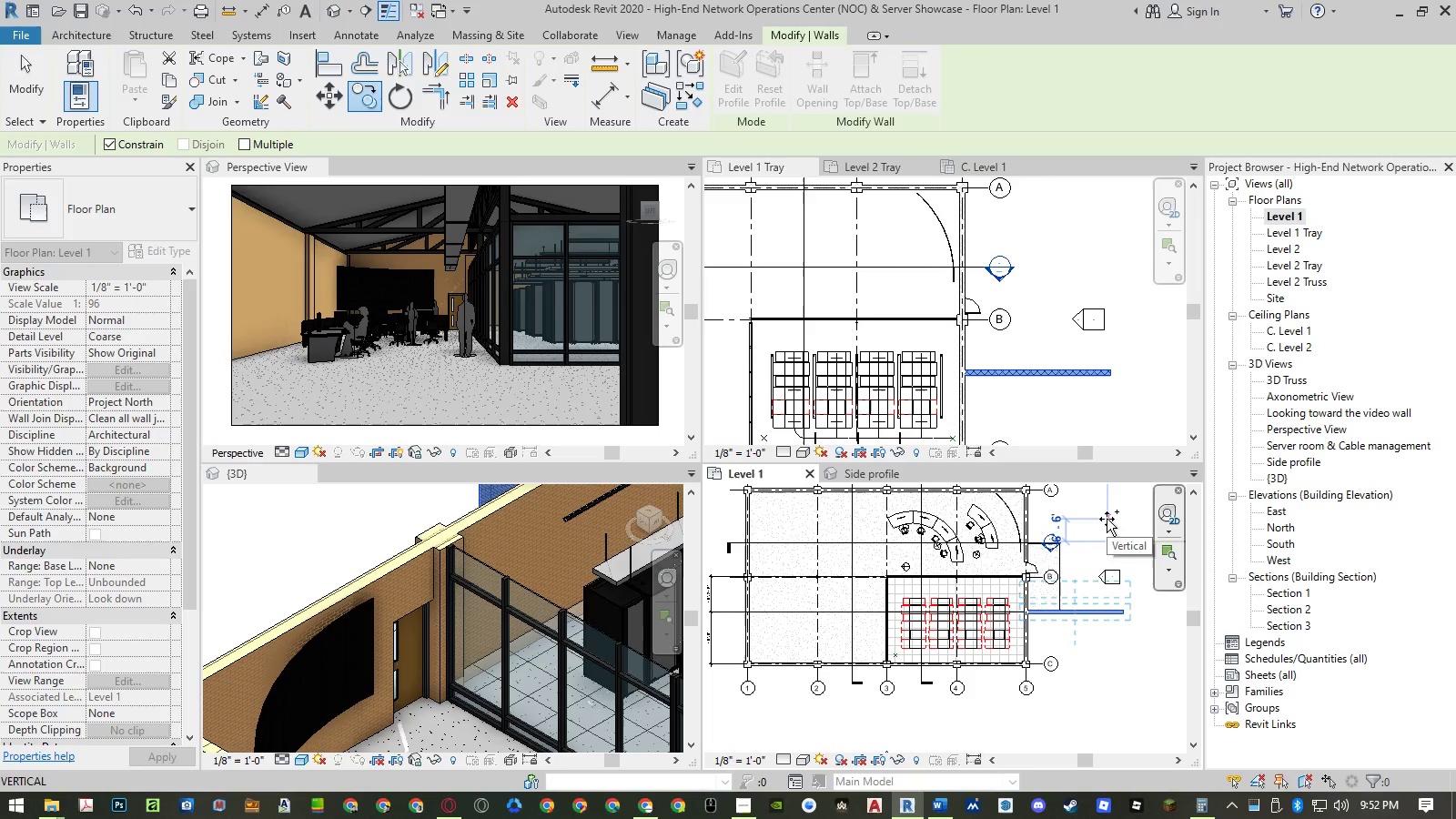 
key(Numpad2)
 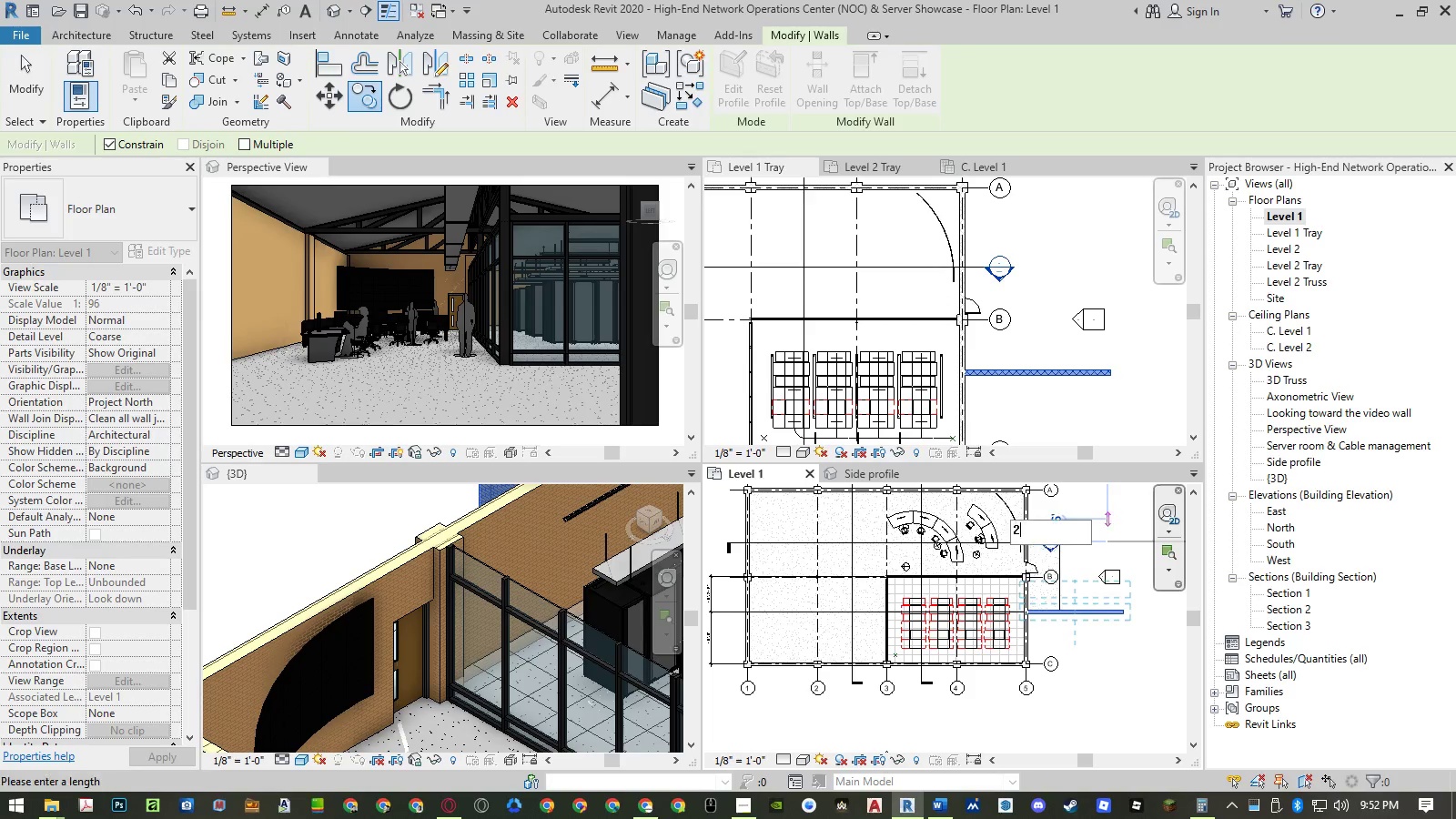 
key(Numpad0)
 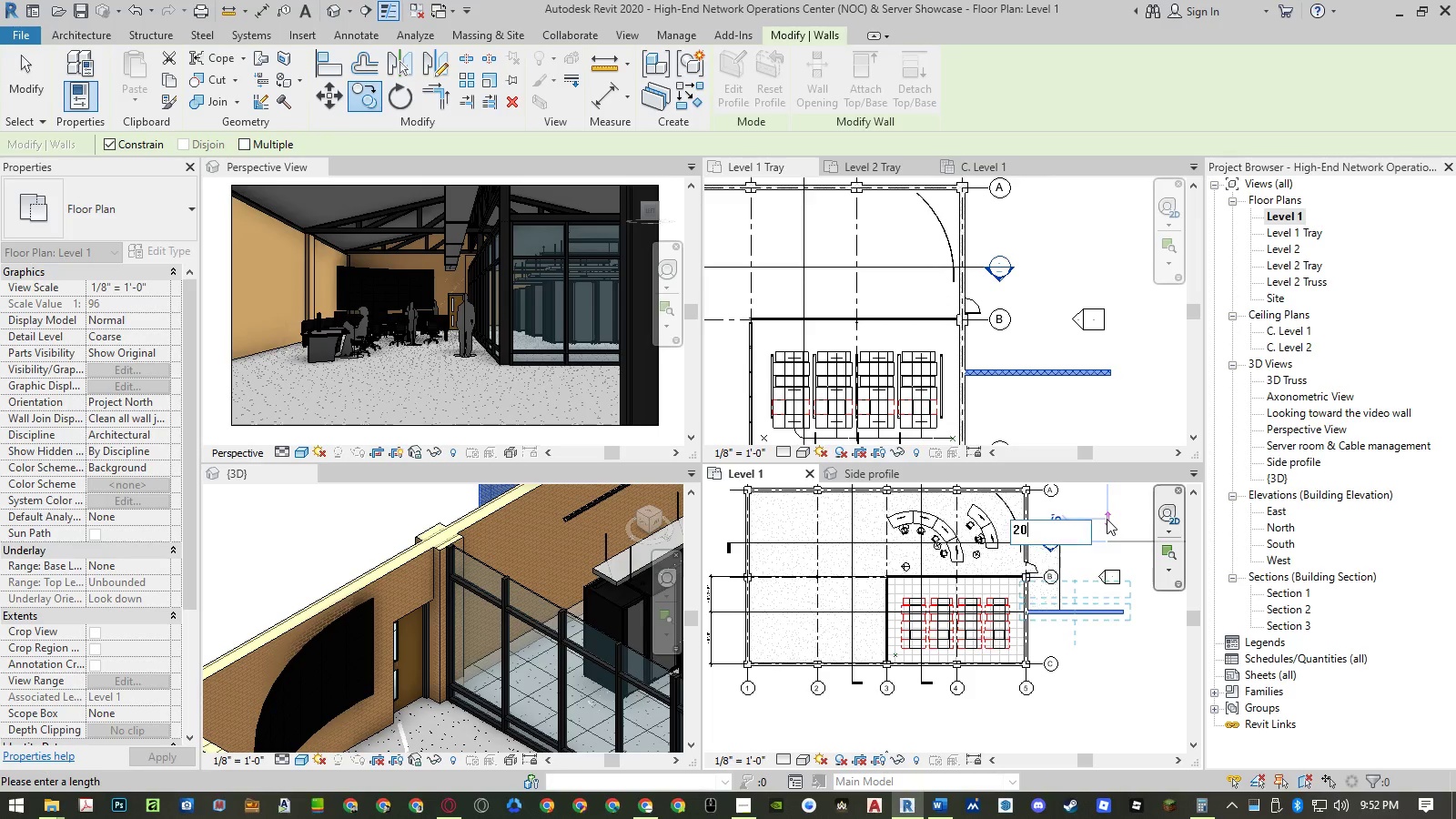 
key(NumpadEnter)
 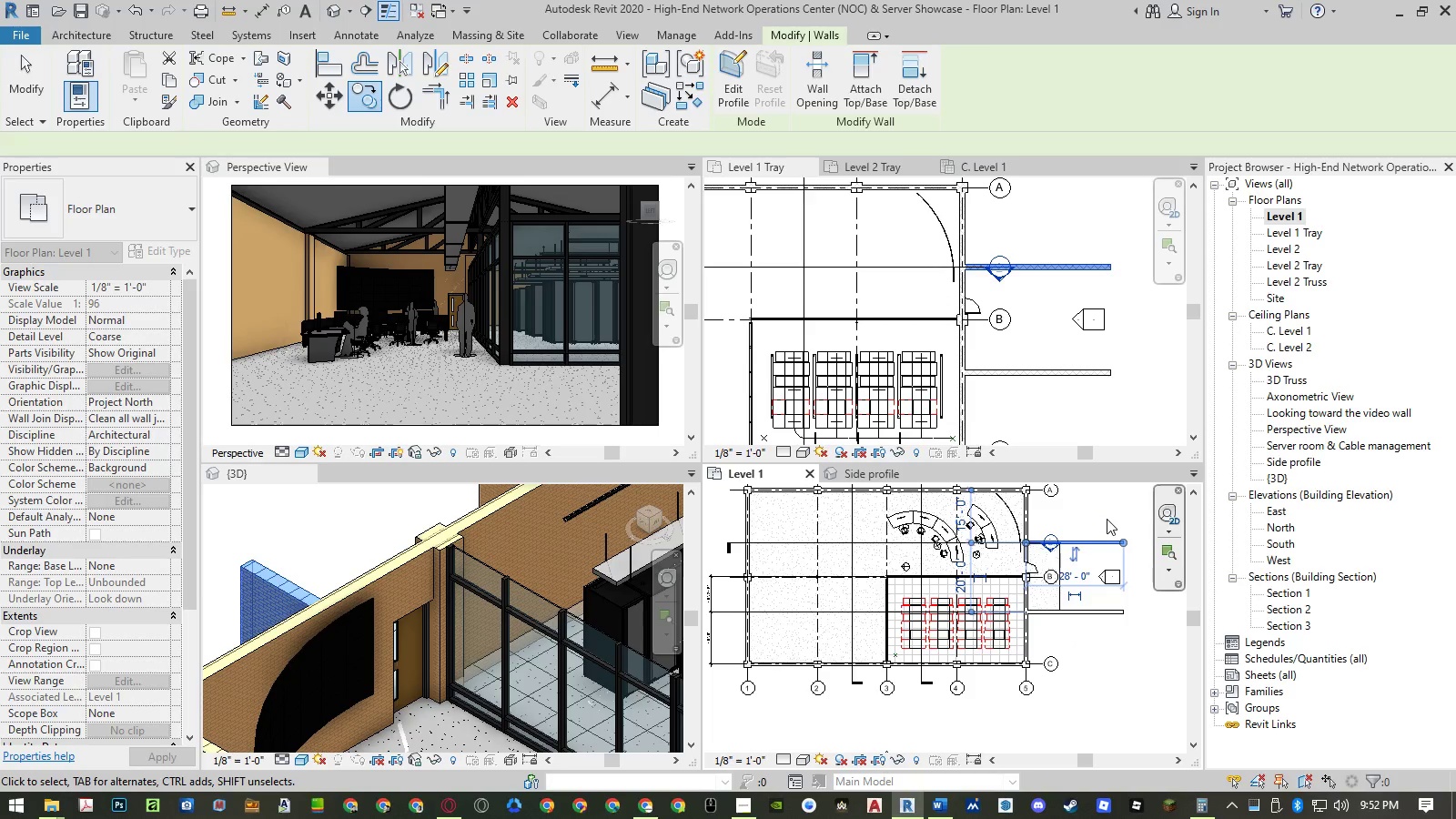 
key(Escape)
 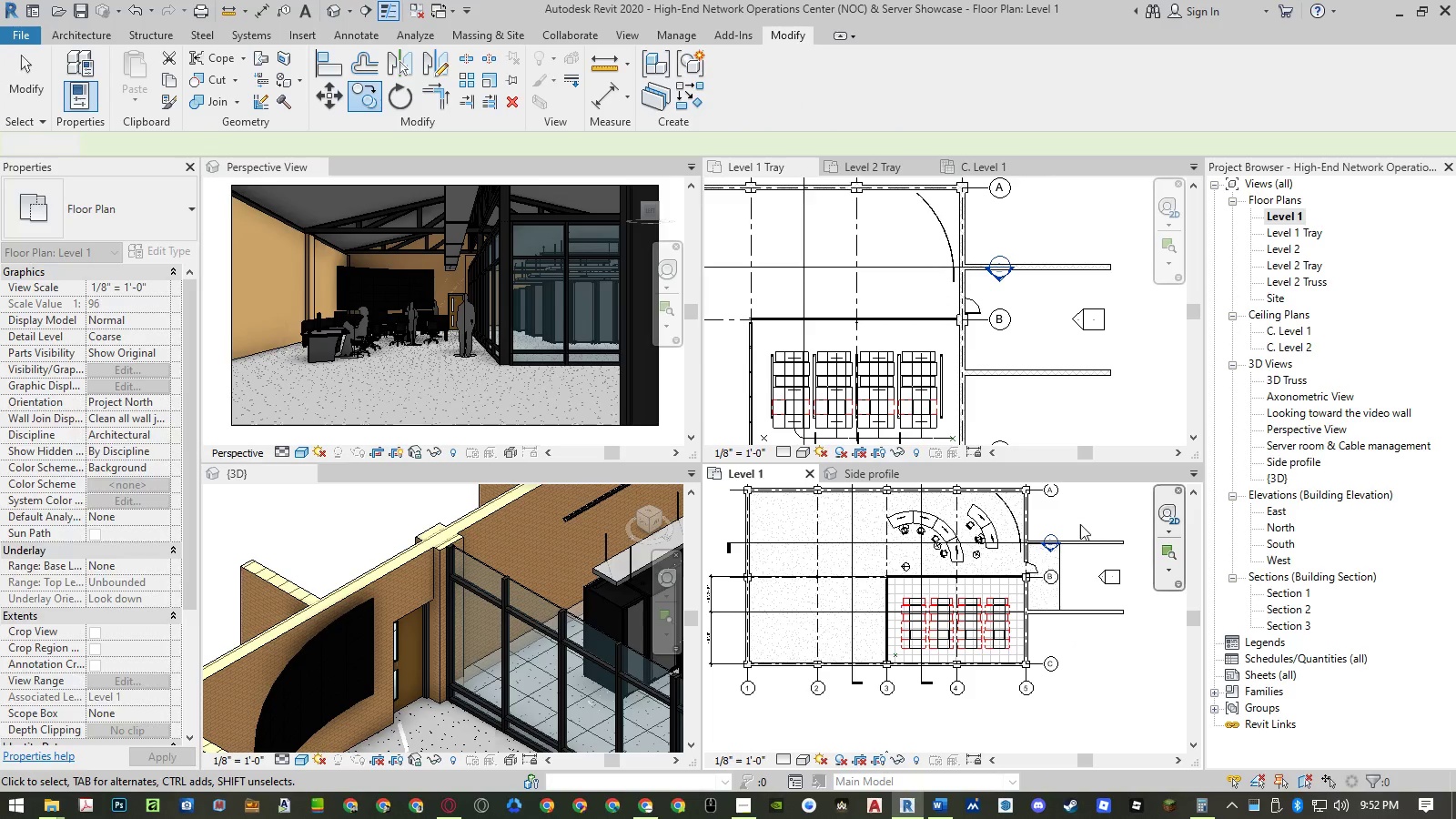 
key(Escape)
 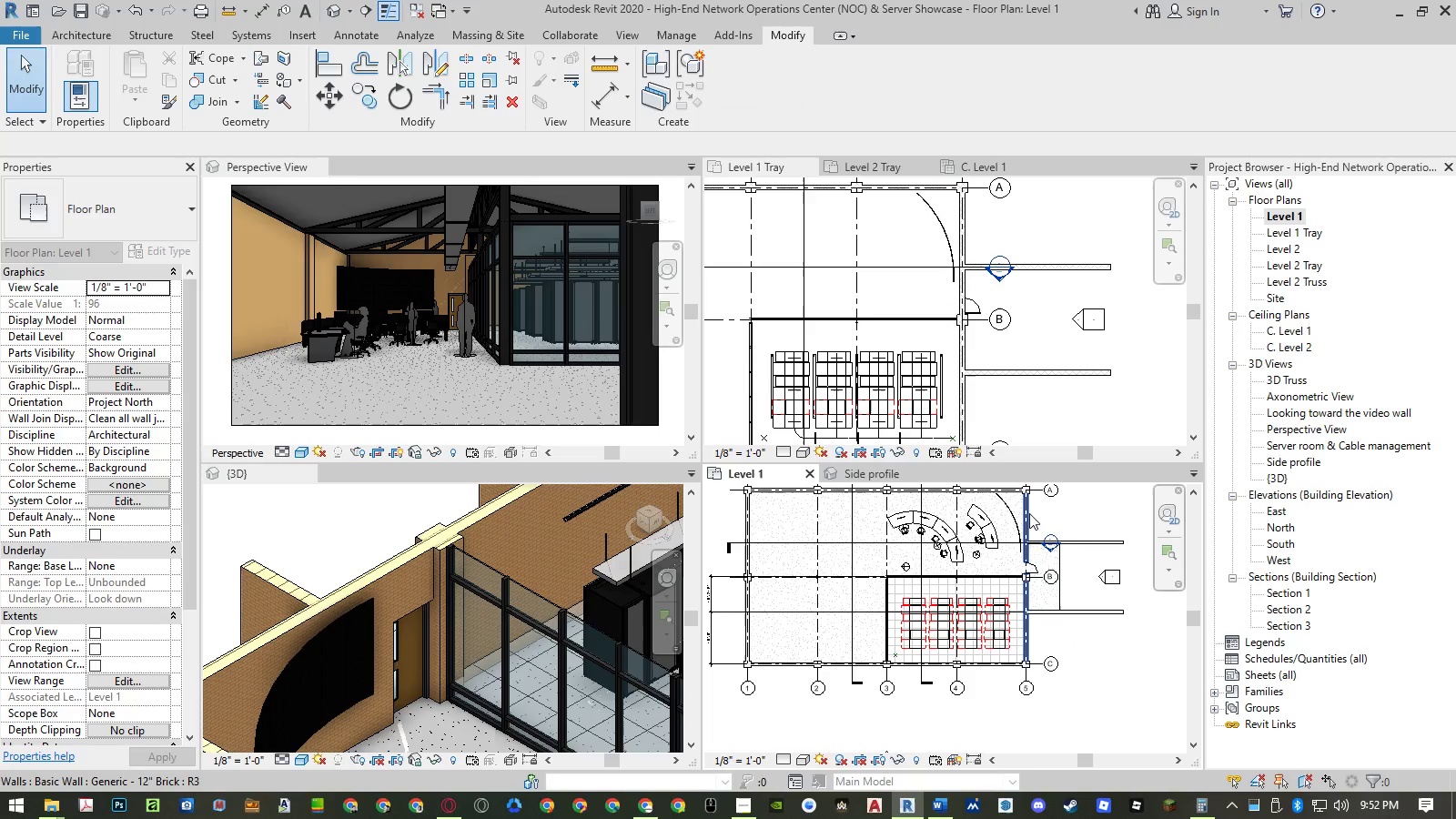 
left_click([1029, 513])
 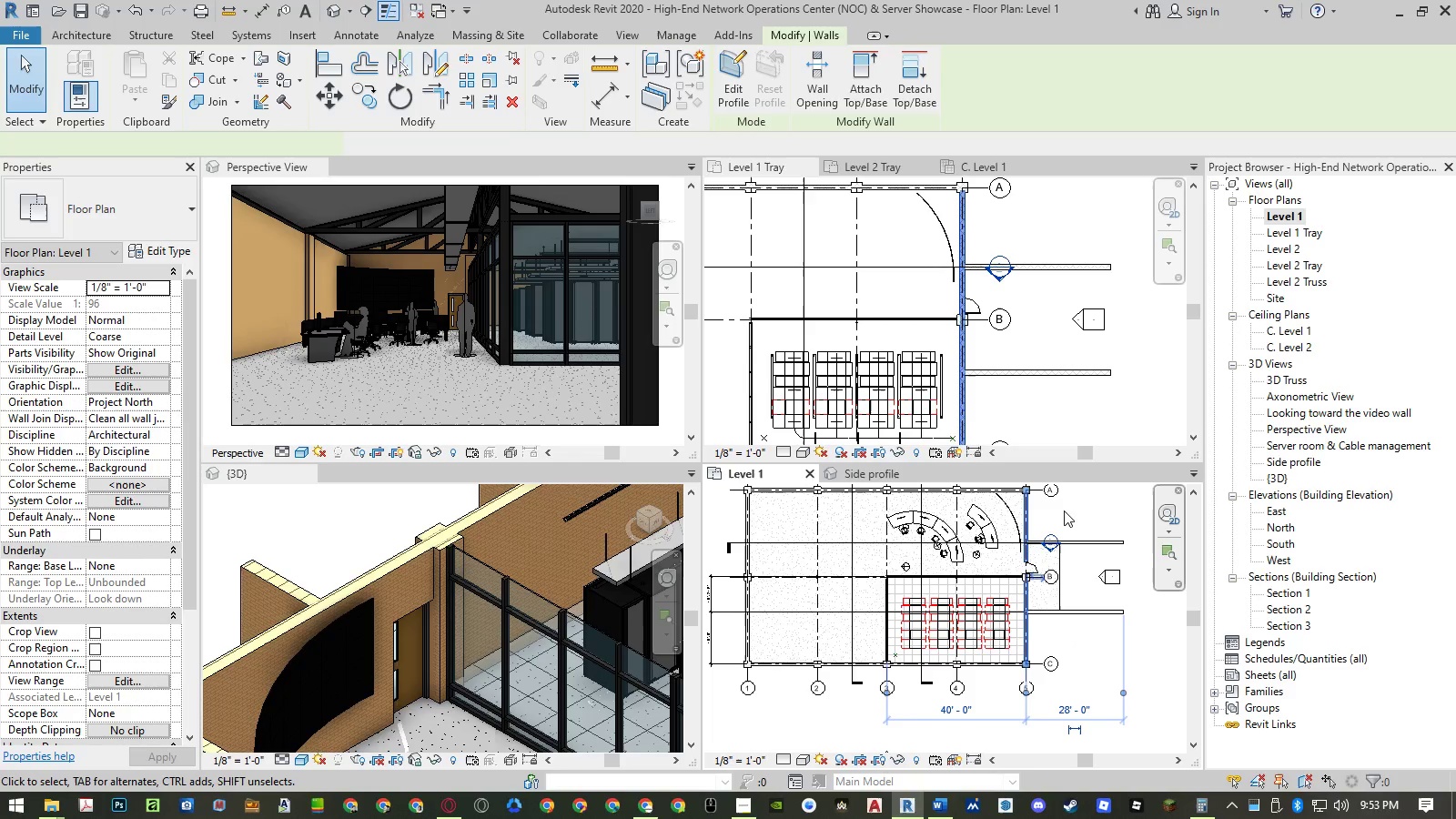 
type(co )
 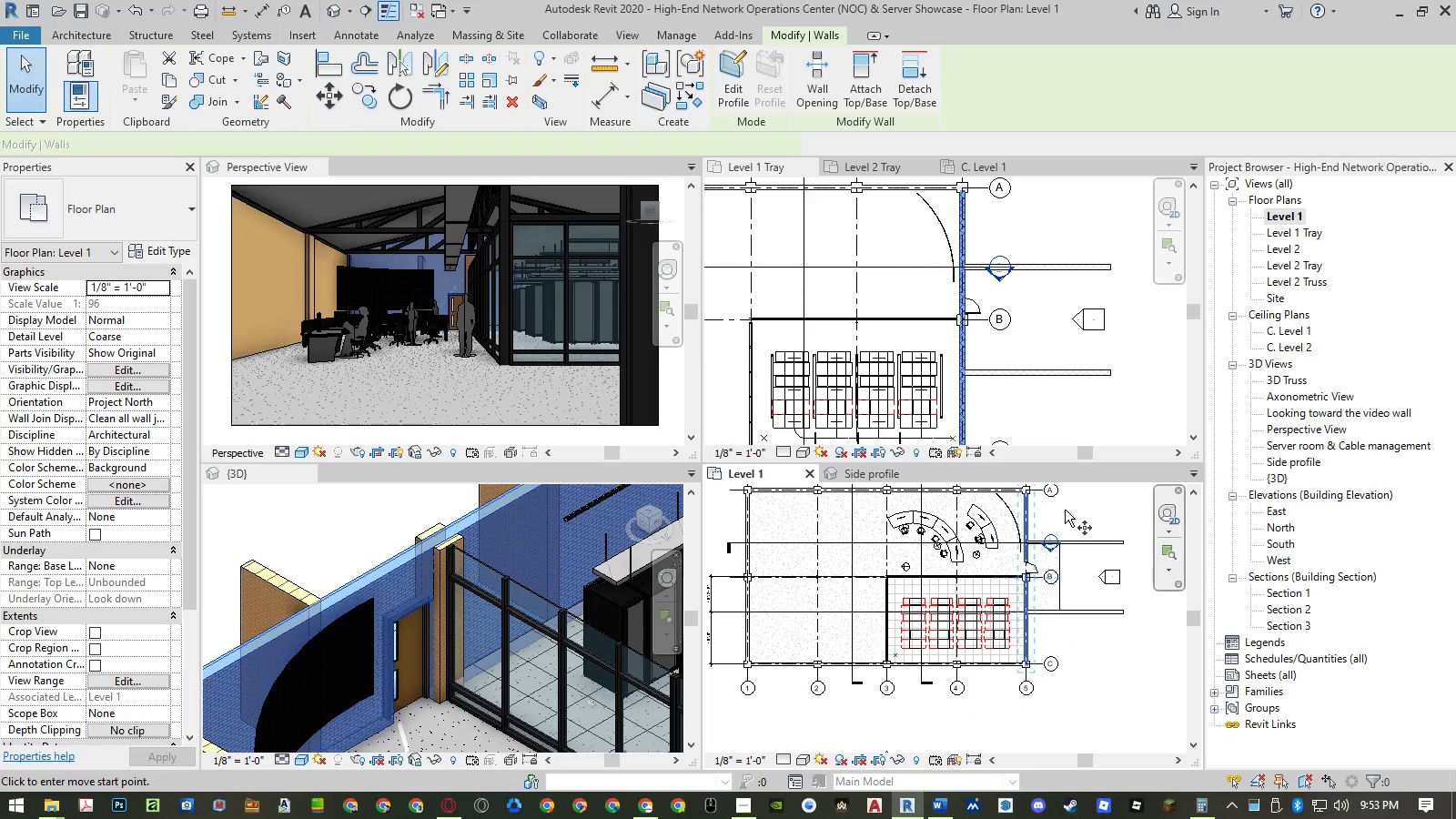 
left_click([1065, 510])
 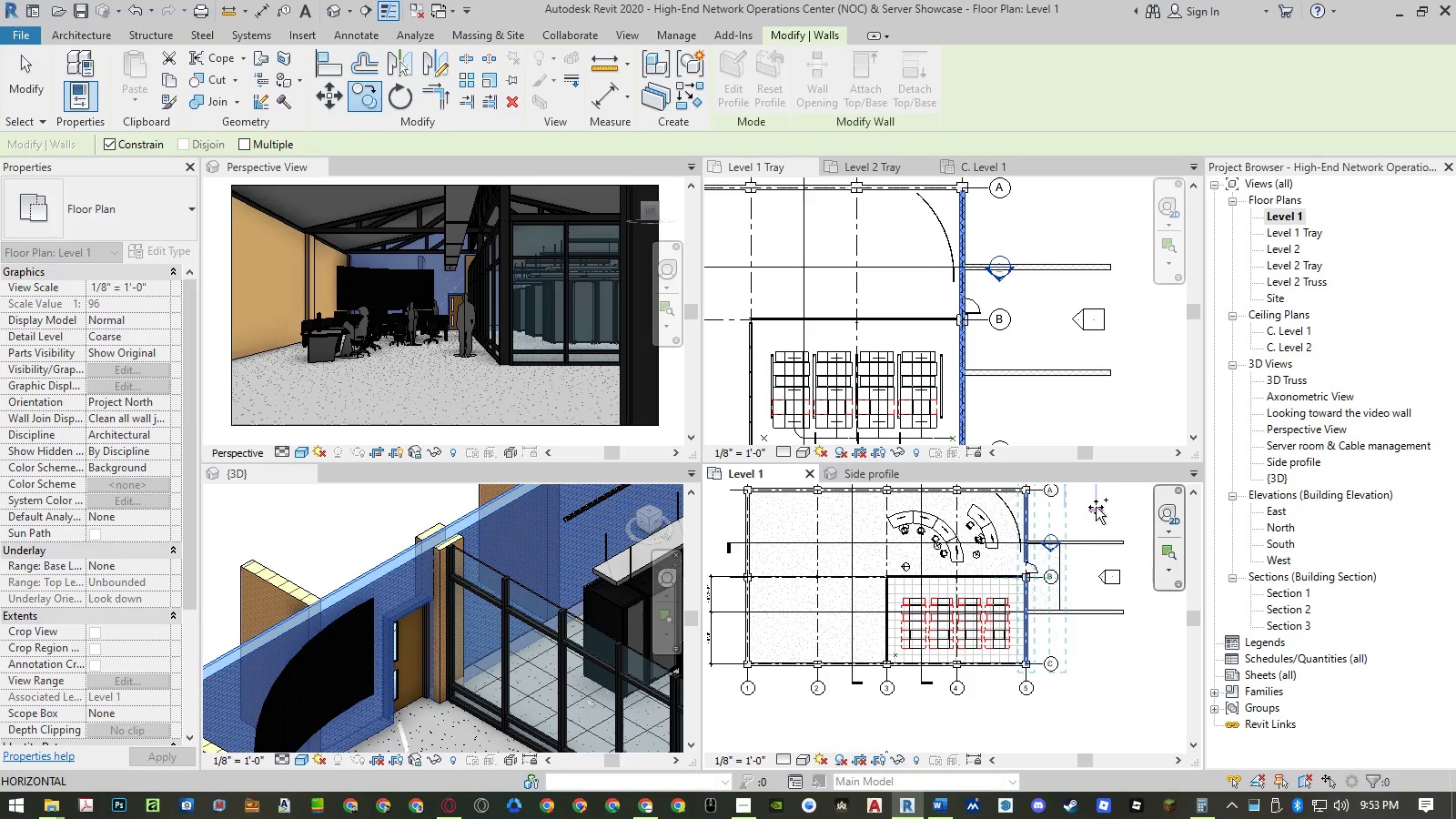 
key(Numpad1)
 